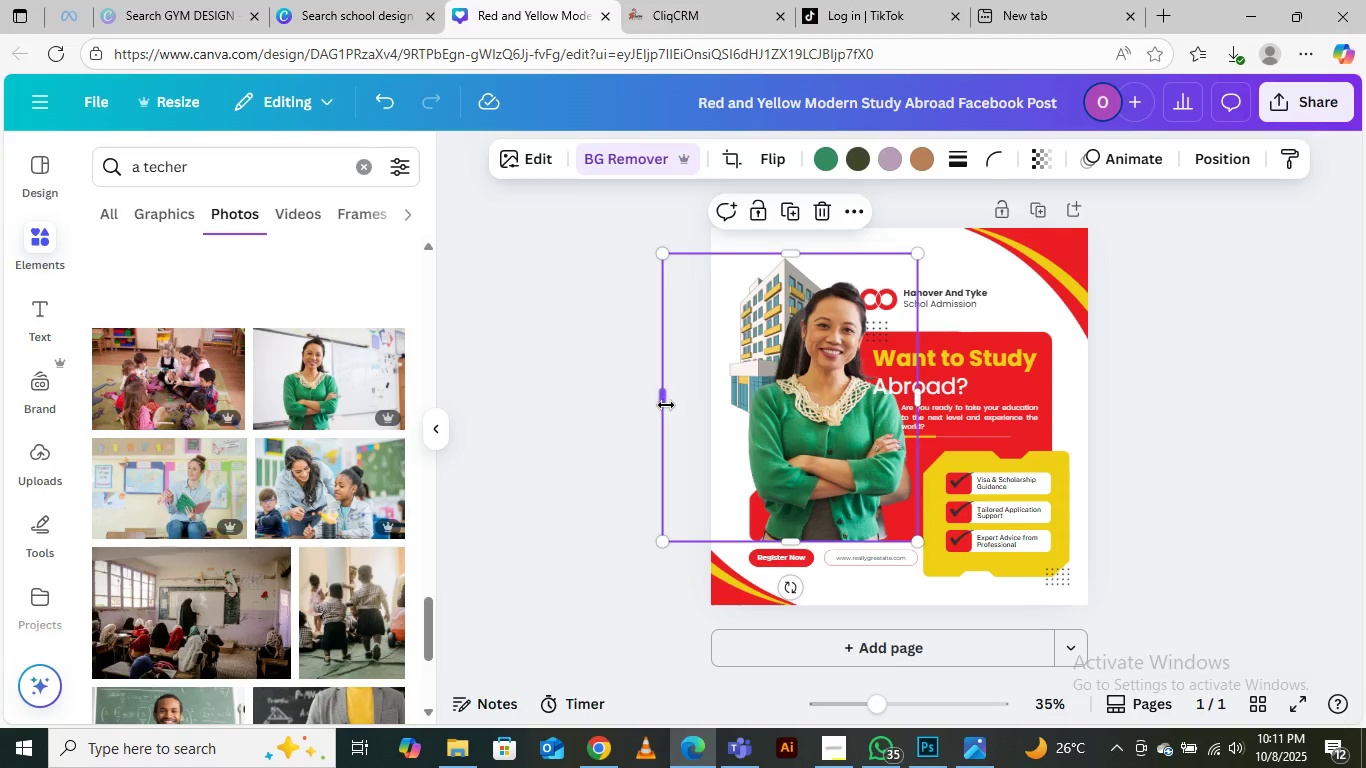 
left_click_drag(start_coordinate=[666, 405], to_coordinate=[744, 398])
 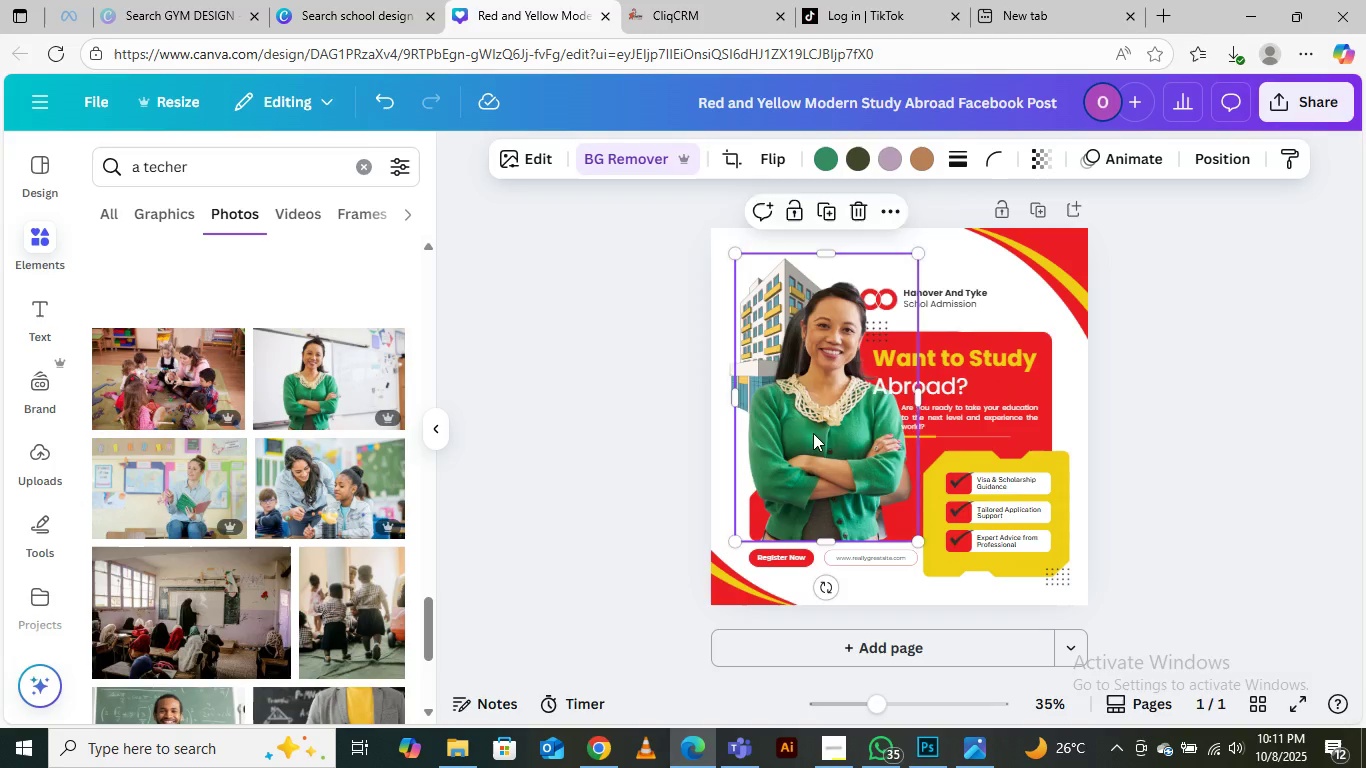 
left_click_drag(start_coordinate=[817, 433], to_coordinate=[742, 419])
 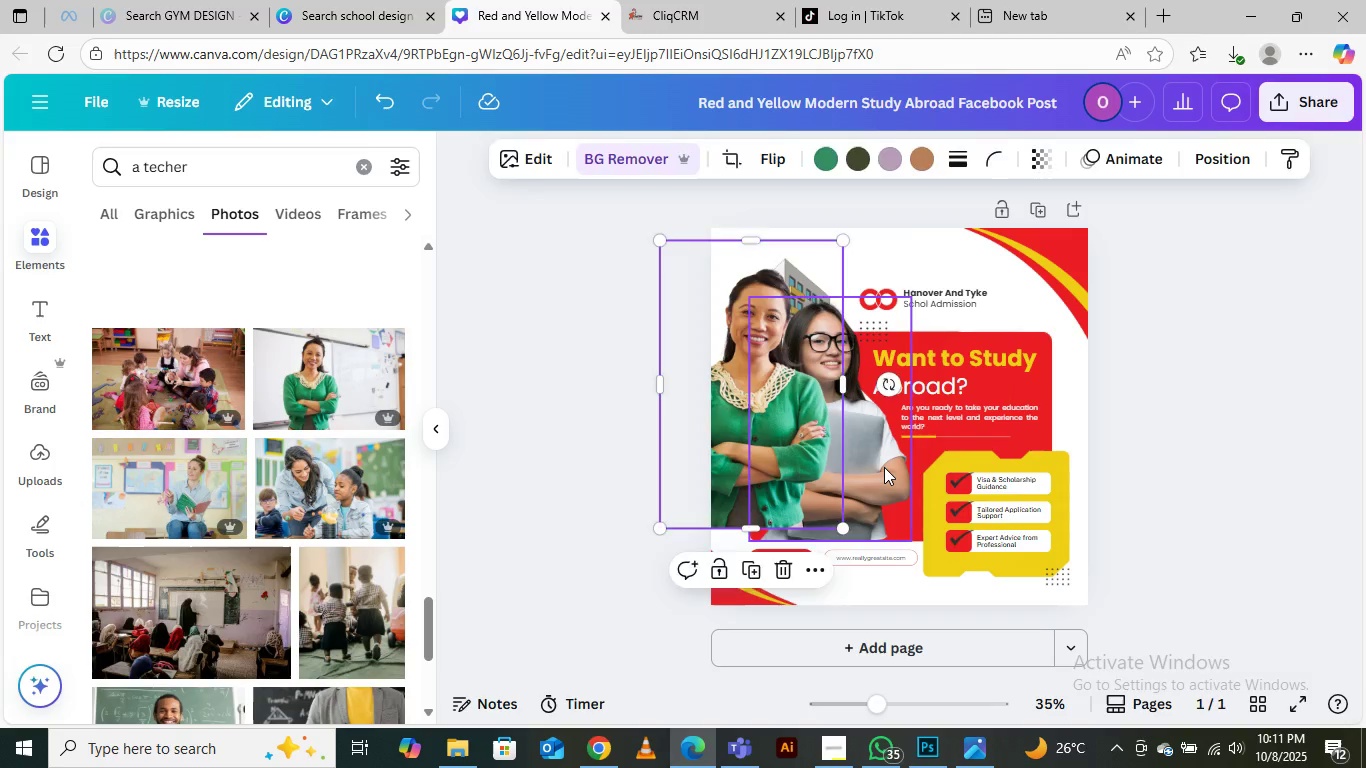 
left_click([884, 467])
 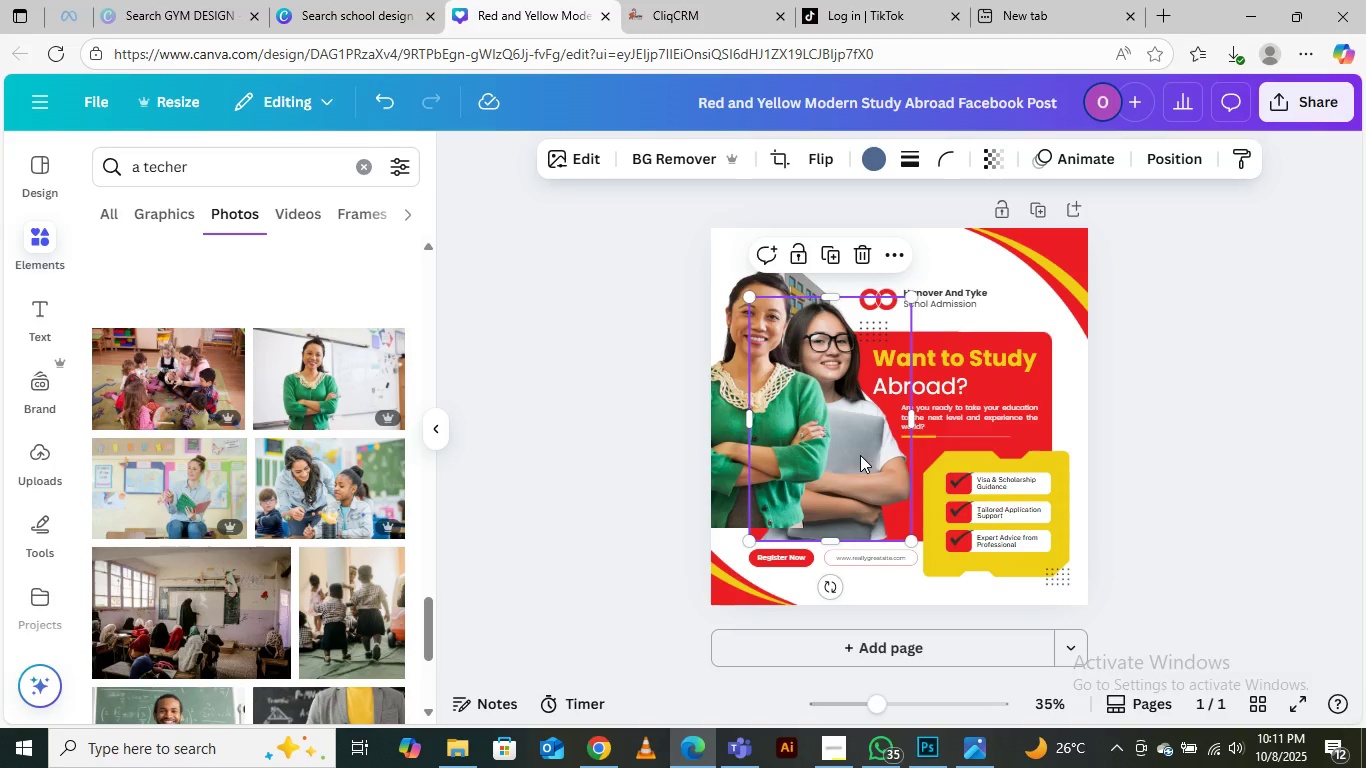 
left_click_drag(start_coordinate=[860, 455], to_coordinate=[1046, 431])
 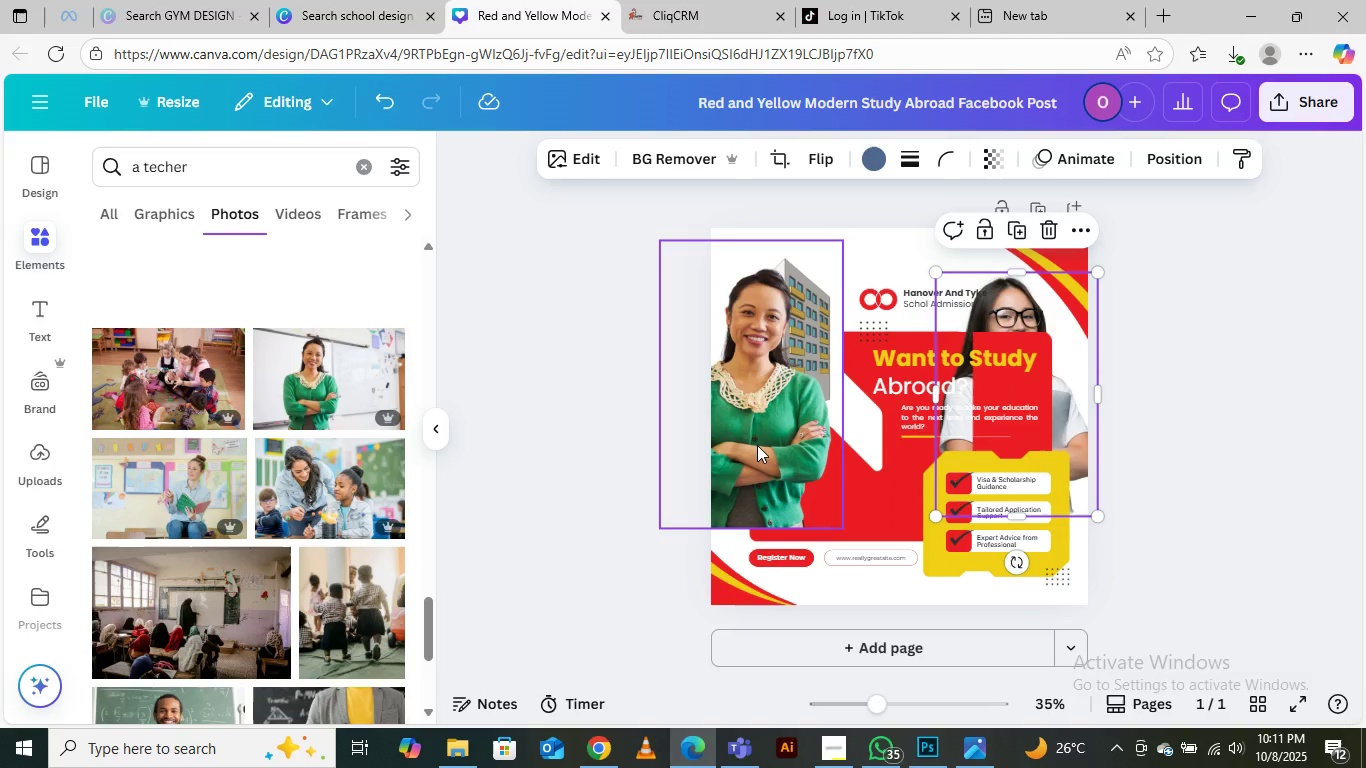 
left_click_drag(start_coordinate=[757, 445], to_coordinate=[827, 457])
 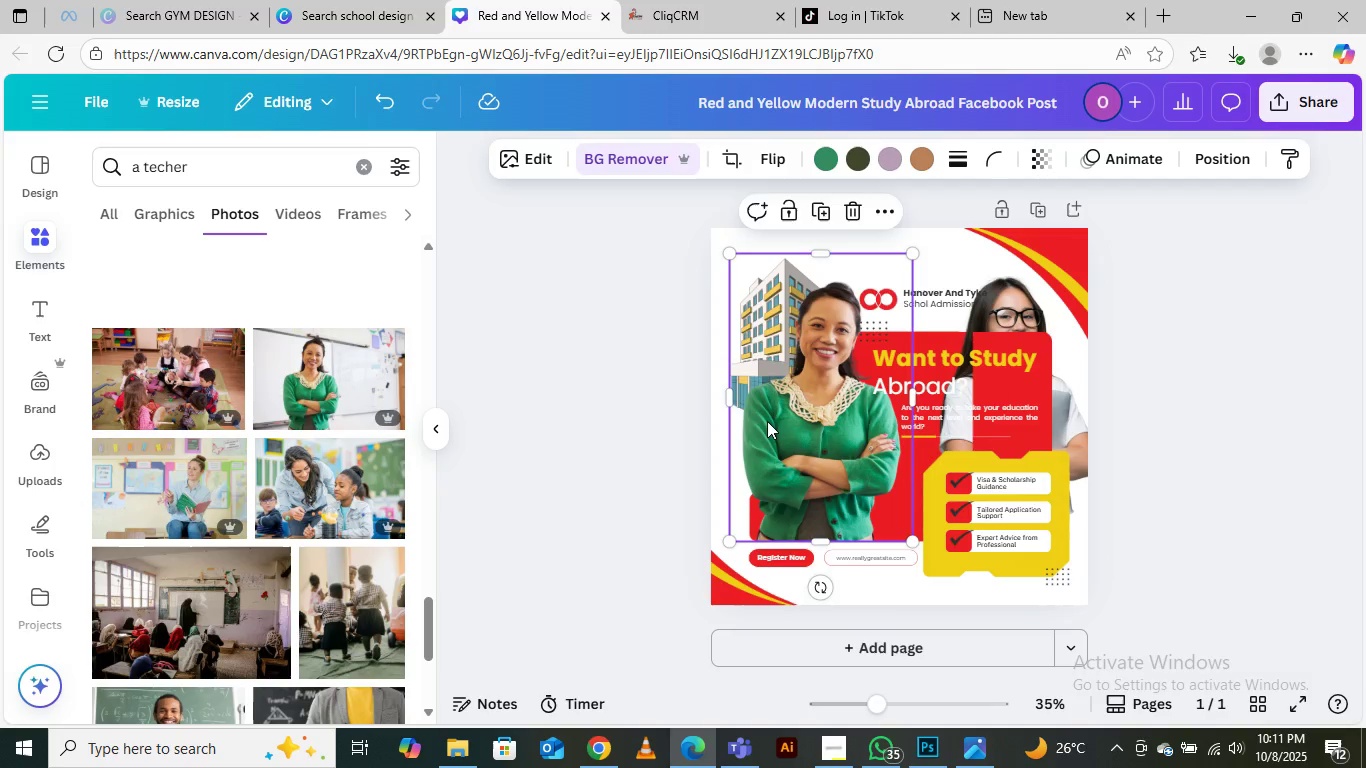 
left_click_drag(start_coordinate=[767, 421], to_coordinate=[775, 424])
 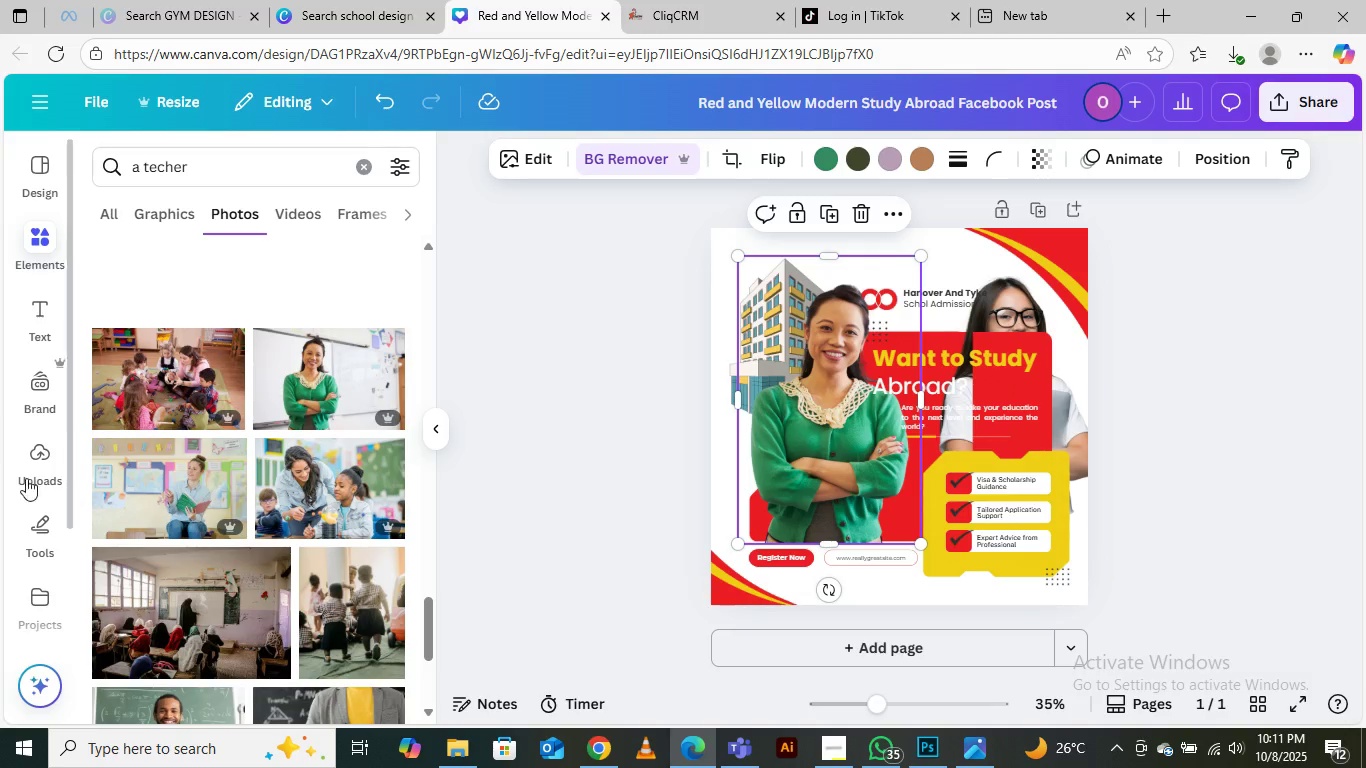 
scroll: coordinate [236, 501], scroll_direction: down, amount: 3.0
 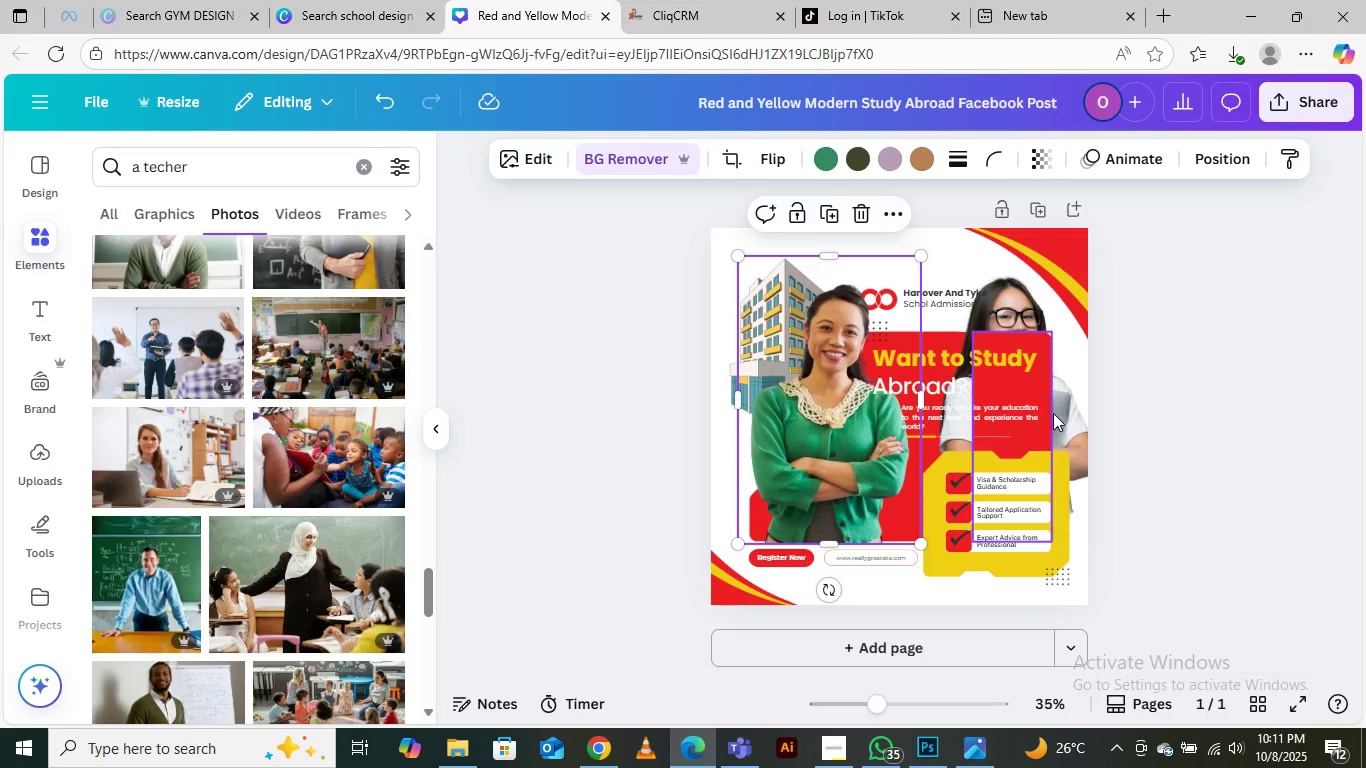 
left_click_drag(start_coordinate=[1075, 427], to_coordinate=[781, 493])
 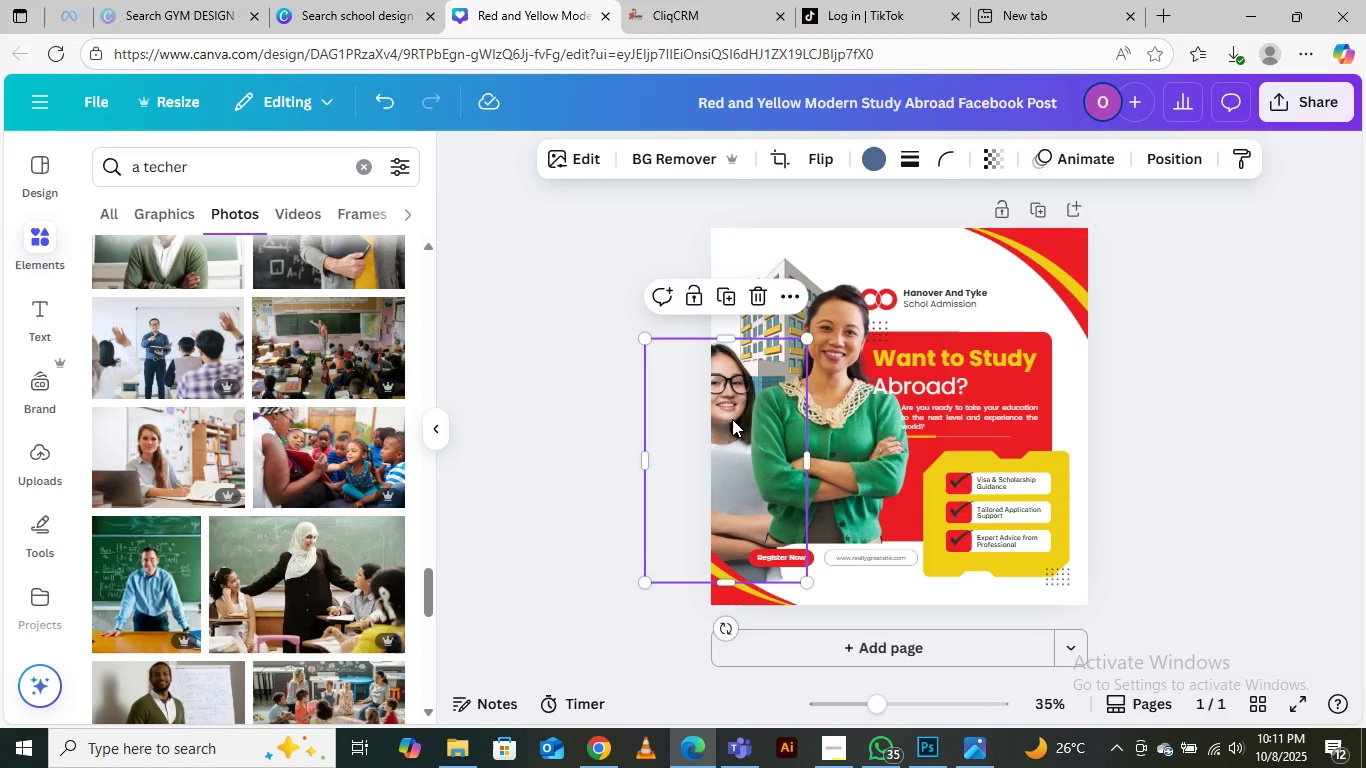 
left_click_drag(start_coordinate=[847, 335], to_coordinate=[1019, 322])
 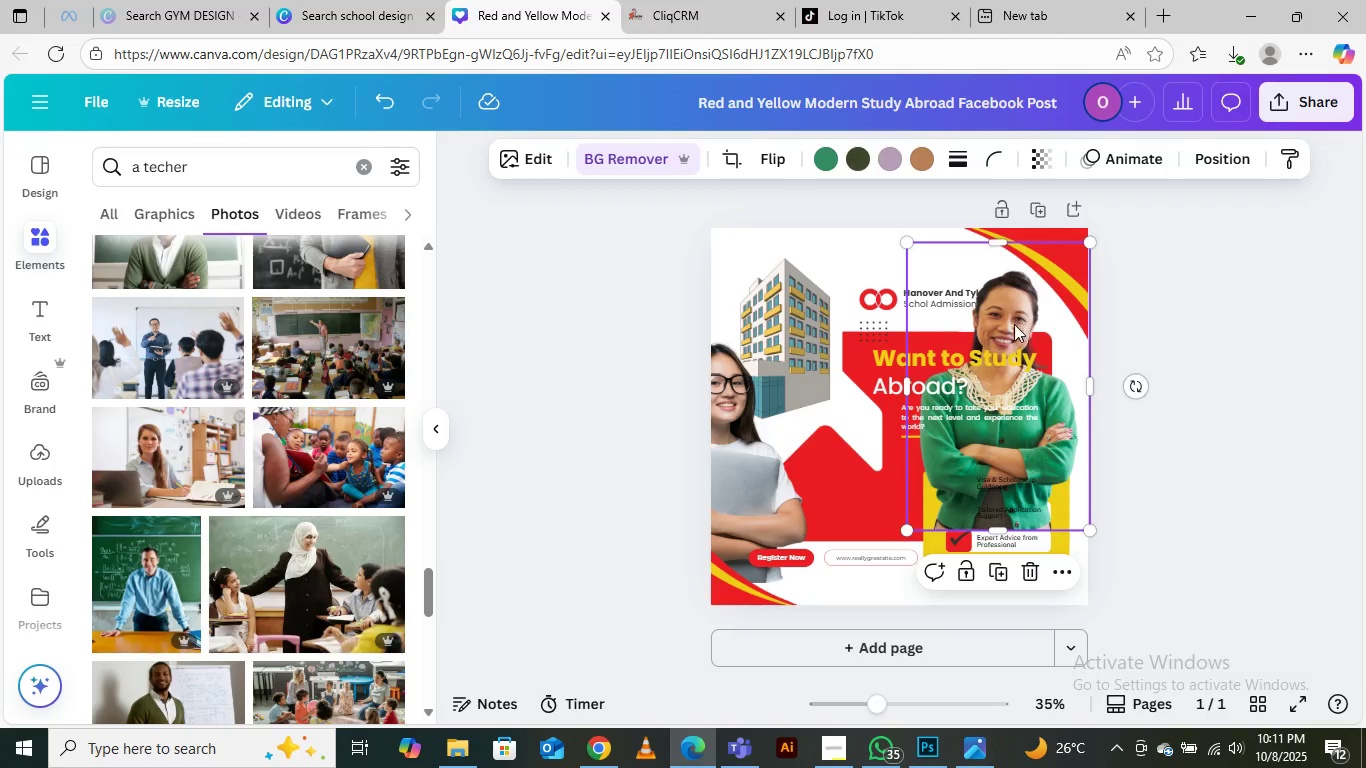 
key(Delete)
 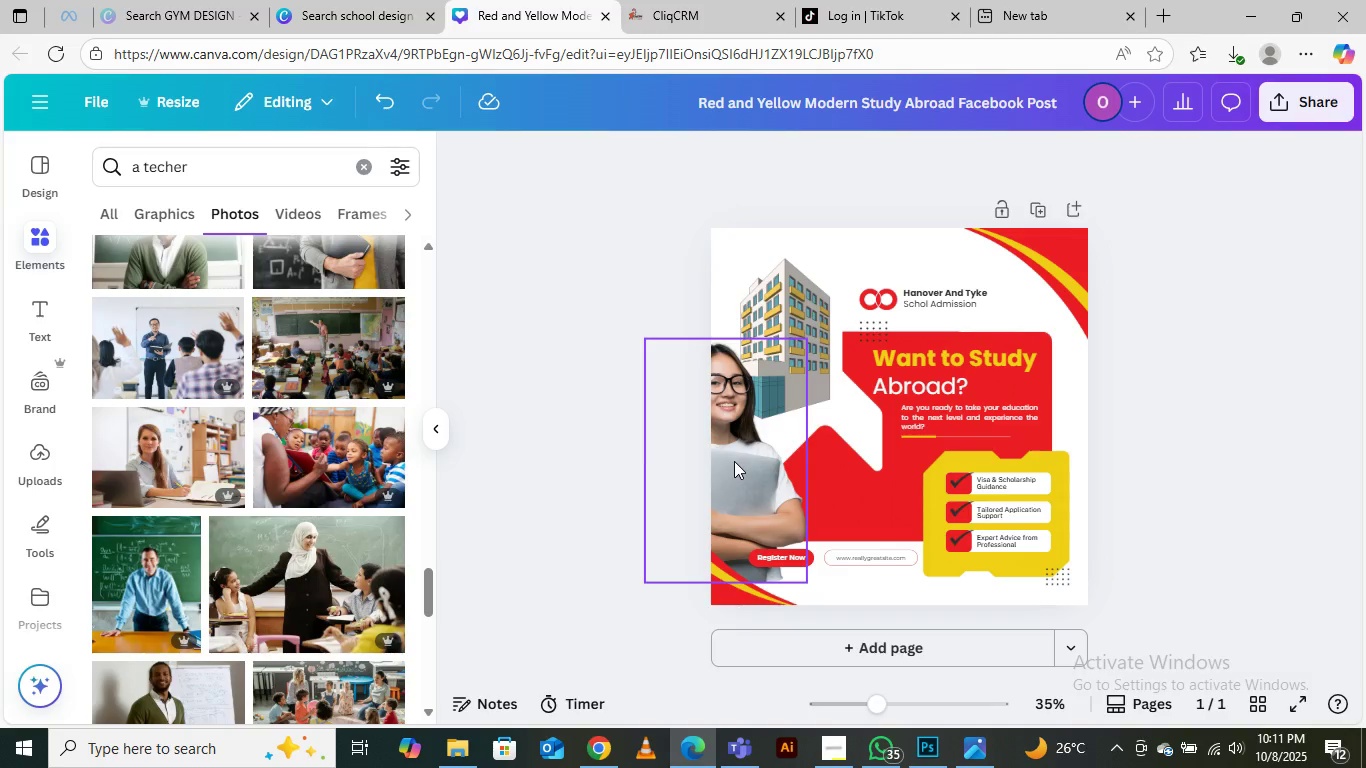 
left_click_drag(start_coordinate=[734, 461], to_coordinate=[833, 419])
 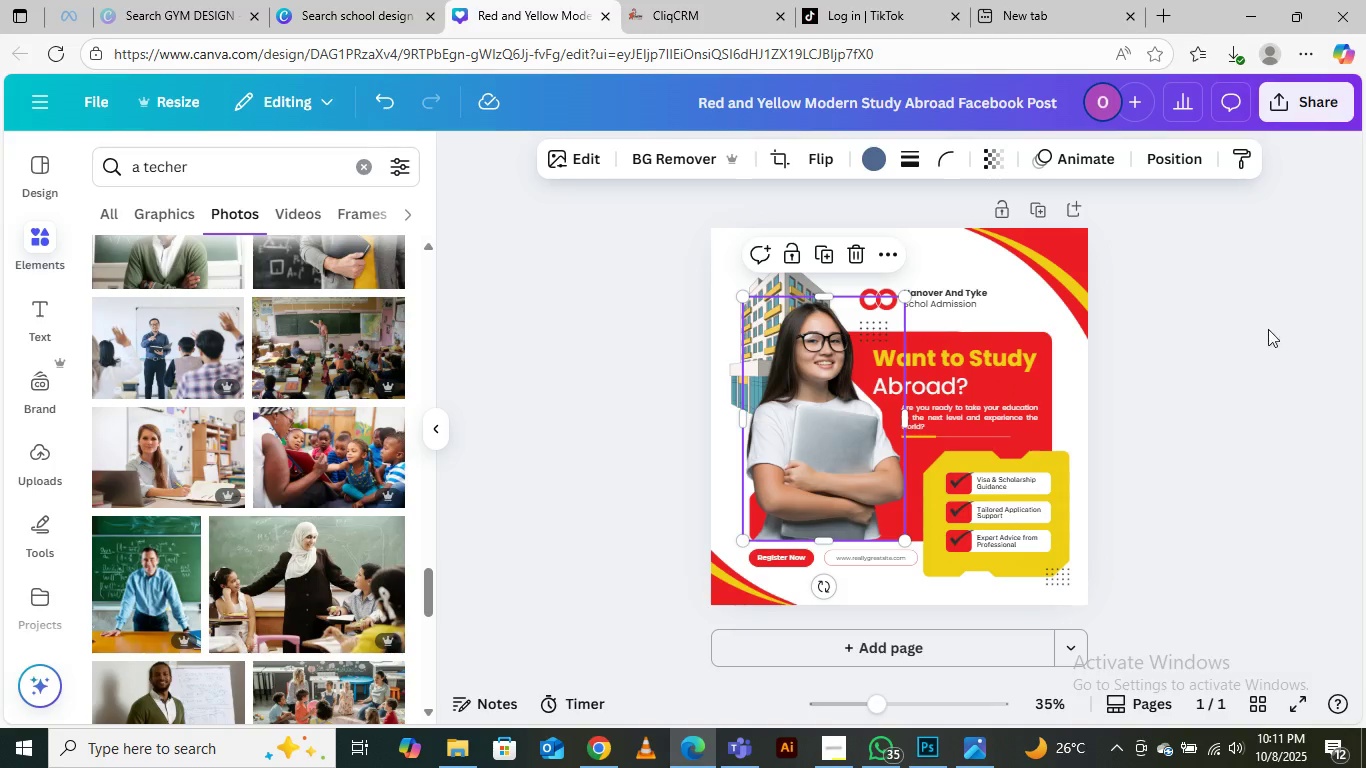 
left_click([1276, 317])
 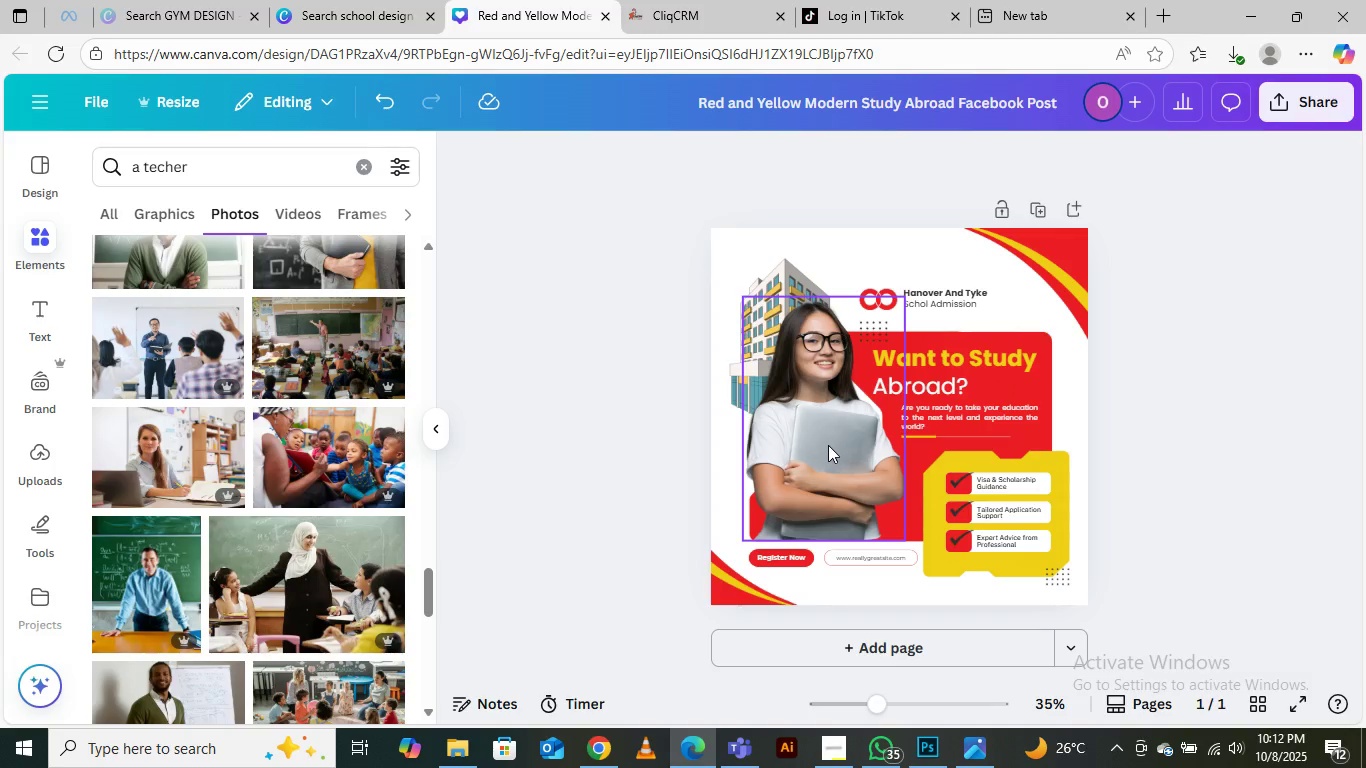 
left_click([828, 445])
 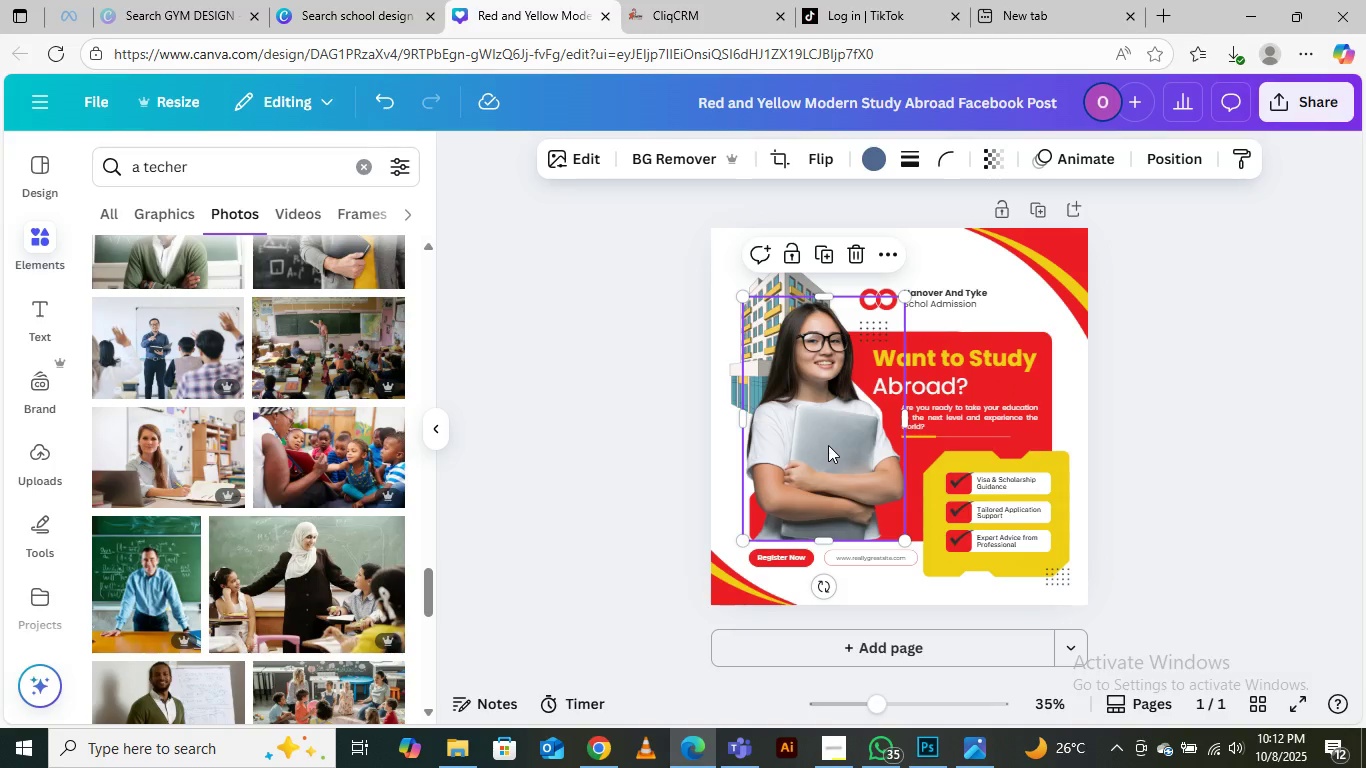 
key(ArrowDown)
 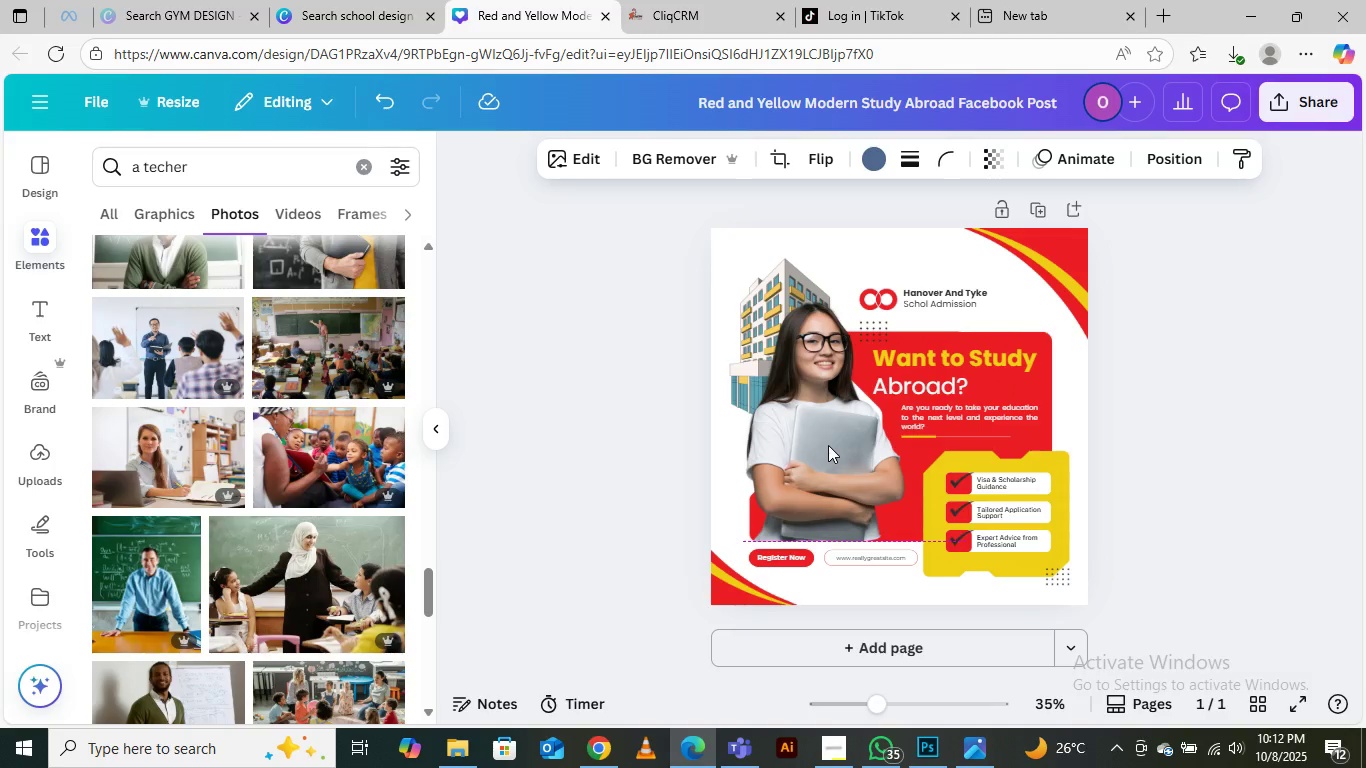 
key(ArrowDown)
 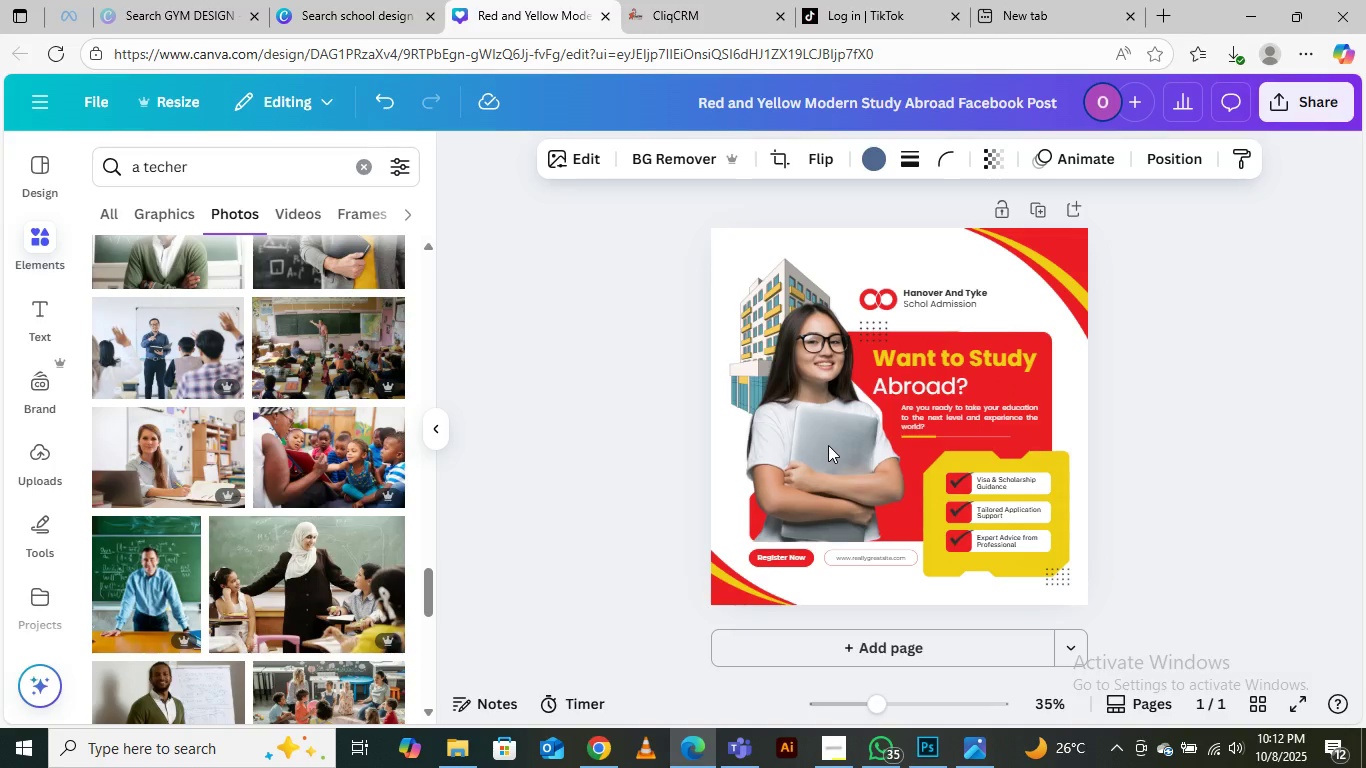 
key(ArrowDown)
 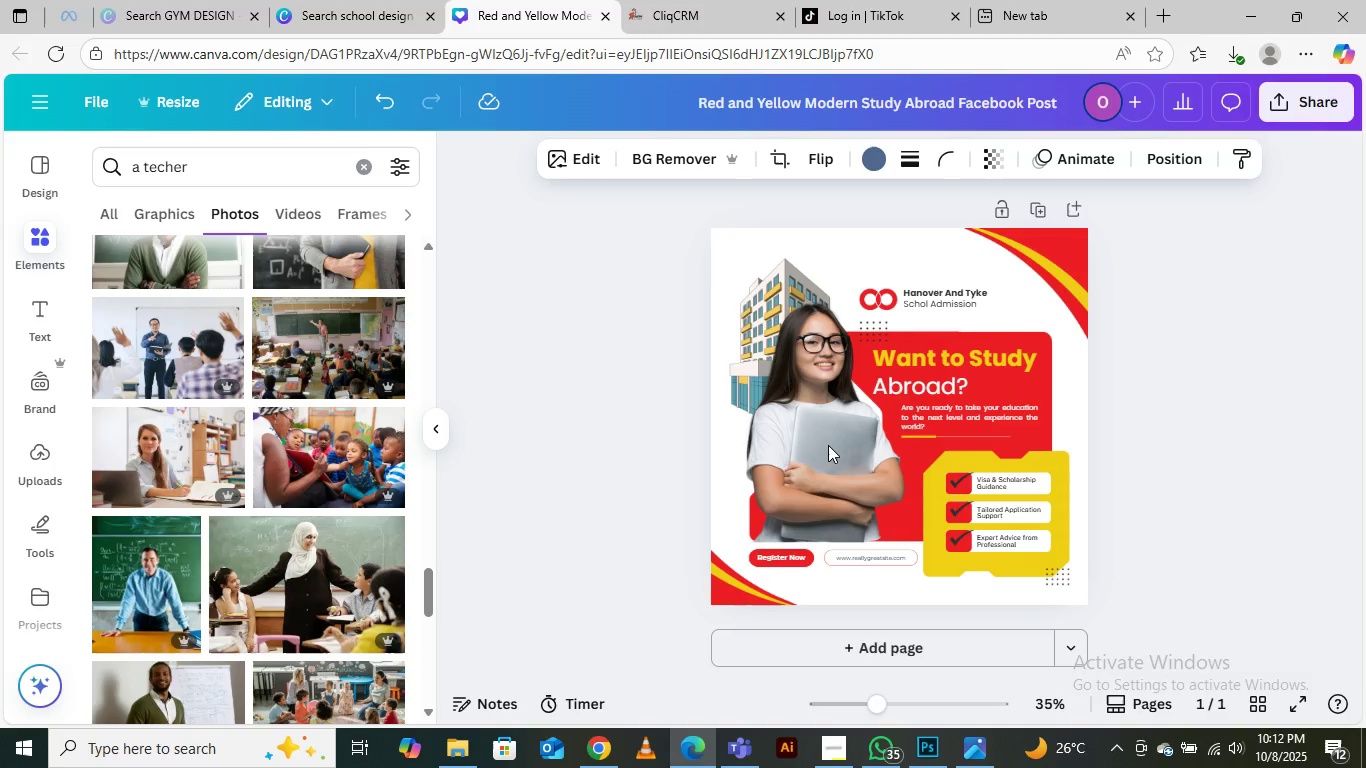 
key(ArrowDown)
 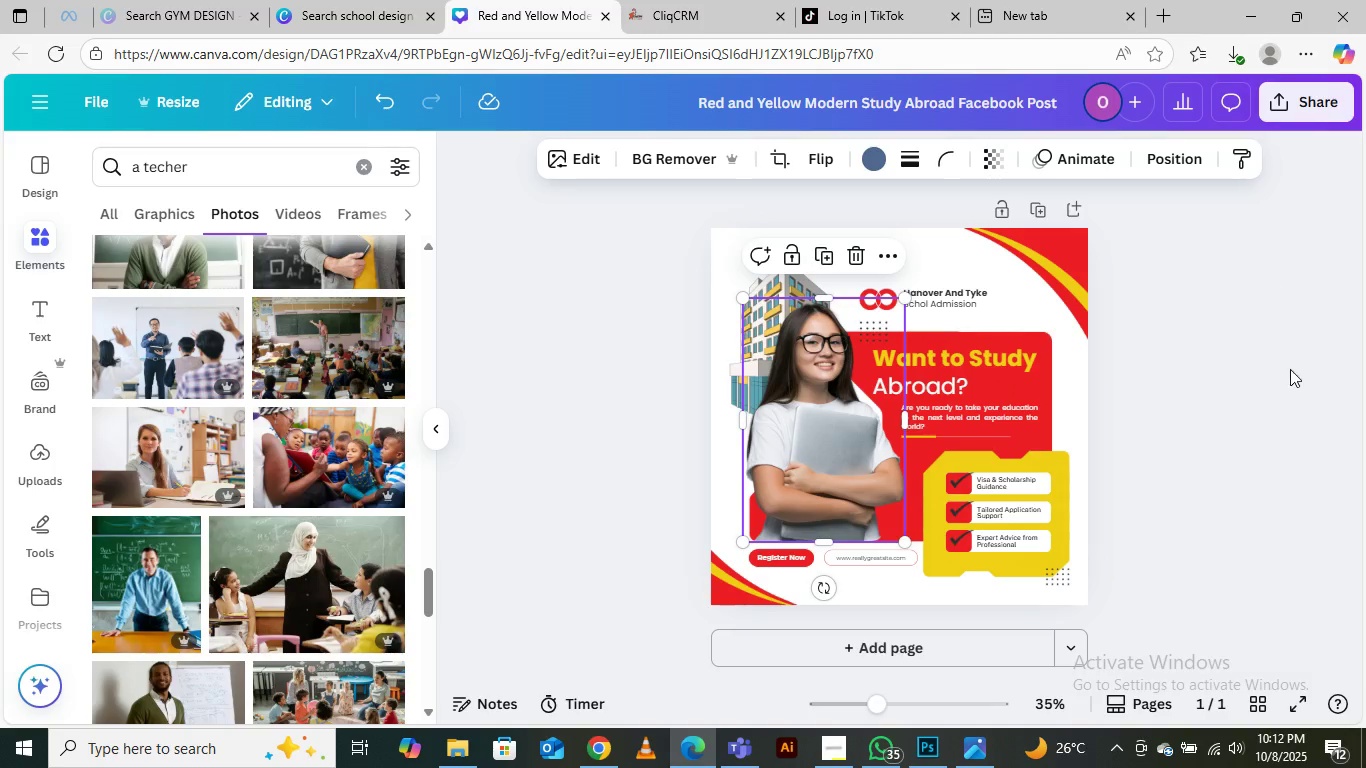 
left_click([1270, 377])
 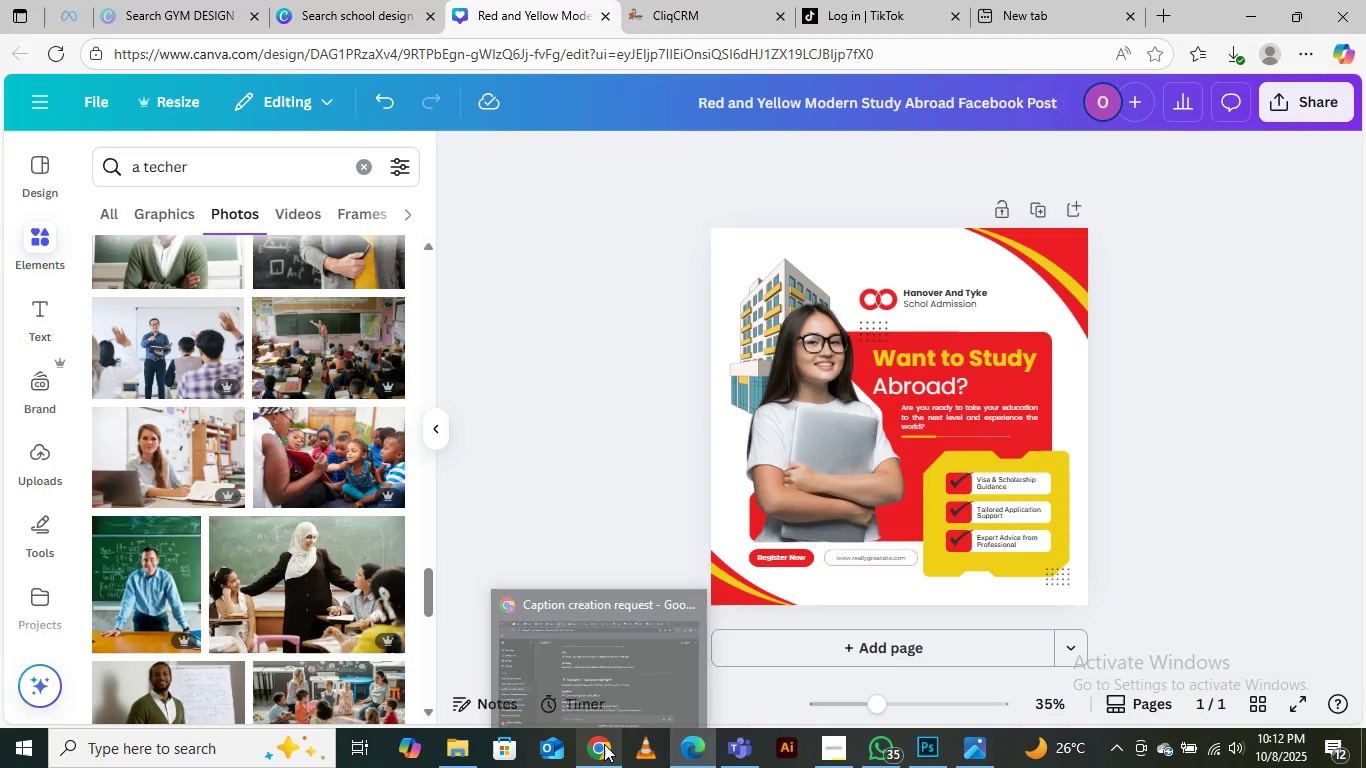 
left_click([582, 658])
 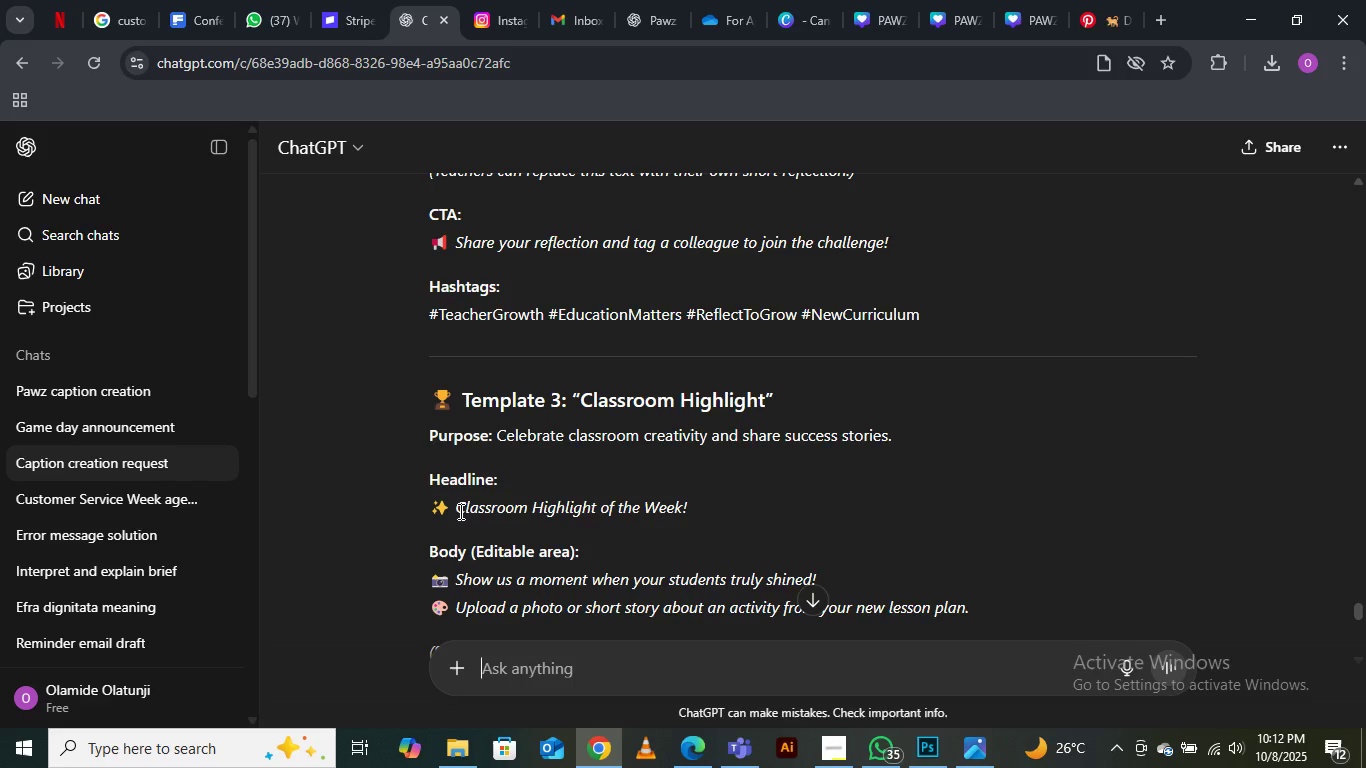 
wait(5.62)
 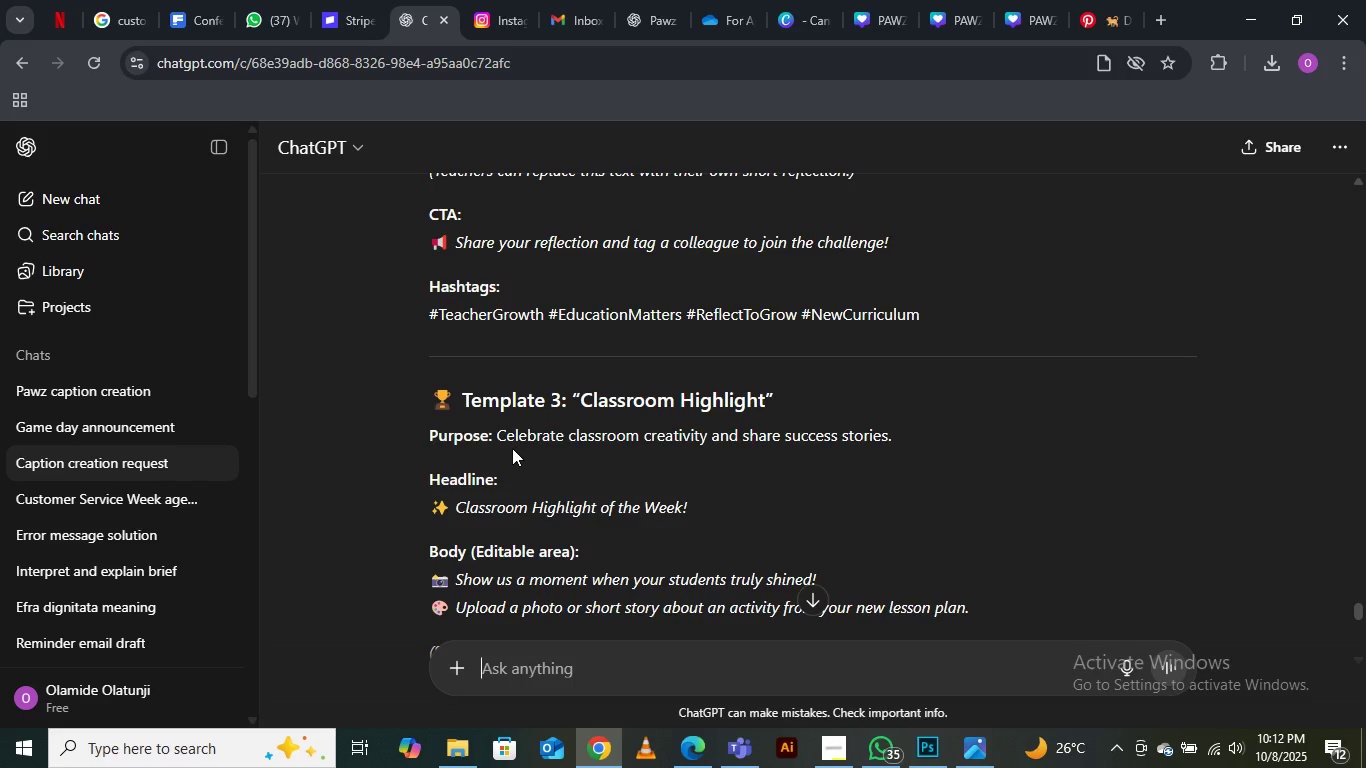 
scroll: coordinate [522, 388], scroll_direction: up, amount: 3.0
 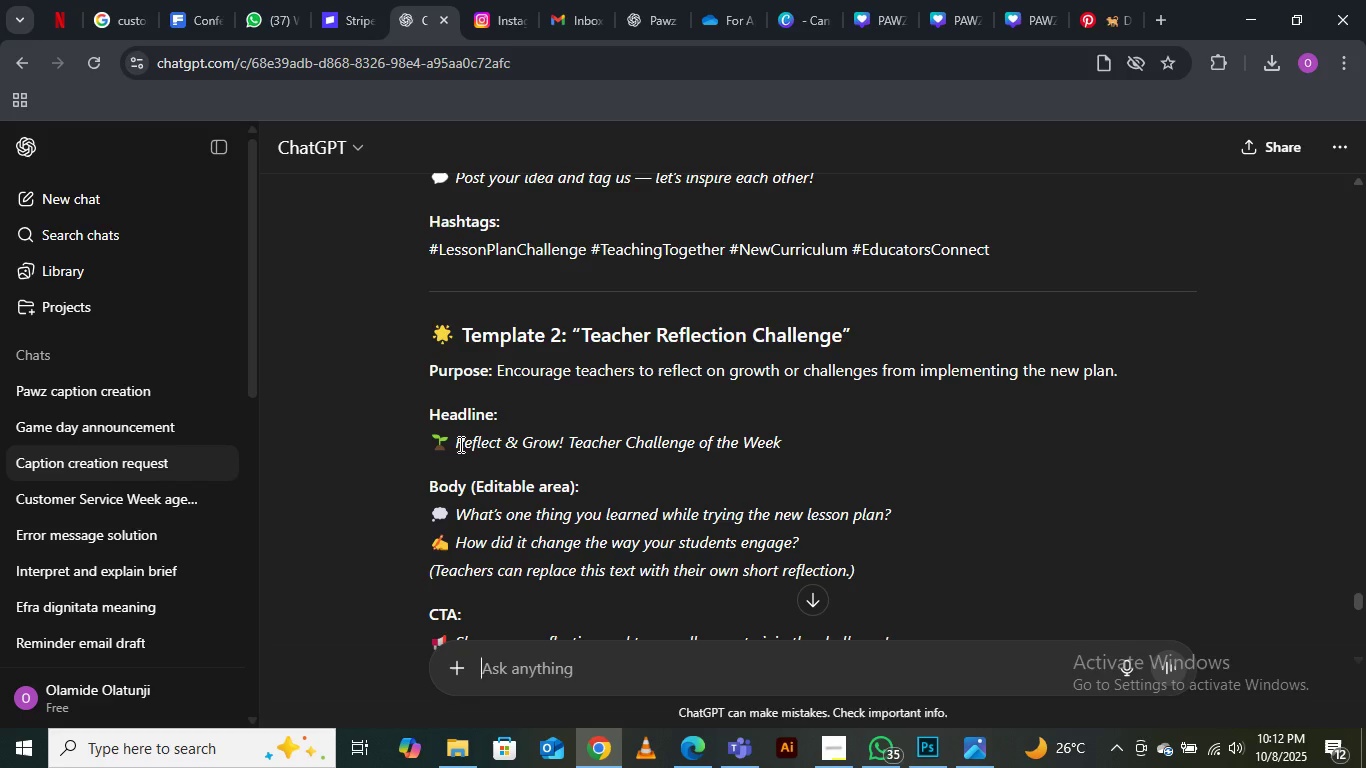 
wait(5.81)
 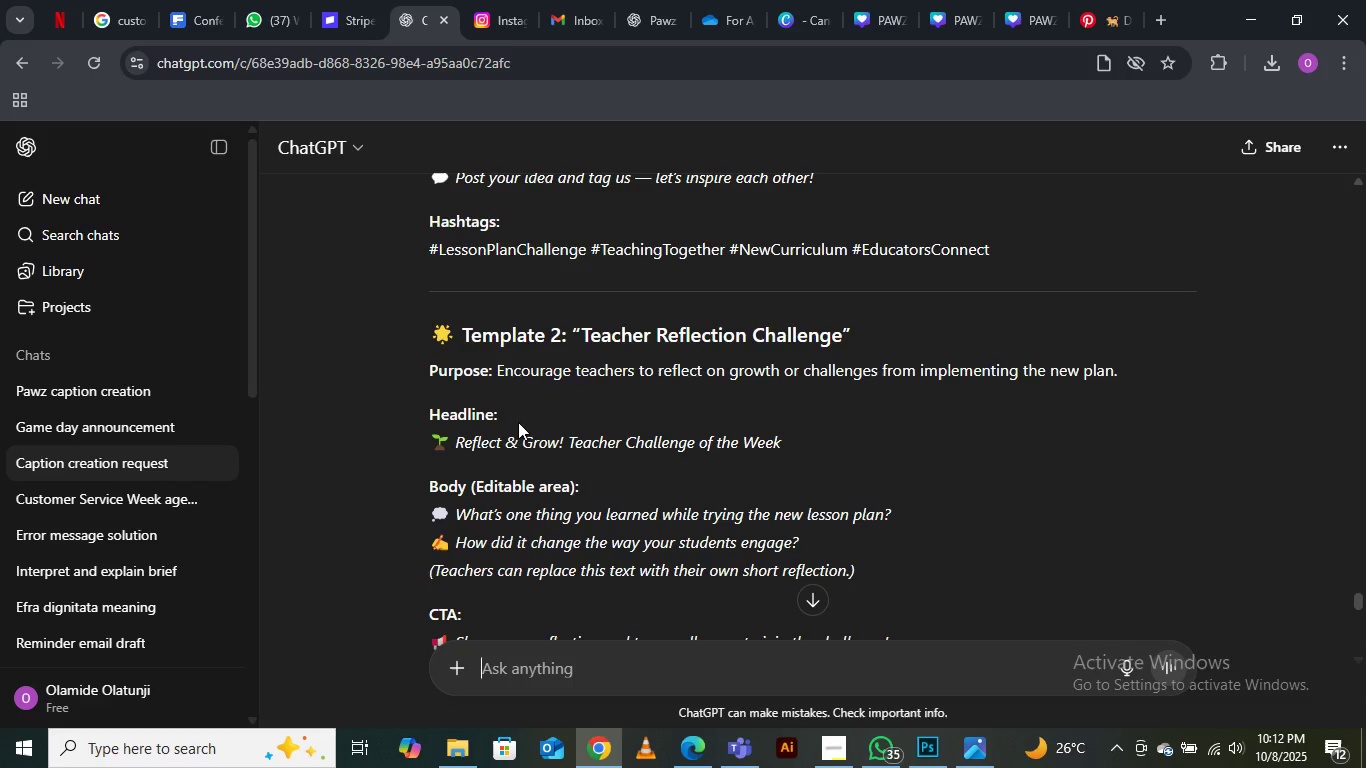 
scroll: coordinate [531, 327], scroll_direction: up, amount: 4.0
 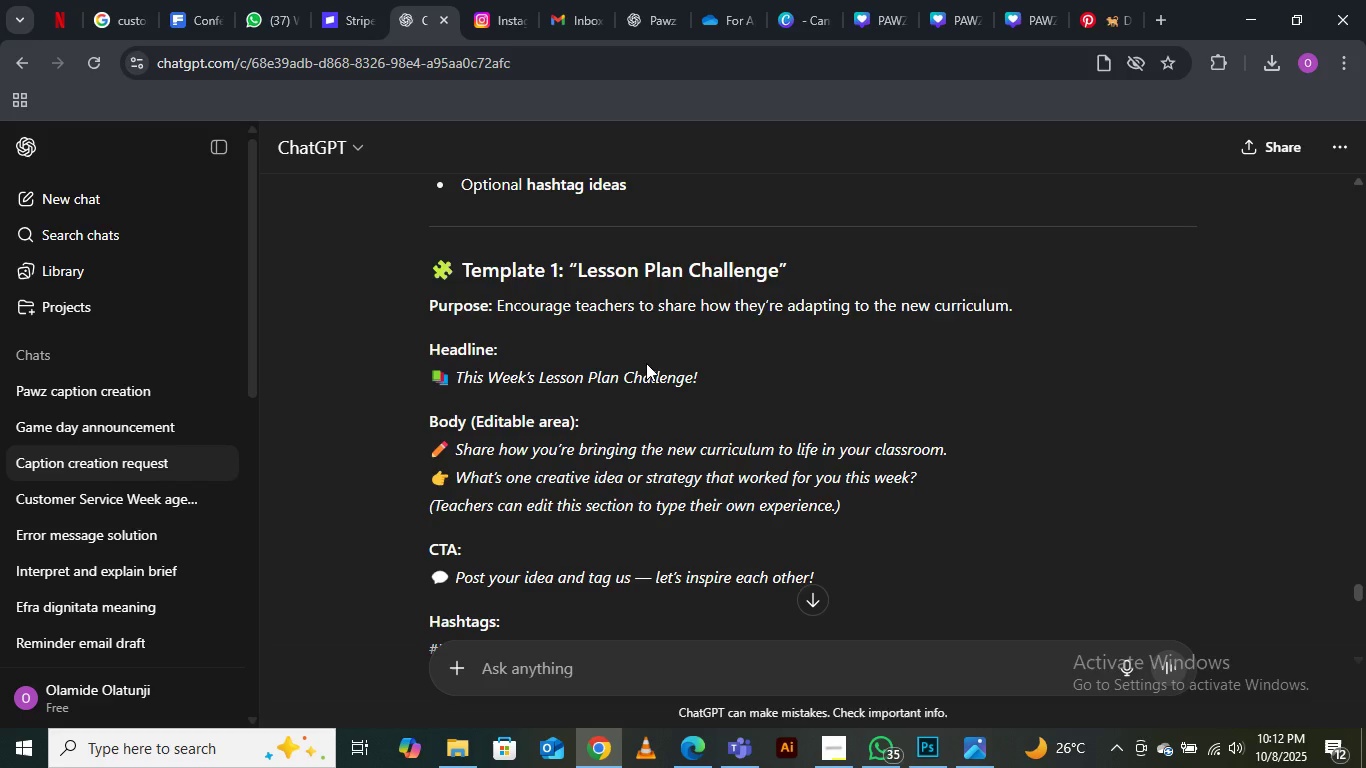 
scroll: coordinate [646, 363], scroll_direction: down, amount: 5.0
 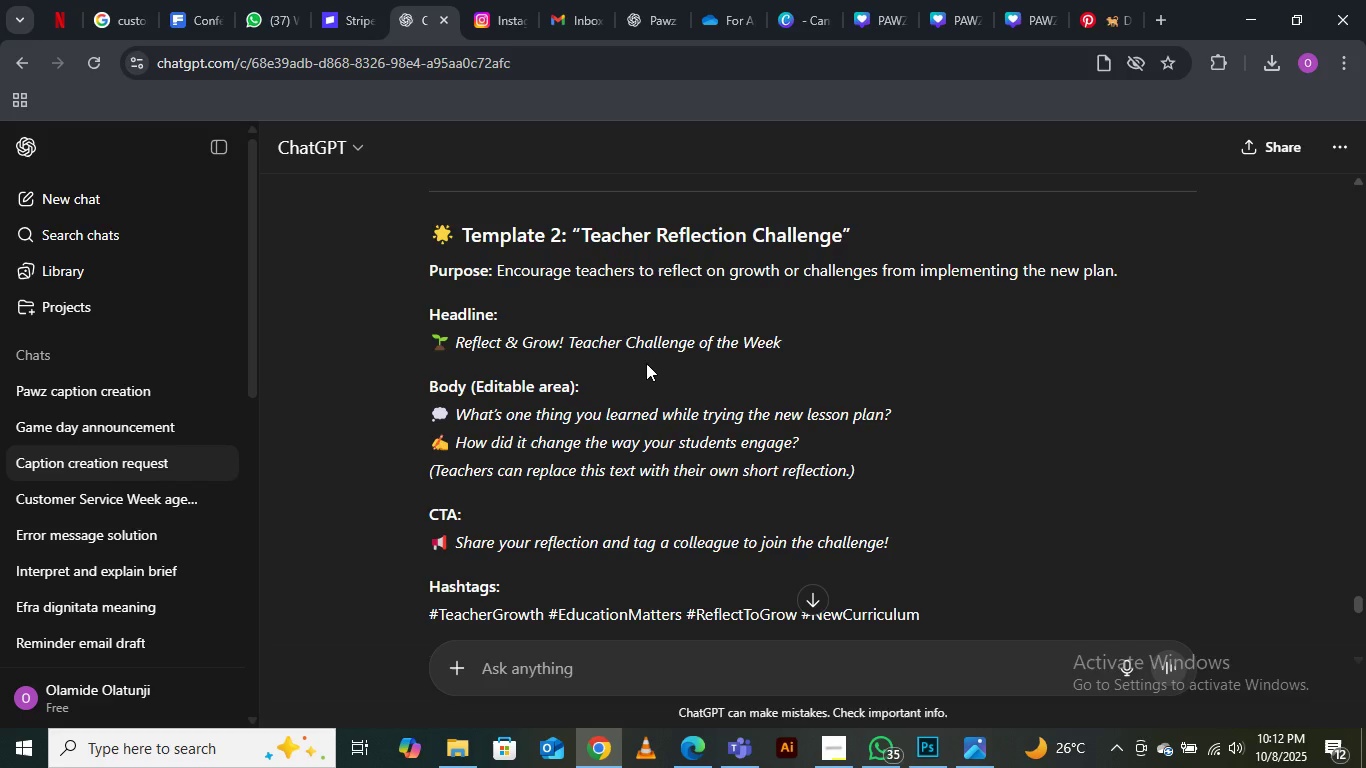 
scroll: coordinate [646, 363], scroll_direction: up, amount: 1.0
 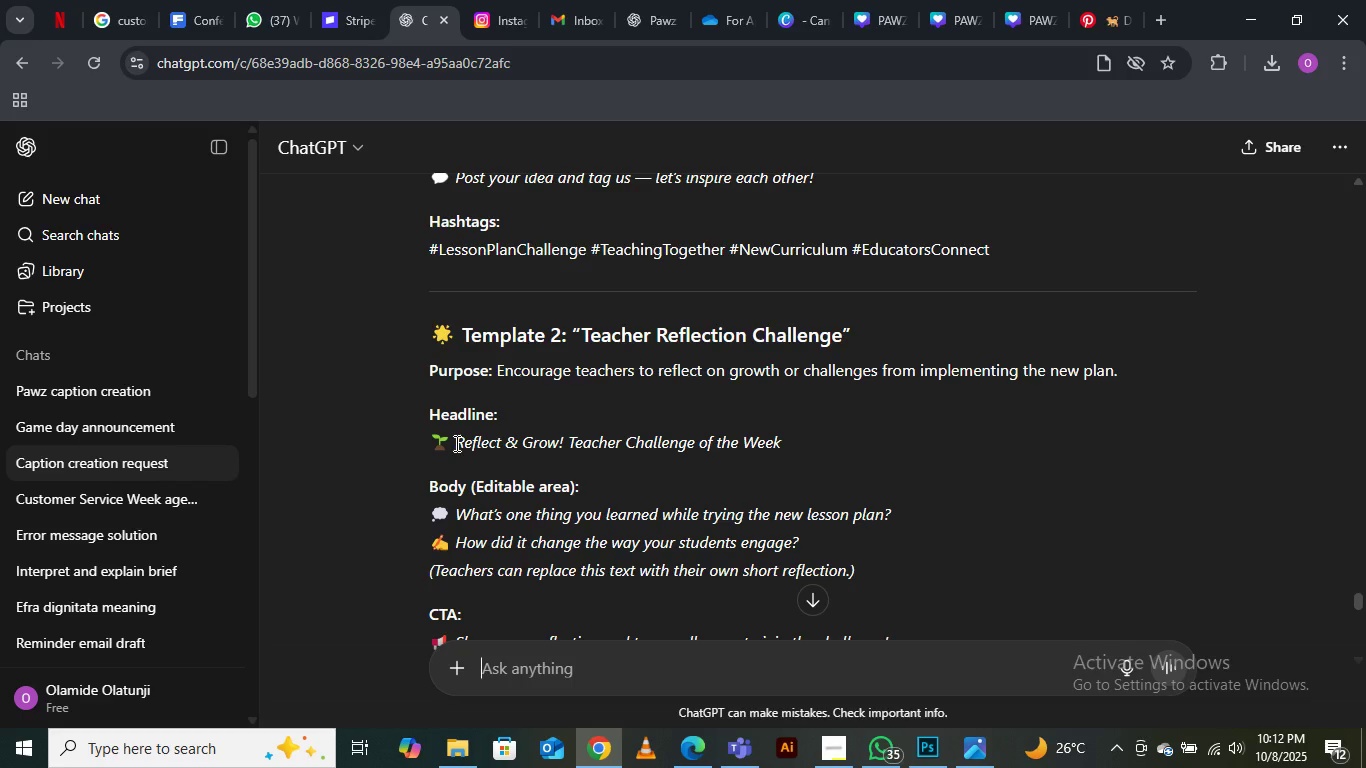 
left_click_drag(start_coordinate=[455, 443], to_coordinate=[560, 435])
 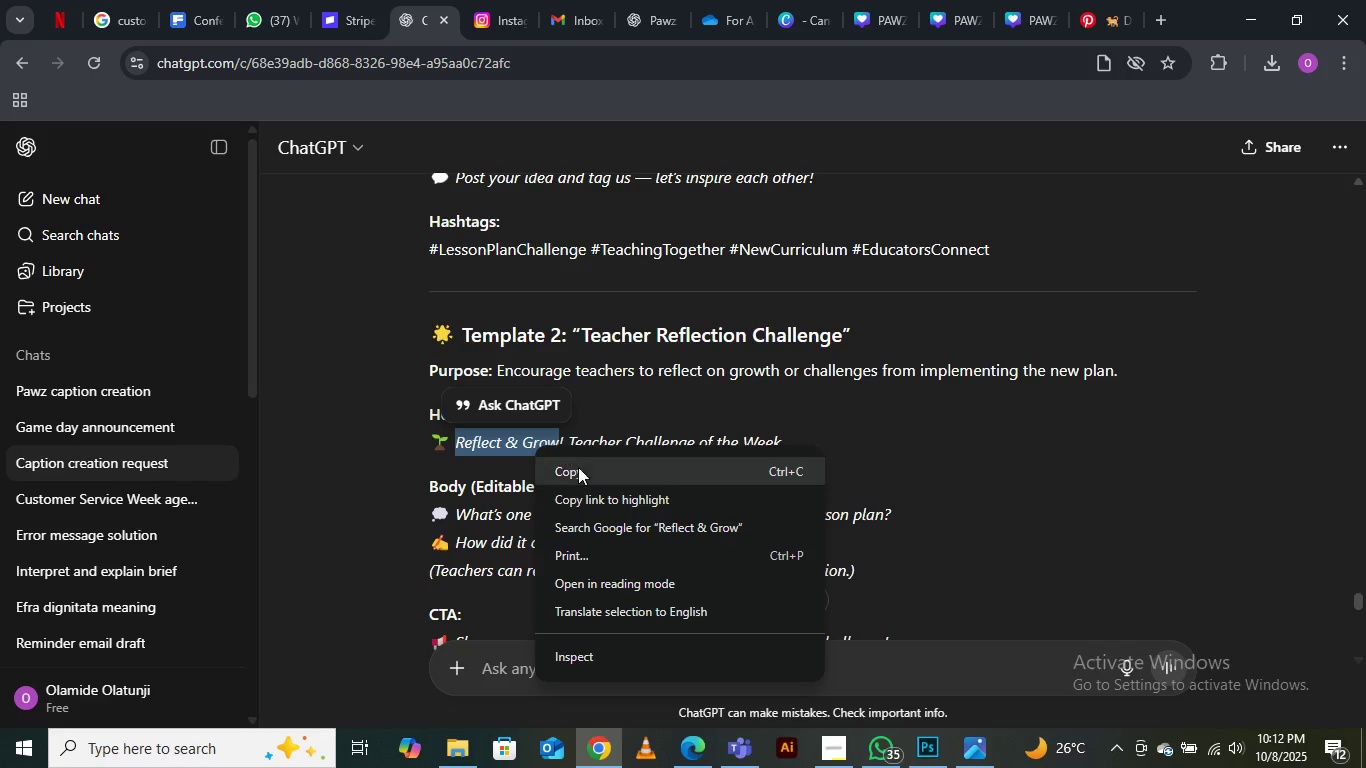 
left_click([580, 470])
 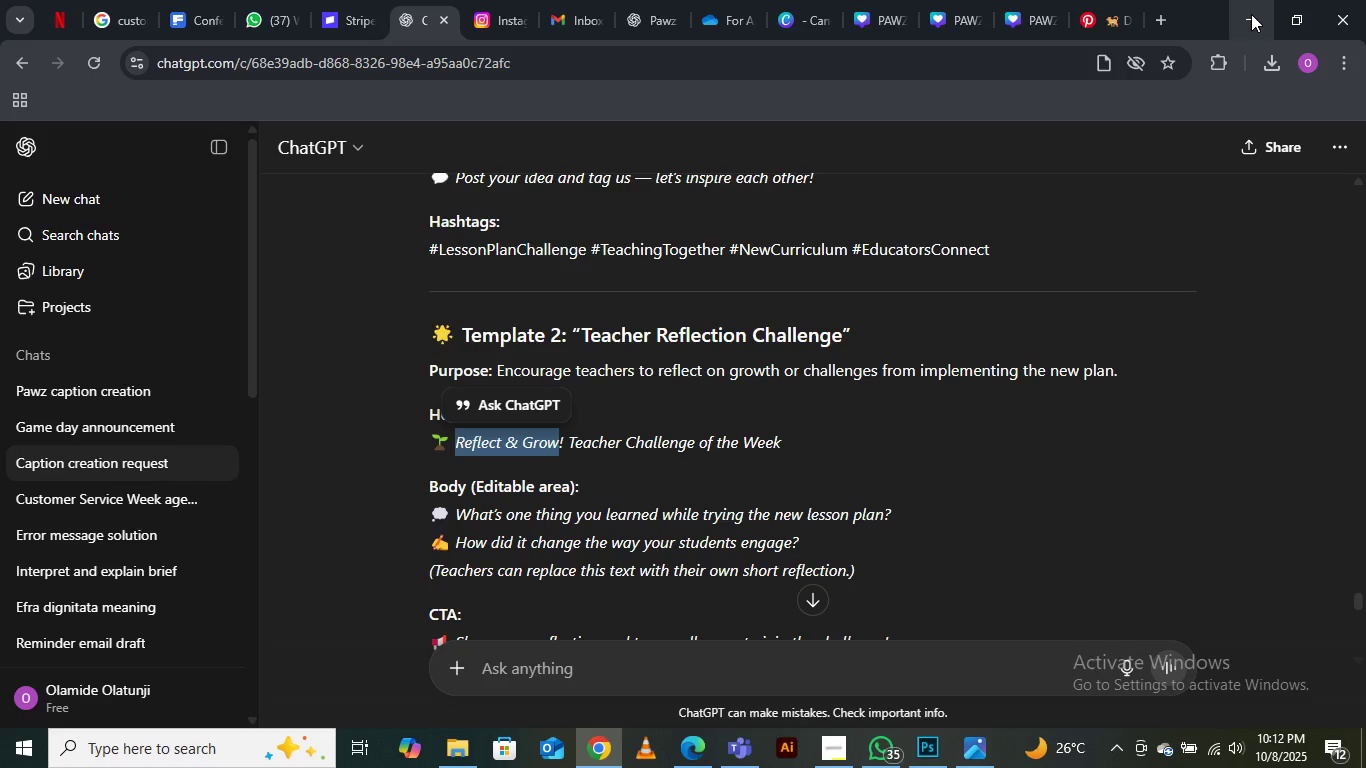 
left_click([1251, 14])
 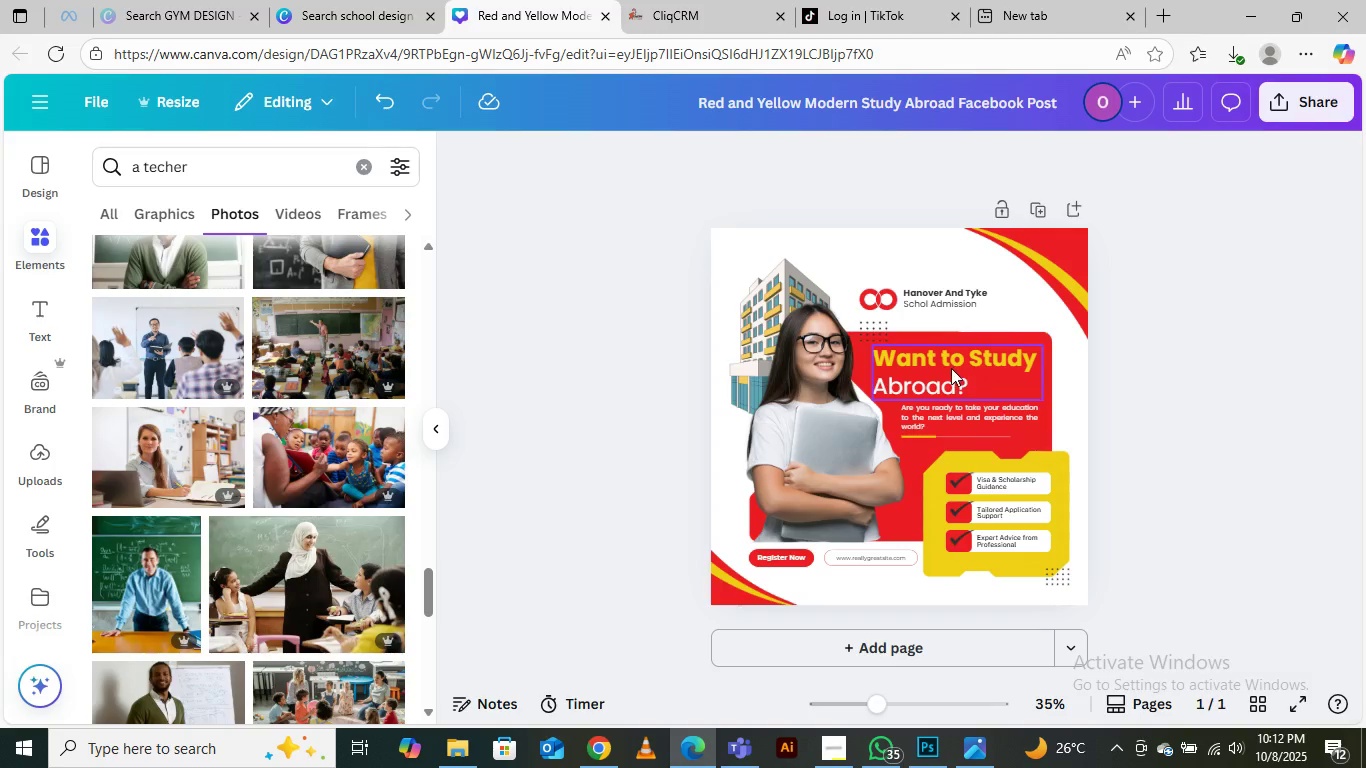 
double_click([949, 360])
 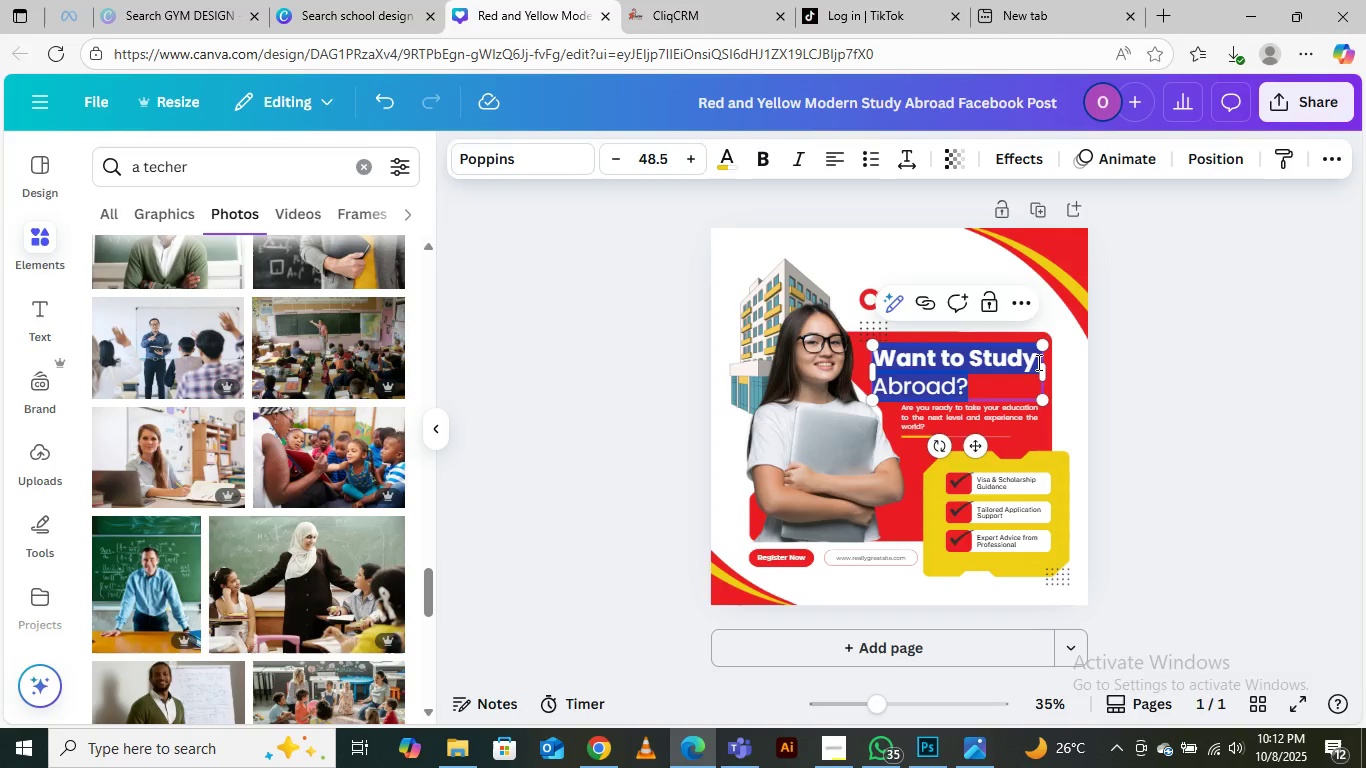 
left_click_drag(start_coordinate=[1035, 361], to_coordinate=[920, 352])
 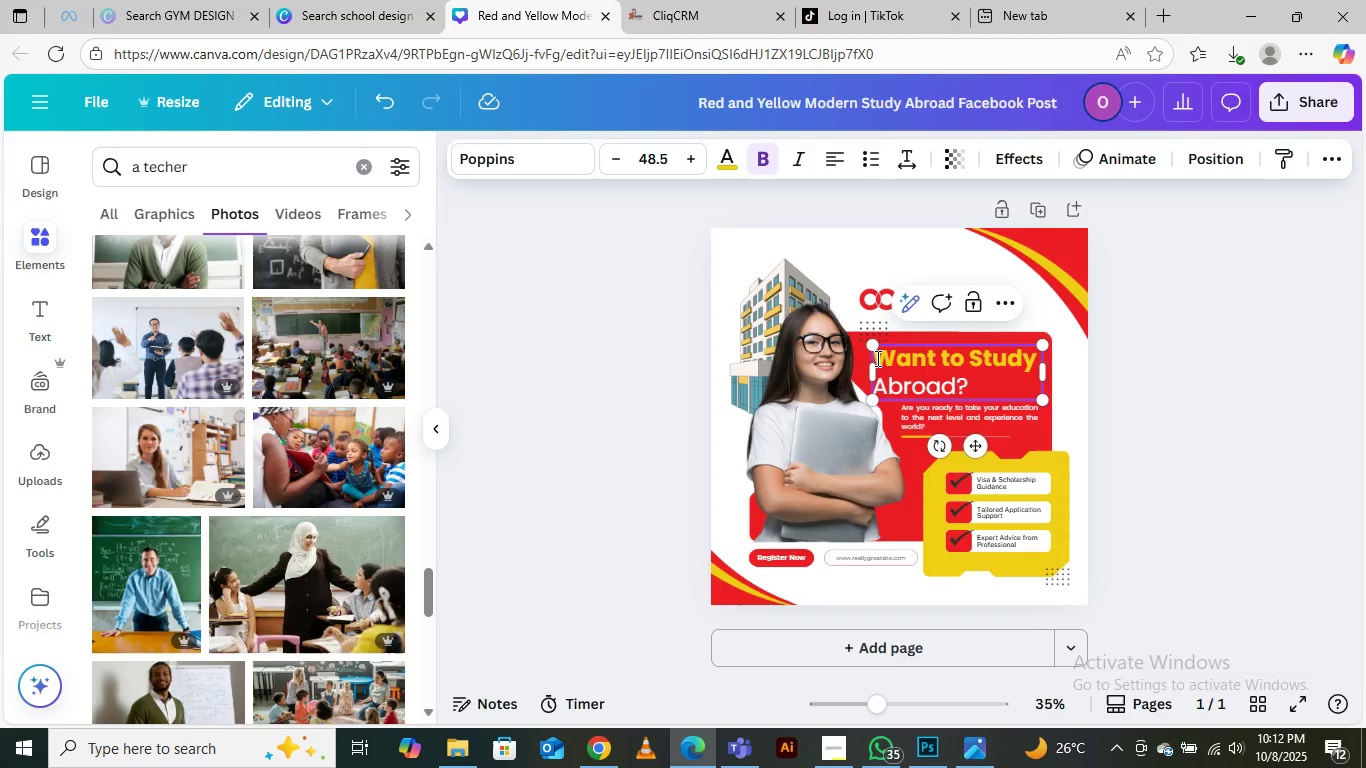 
left_click([889, 350])
 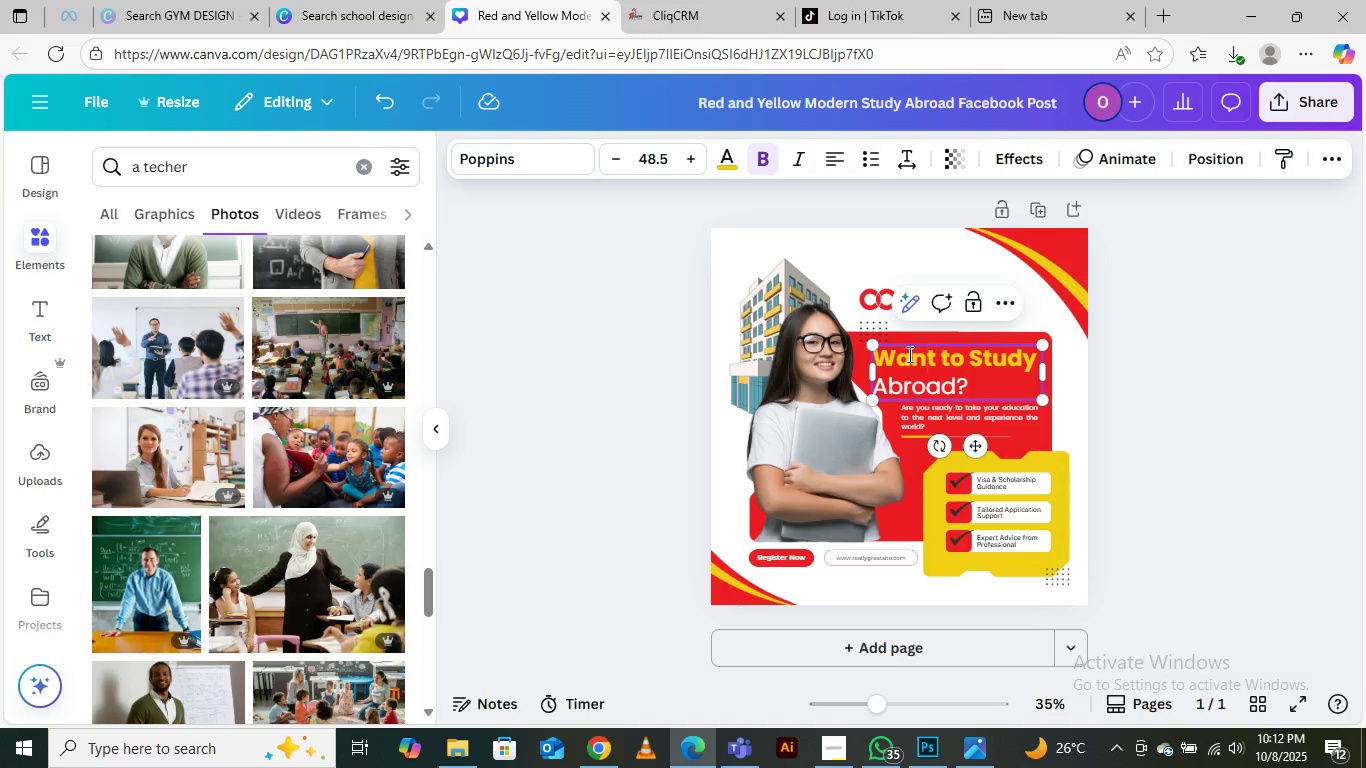 
left_click([908, 354])
 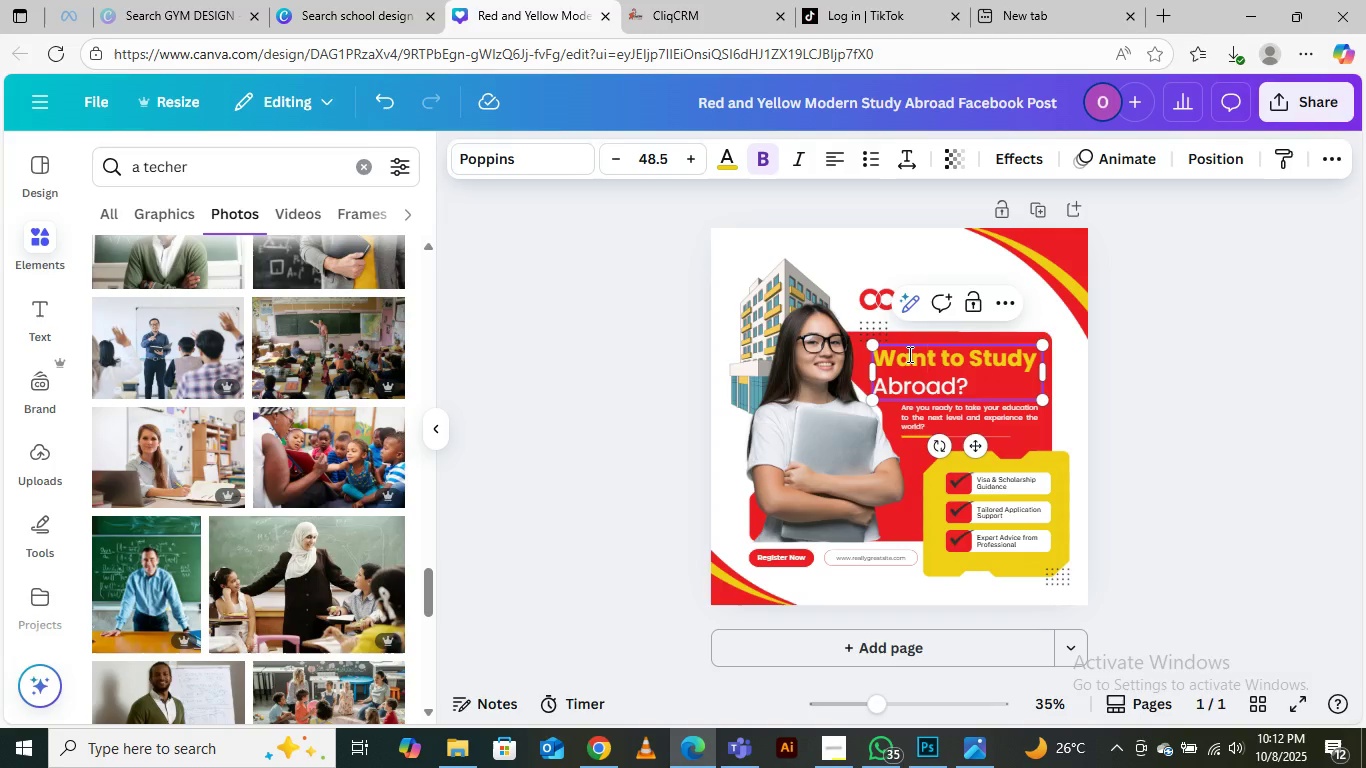 
hold_key(key=ControlLeft, duration=0.43)
 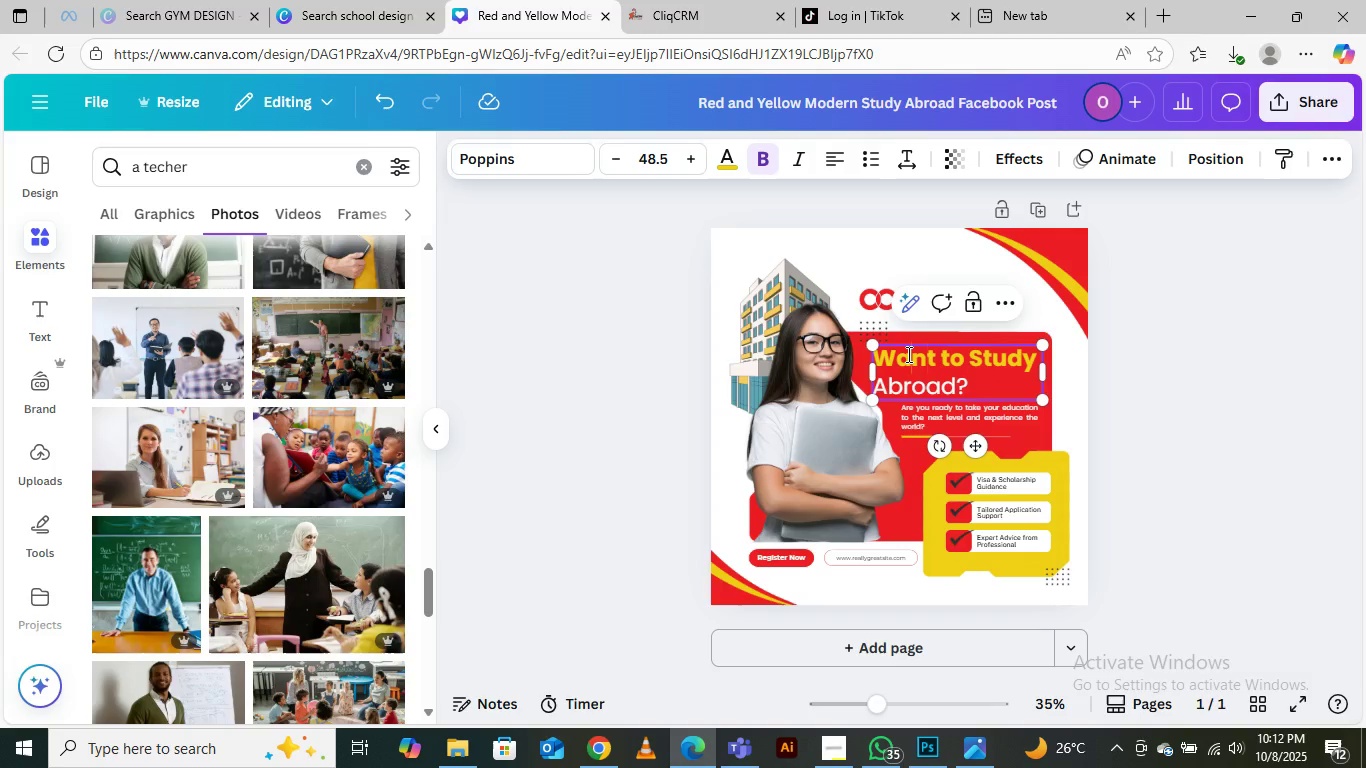 
left_click([907, 354])
 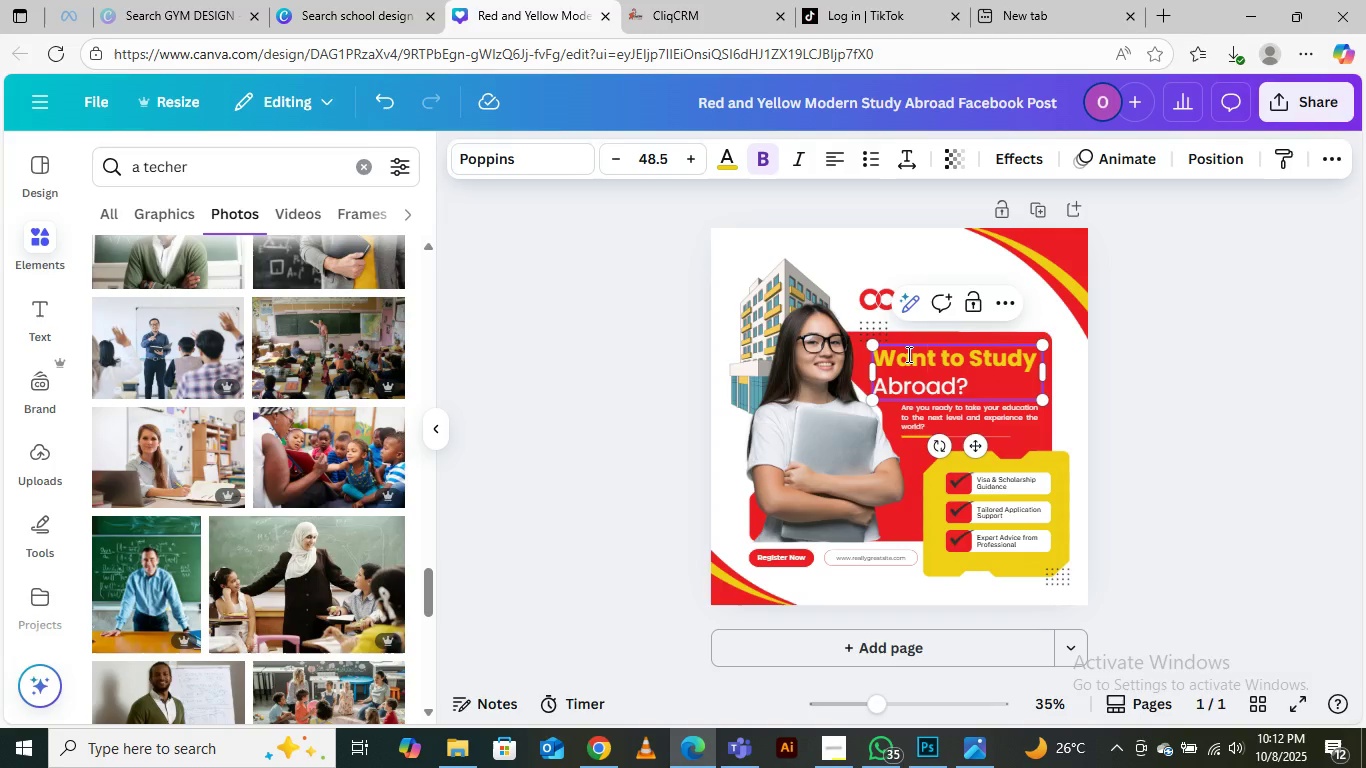 
key(Control+A)
 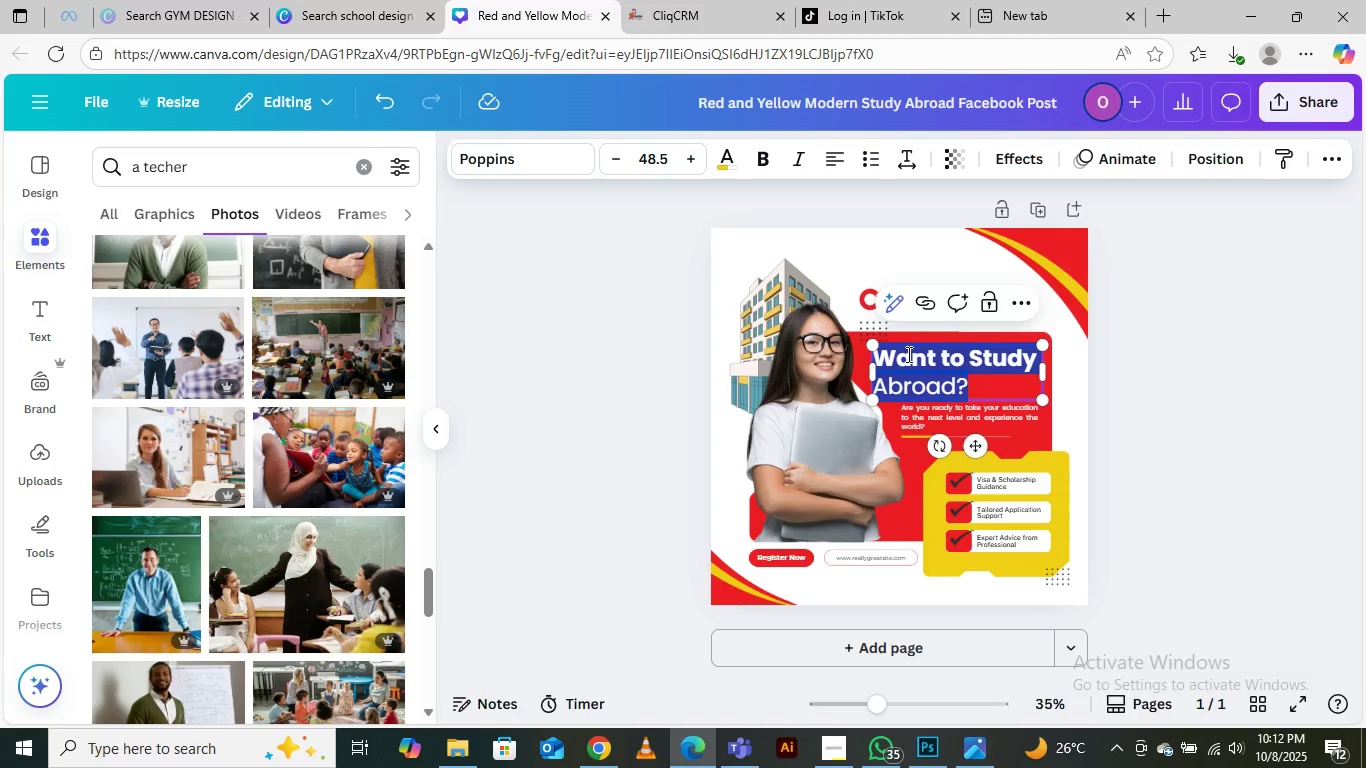 
key(Shift+ShiftLeft)
 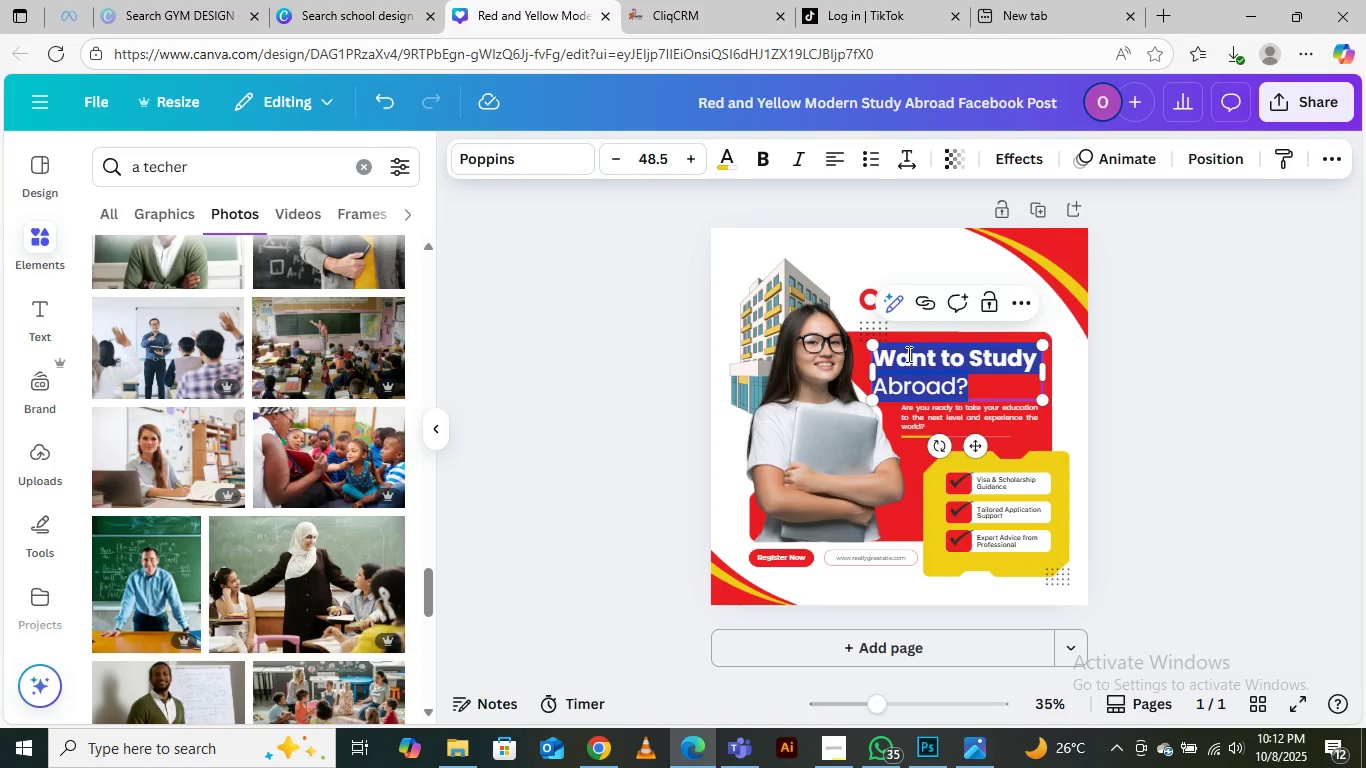 
hold_key(key=ControlLeft, duration=0.52)
 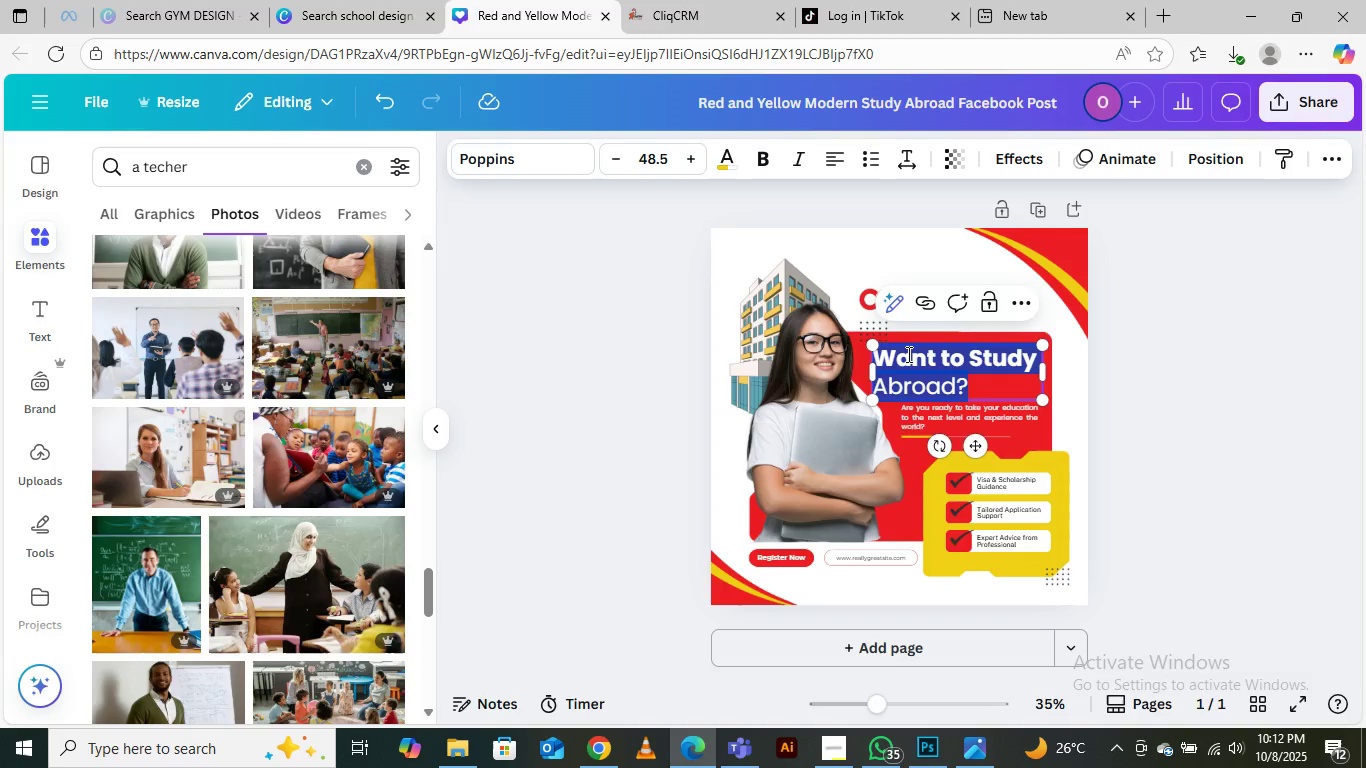 
key(Control+V)
 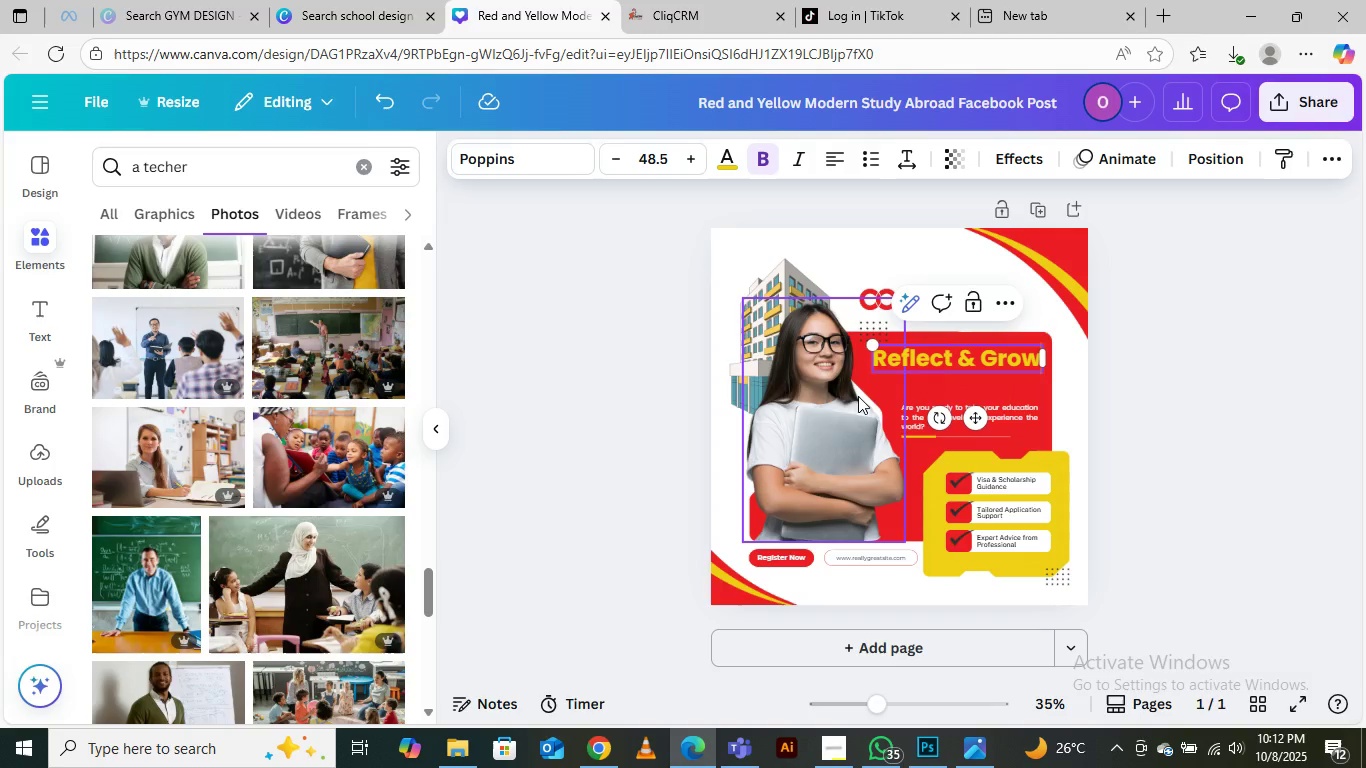 
left_click([622, 370])
 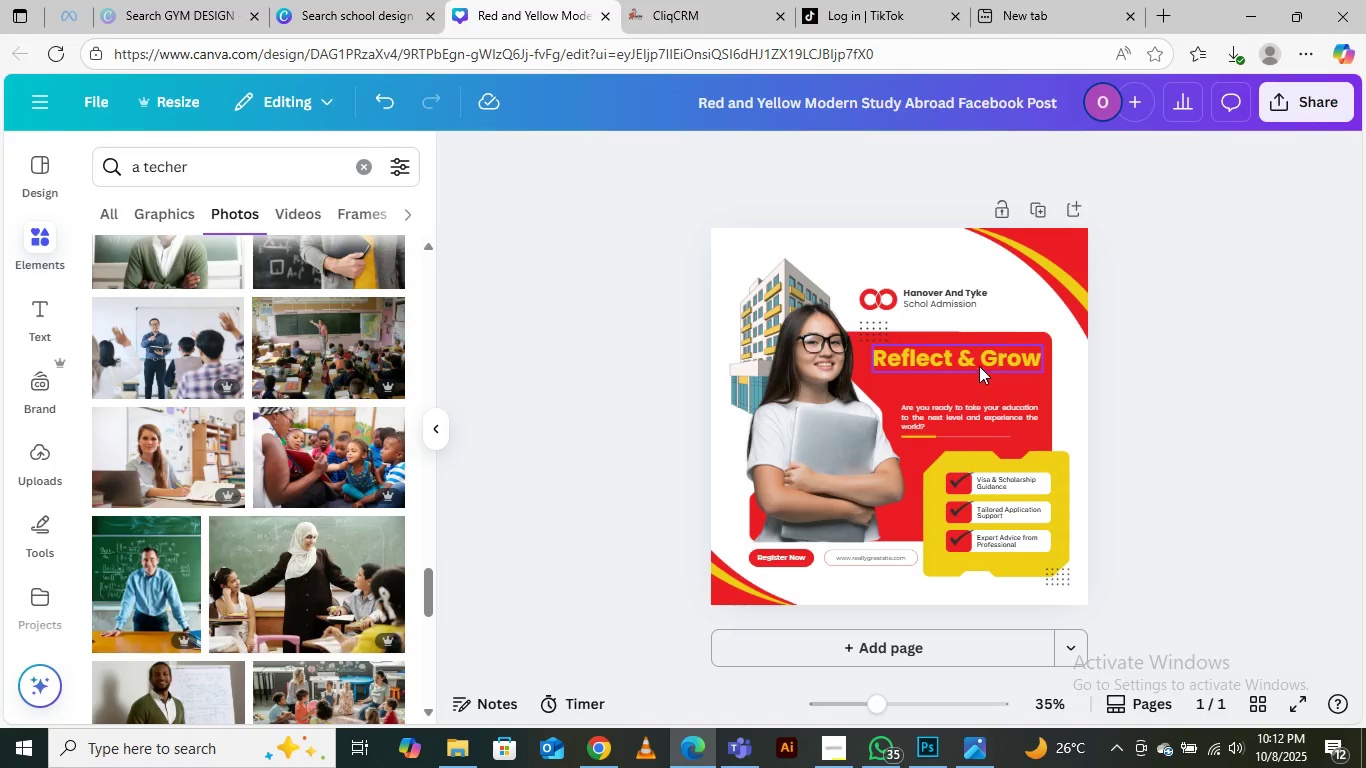 
double_click([978, 363])
 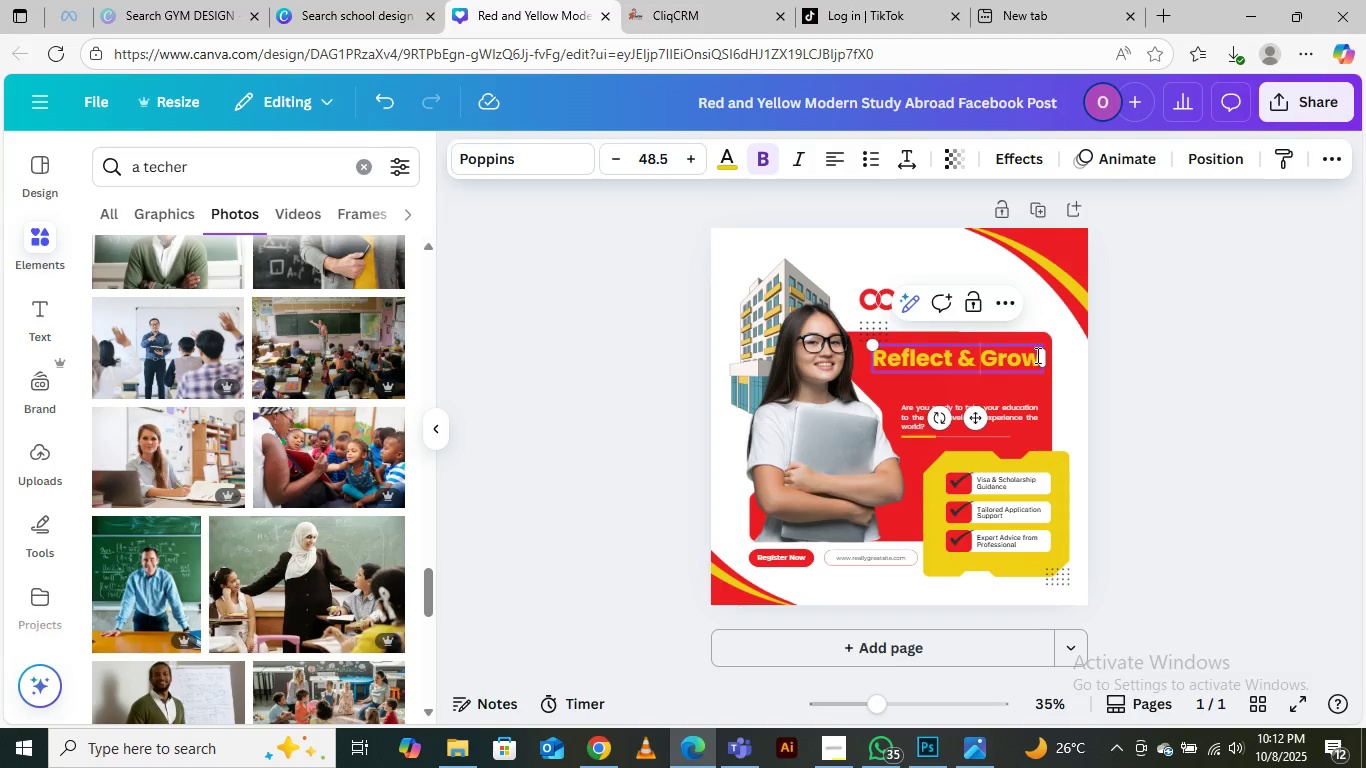 
left_click([1036, 355])
 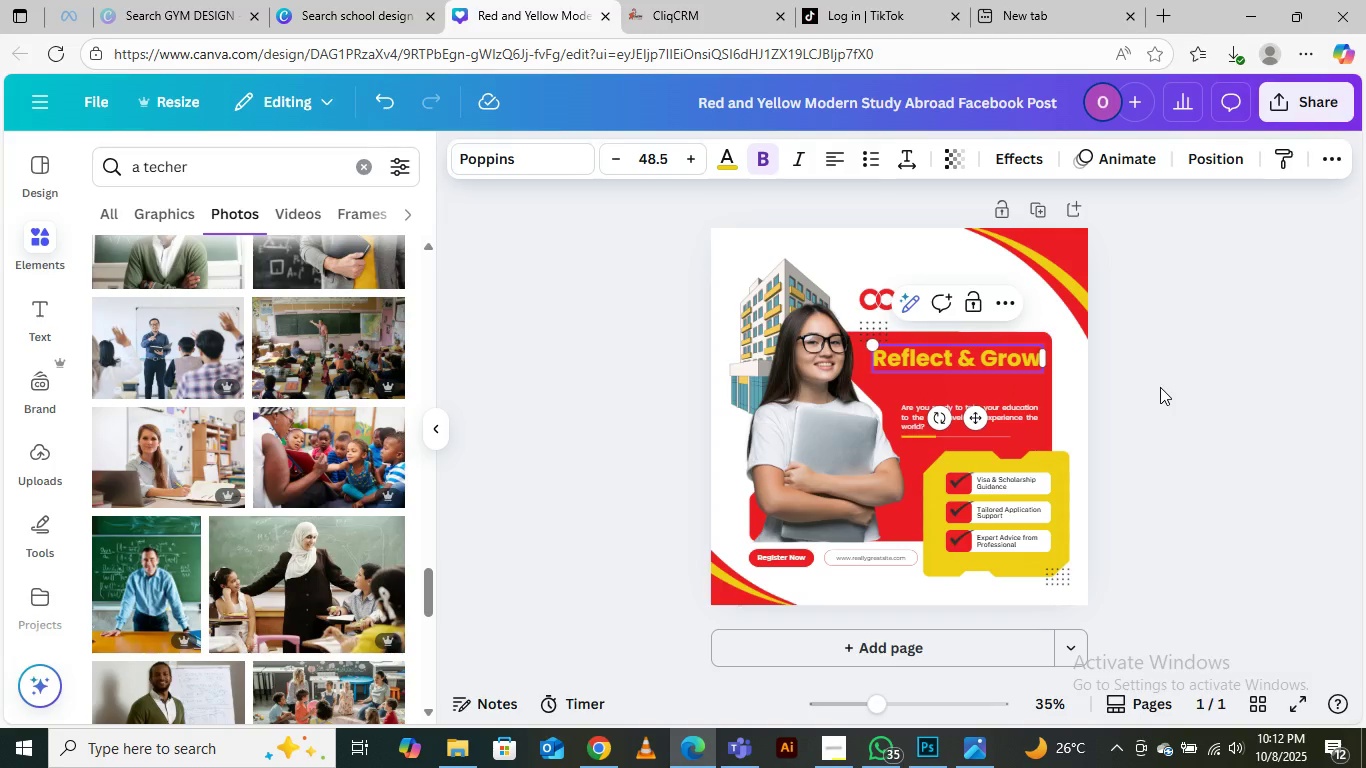 
key(Shift+1)
 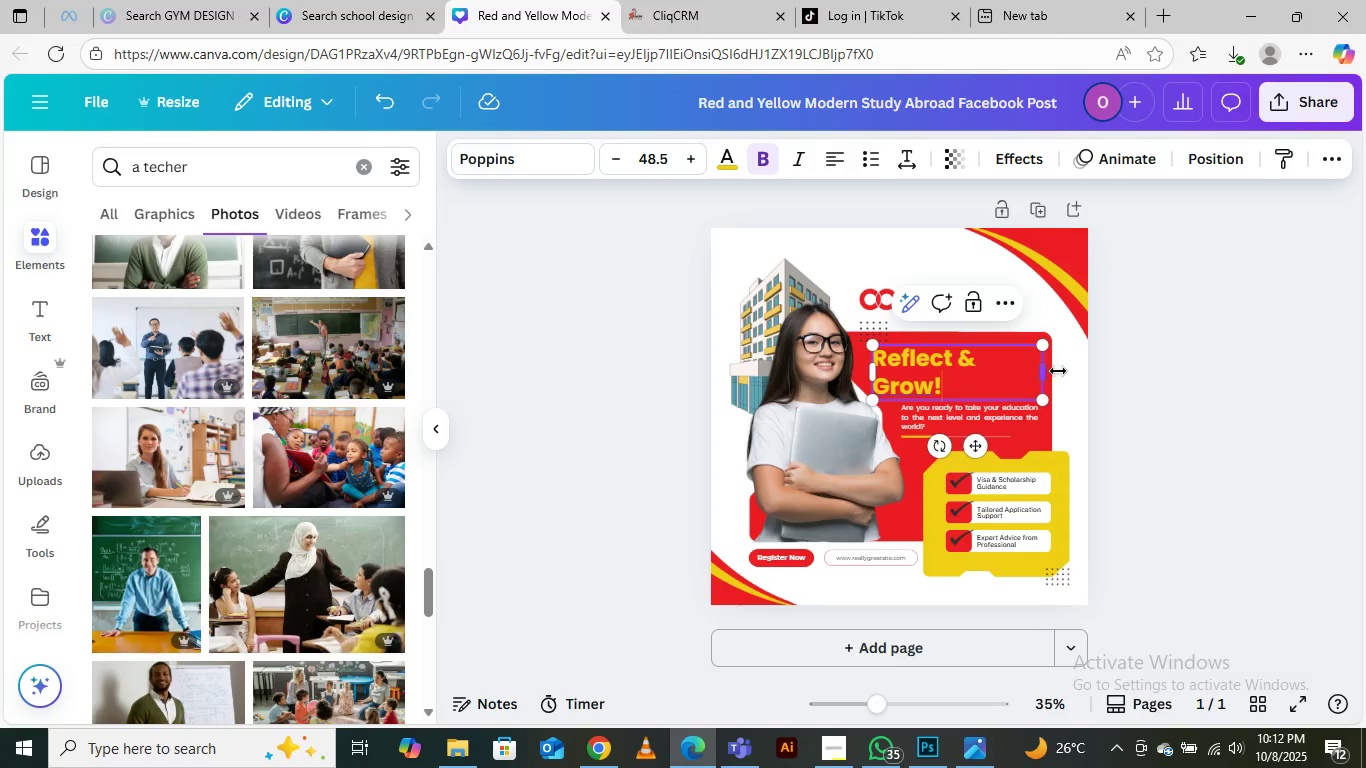 
left_click_drag(start_coordinate=[1051, 372], to_coordinate=[1071, 367])
 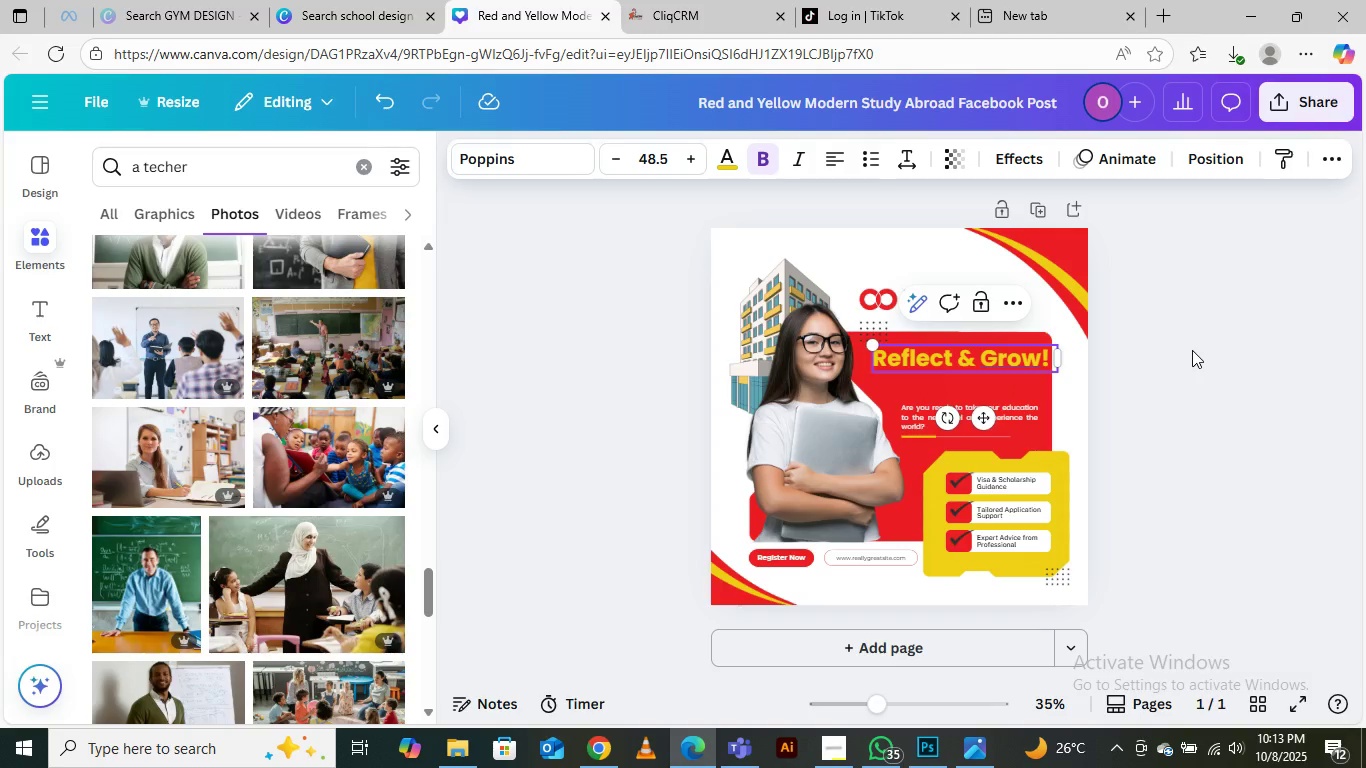 
left_click([1192, 350])
 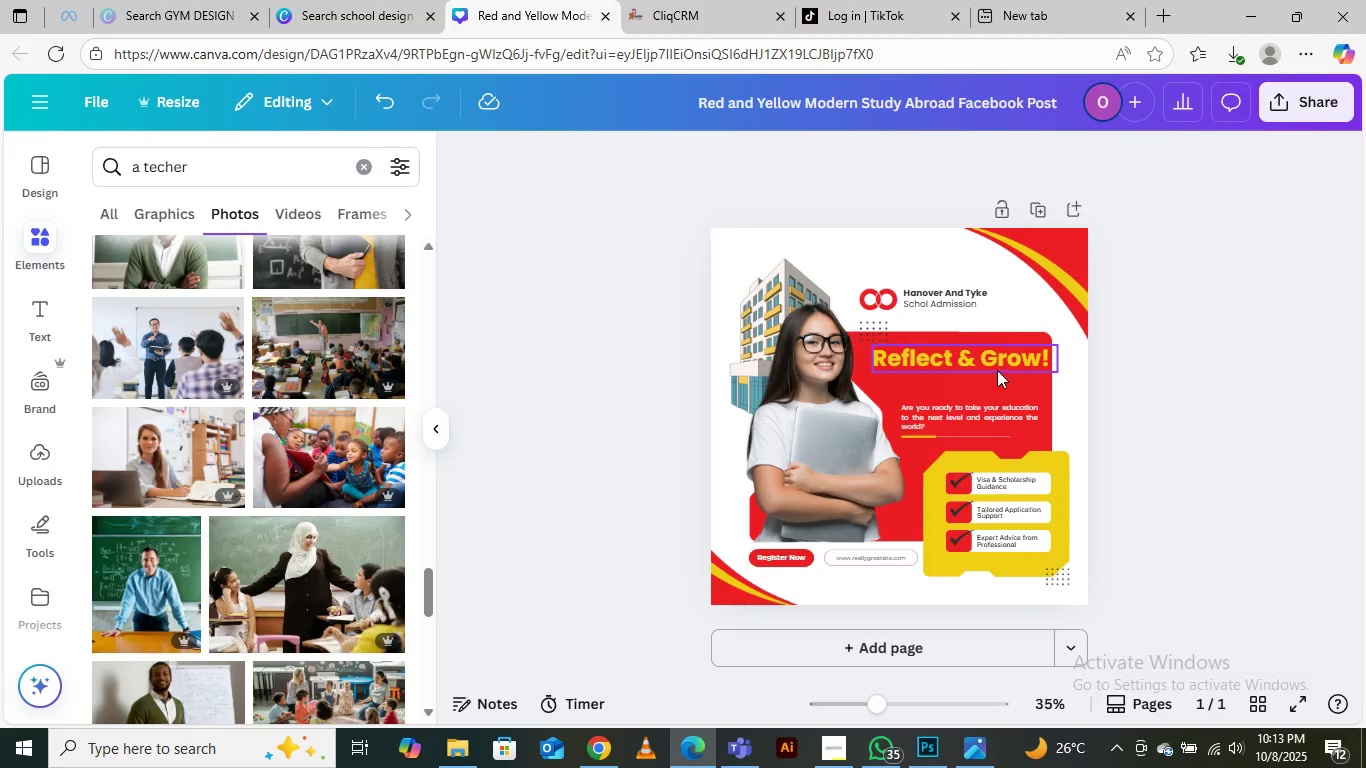 
left_click([987, 356])
 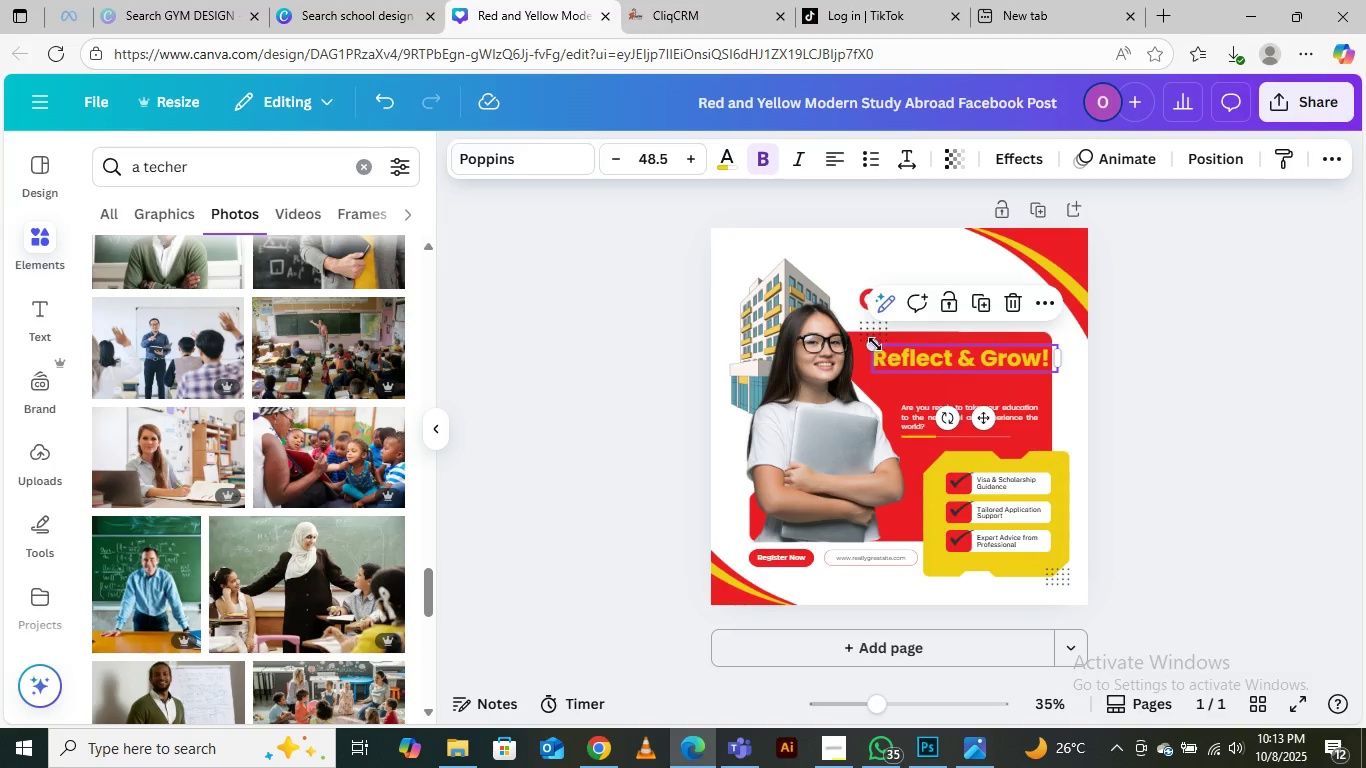 
left_click_drag(start_coordinate=[872, 344], to_coordinate=[889, 345])
 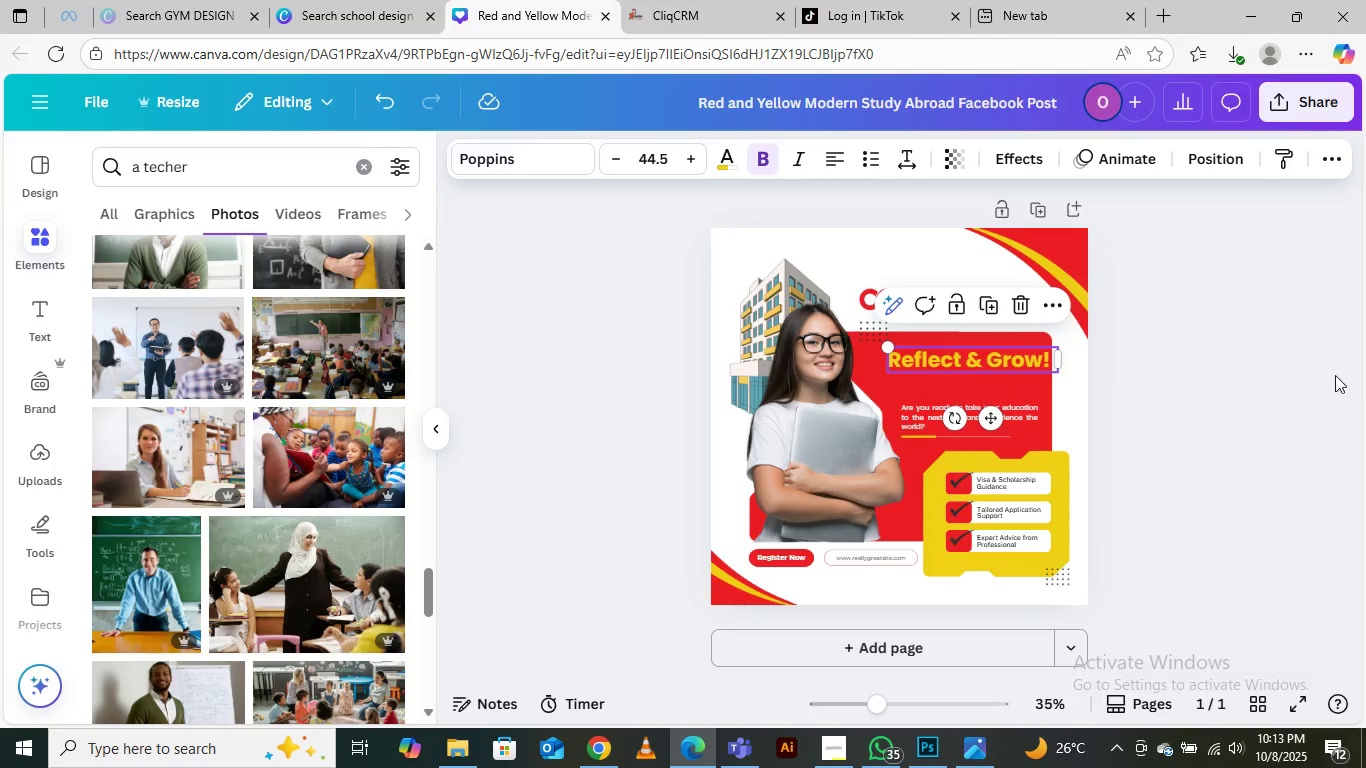 
left_click([1159, 291])
 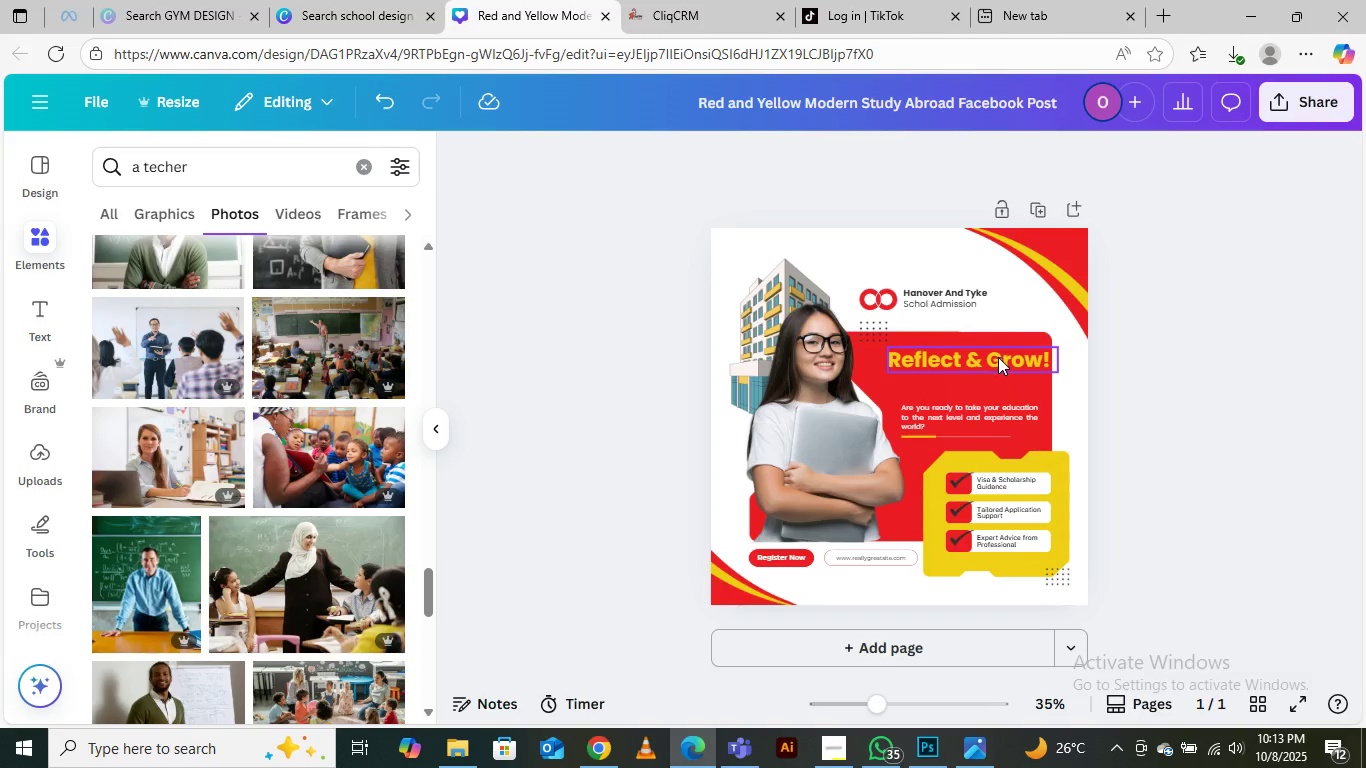 
left_click_drag(start_coordinate=[998, 357], to_coordinate=[985, 357])
 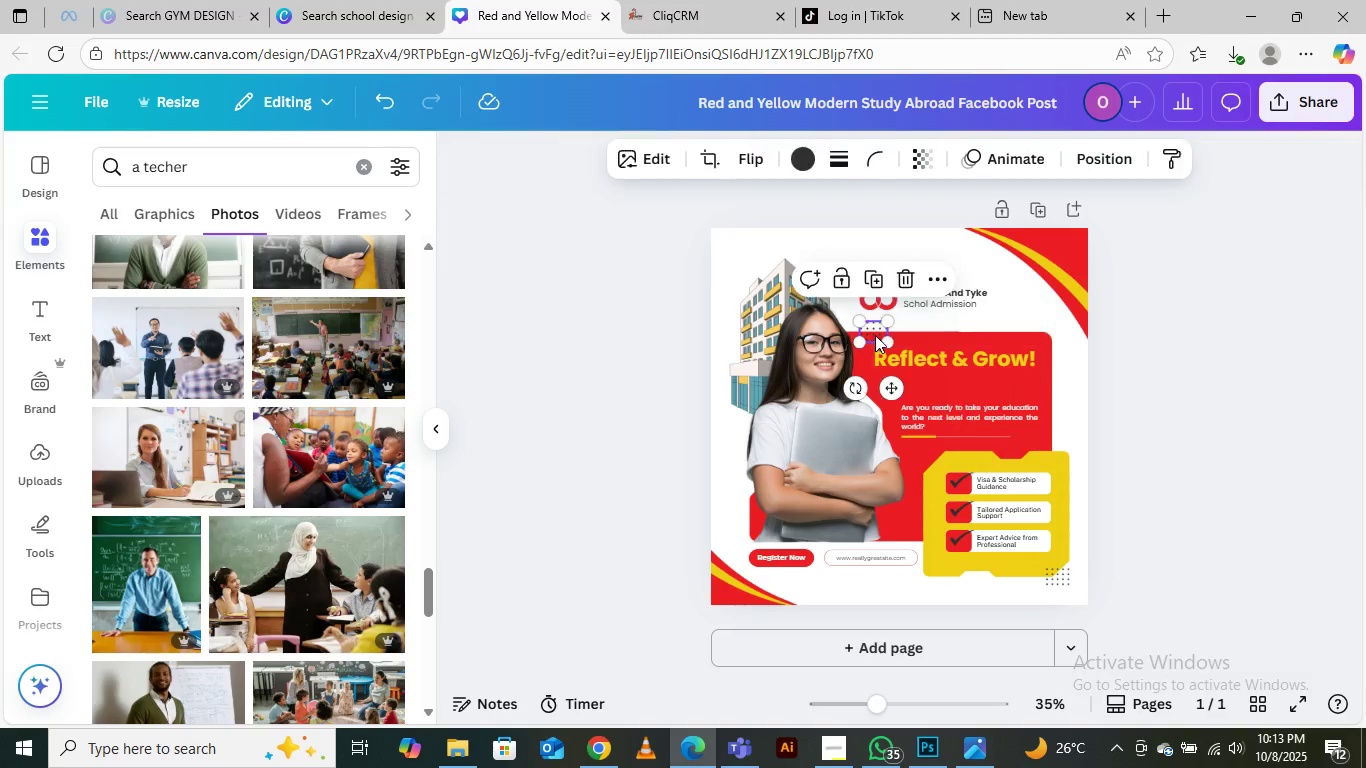 
left_click_drag(start_coordinate=[875, 335], to_coordinate=[864, 307])
 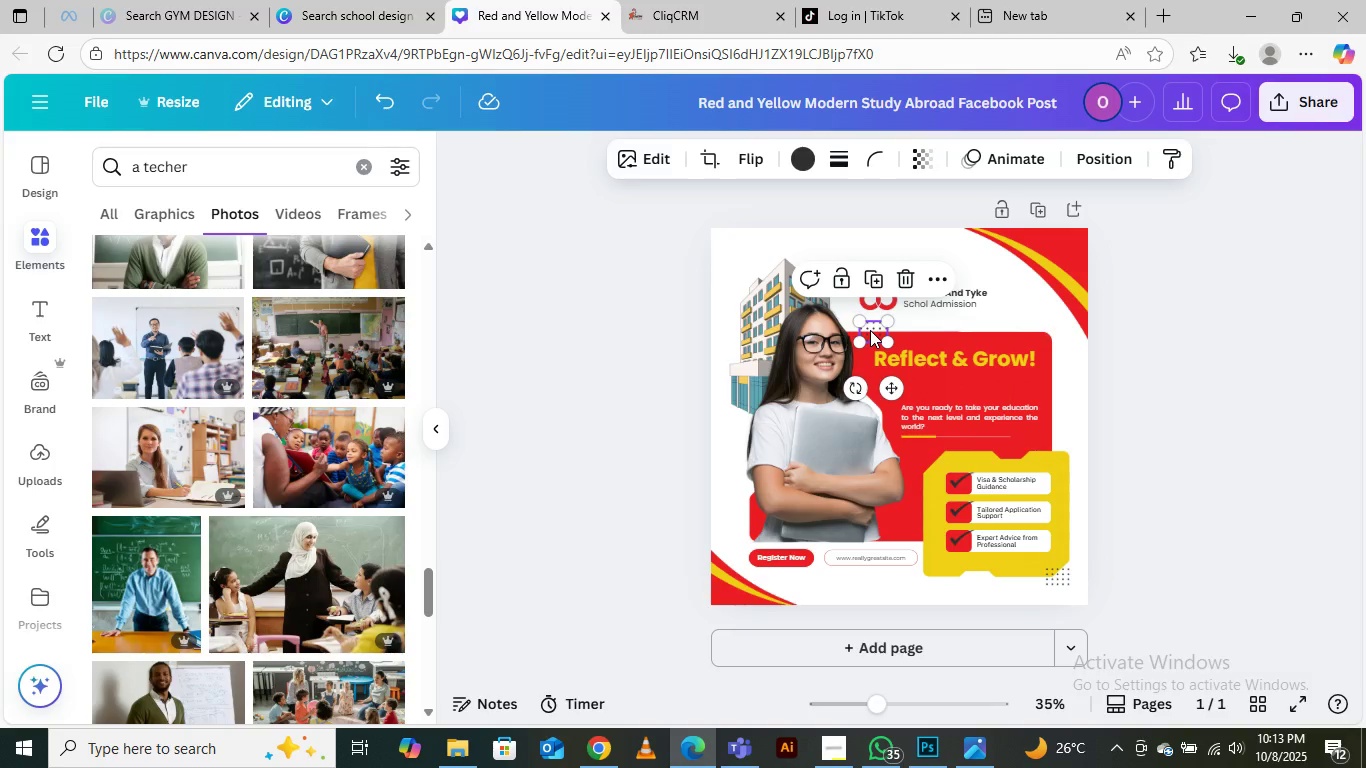 
left_click_drag(start_coordinate=[870, 330], to_coordinate=[844, 300])
 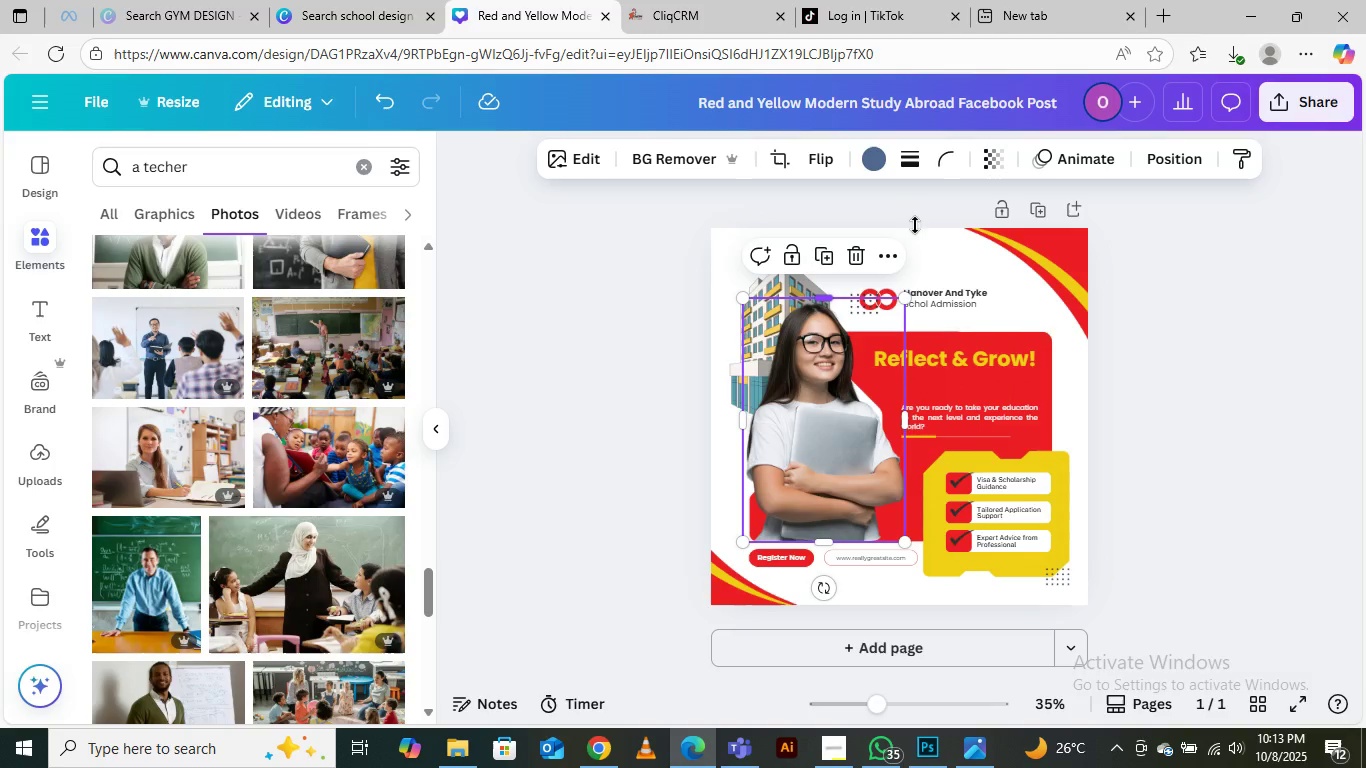 
left_click([918, 203])
 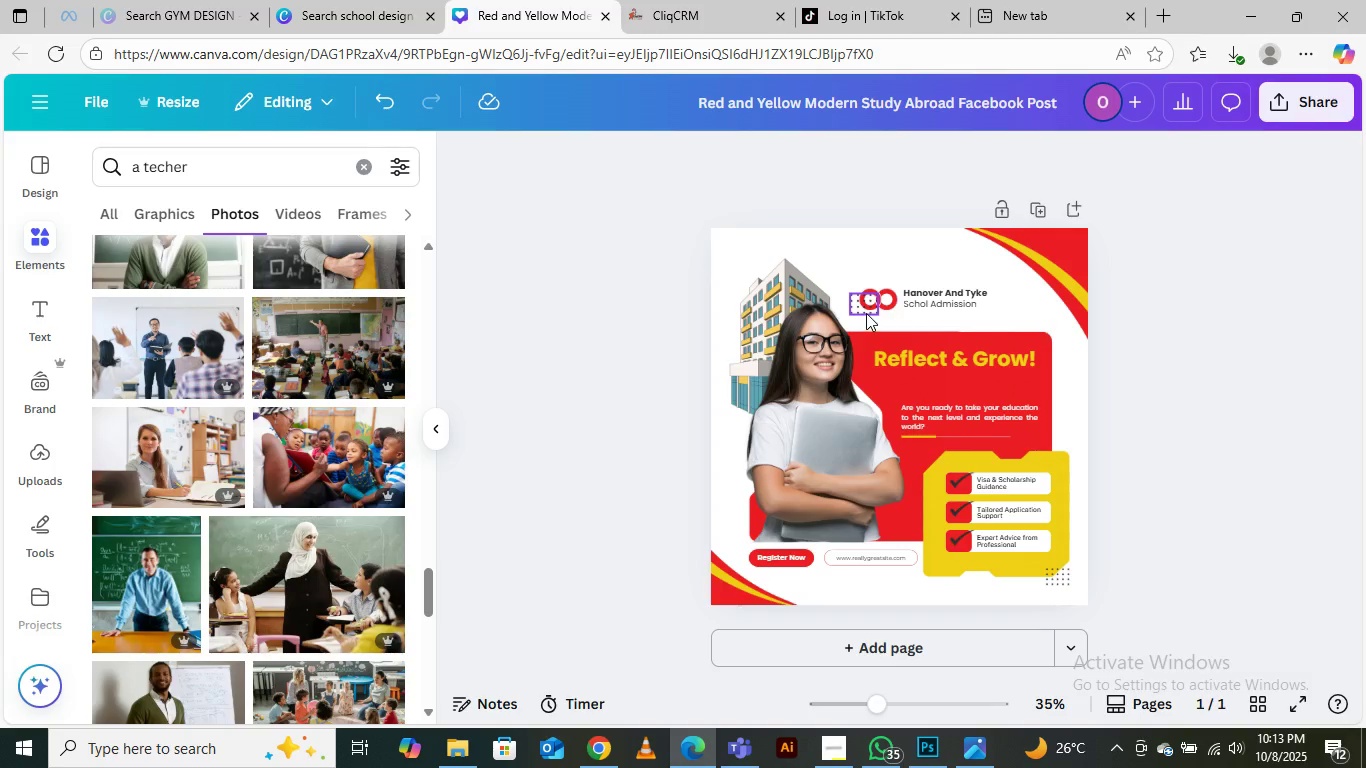 
left_click_drag(start_coordinate=[866, 313], to_coordinate=[846, 268])
 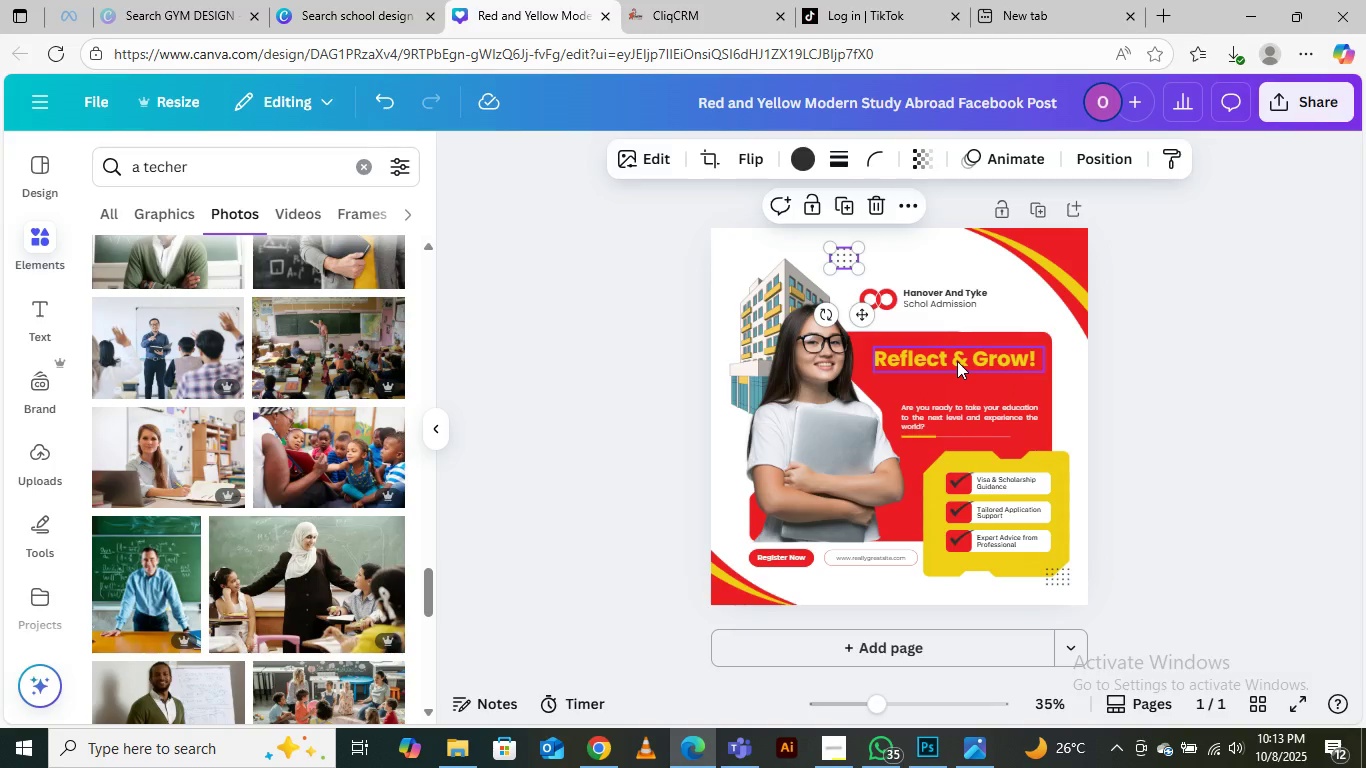 
hold_key(key=AltLeft, duration=1.53)
left_click_drag(start_coordinate=[957, 361], to_coordinate=[957, 394])
 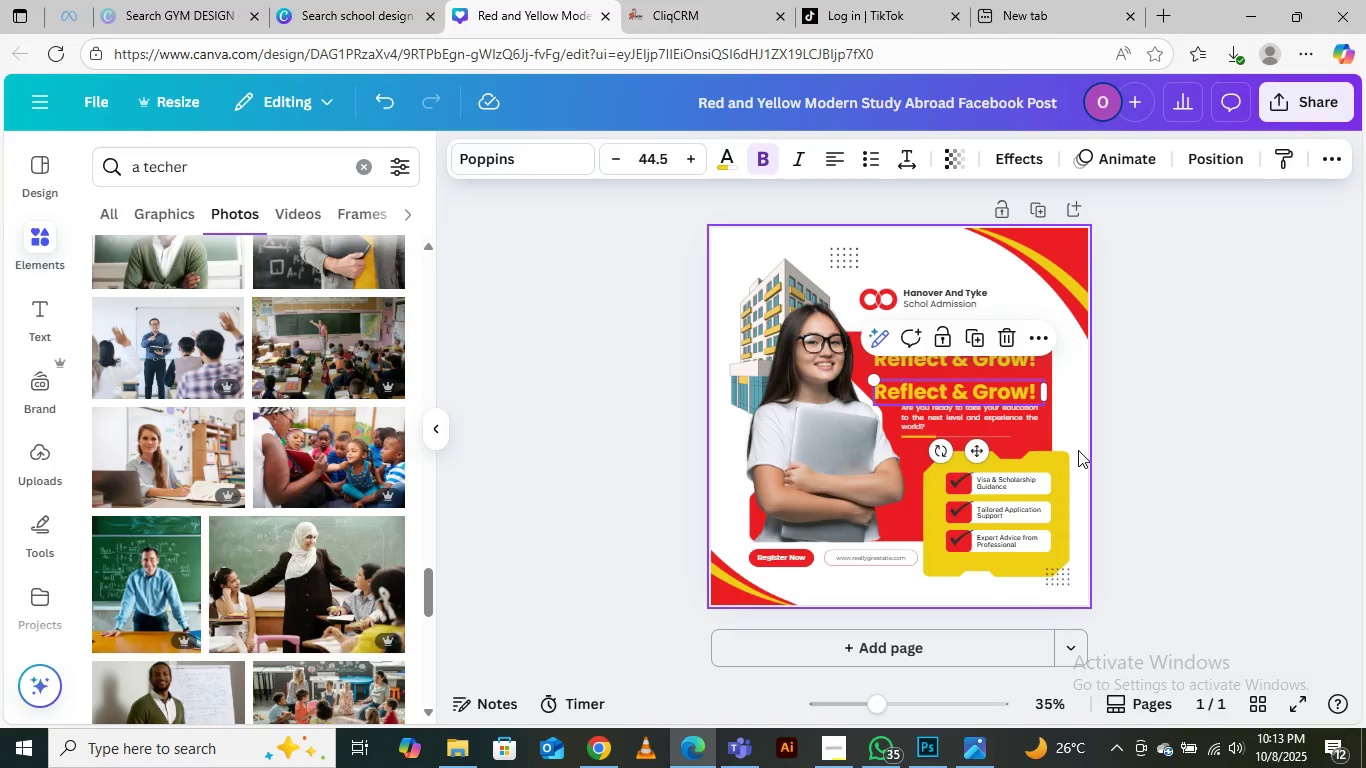 
hold_key(key=AltLeft, duration=0.65)
 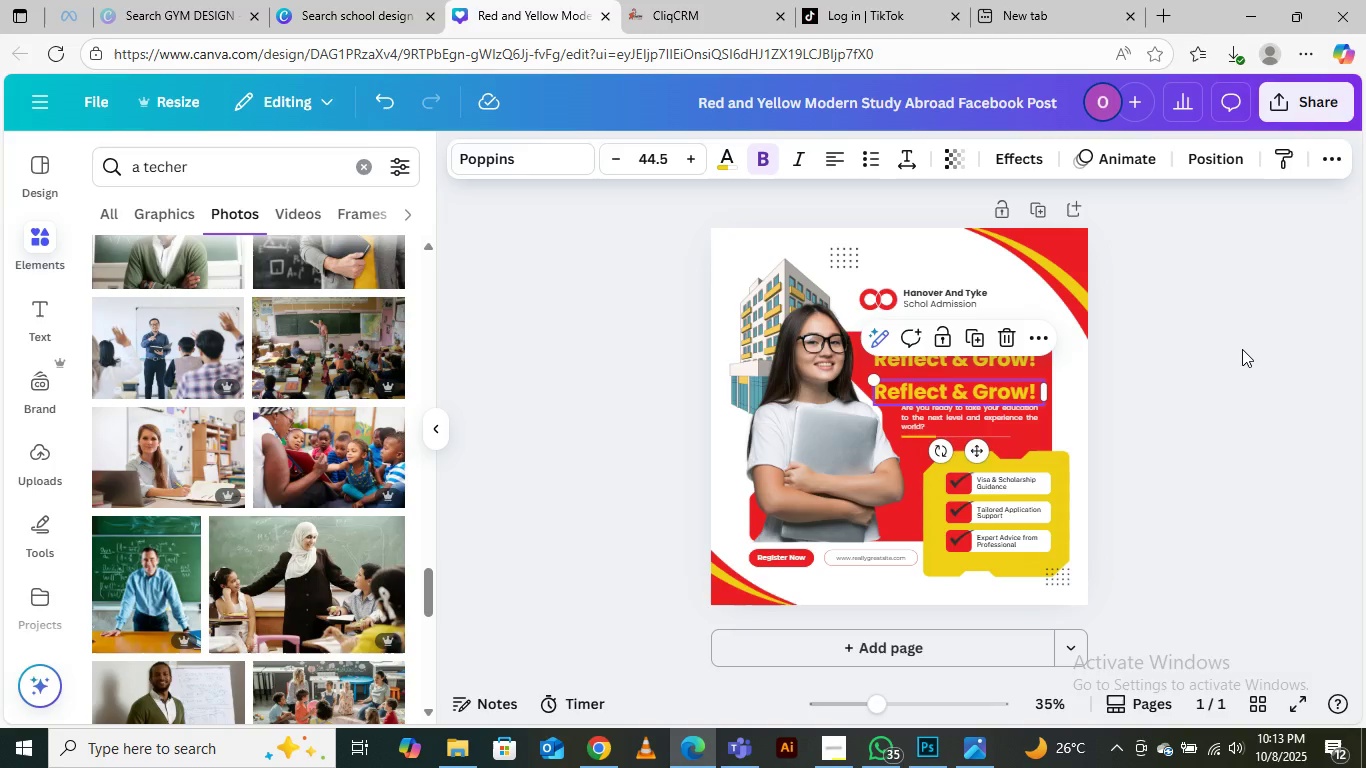 
wait(9.42)
 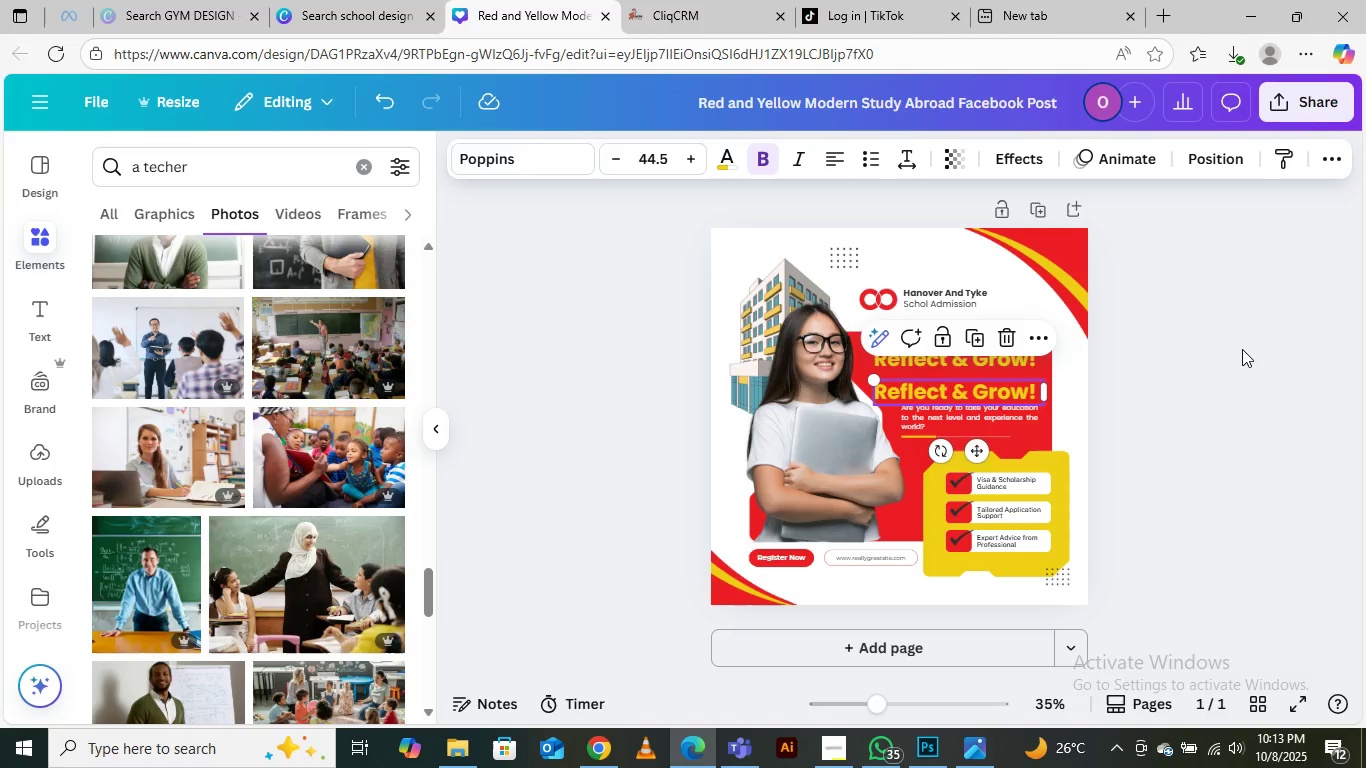 
left_click([589, 762])
 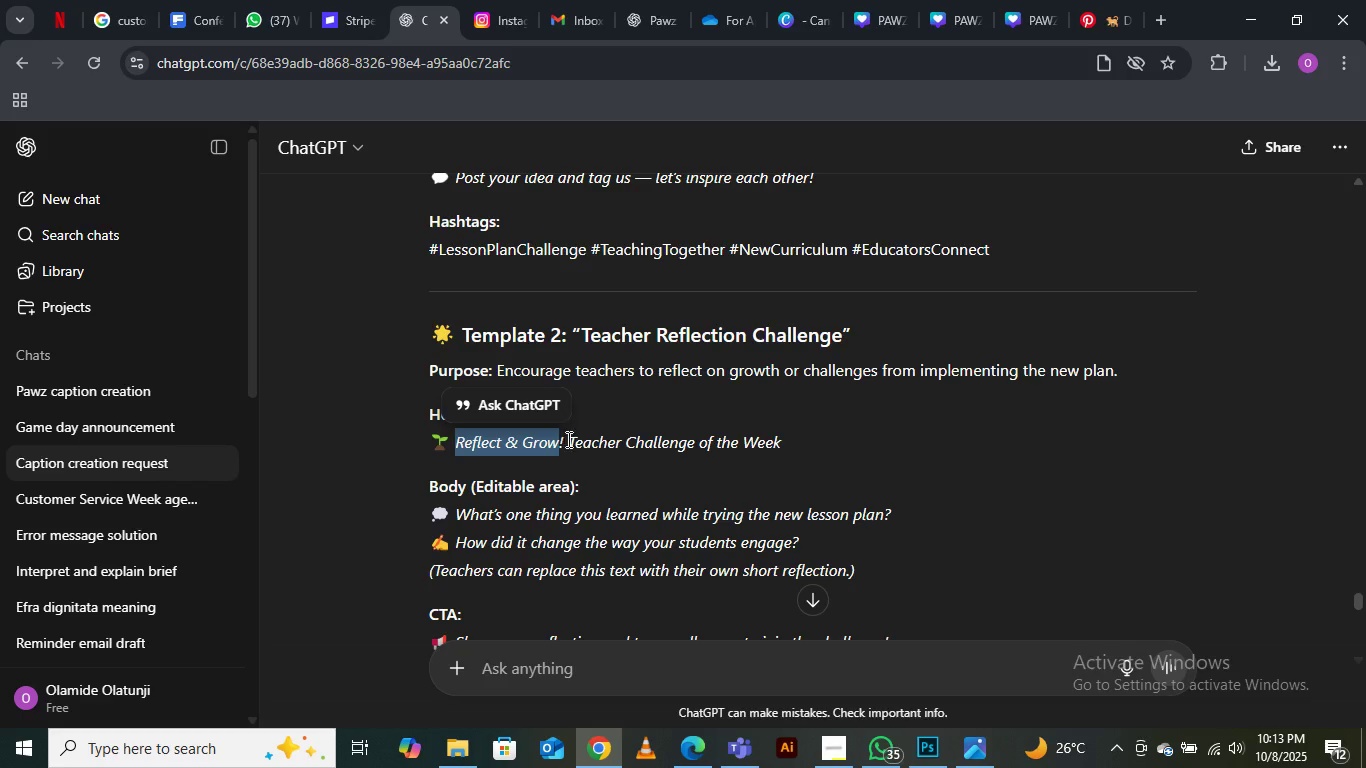 
left_click_drag(start_coordinate=[568, 440], to_coordinate=[788, 437])
 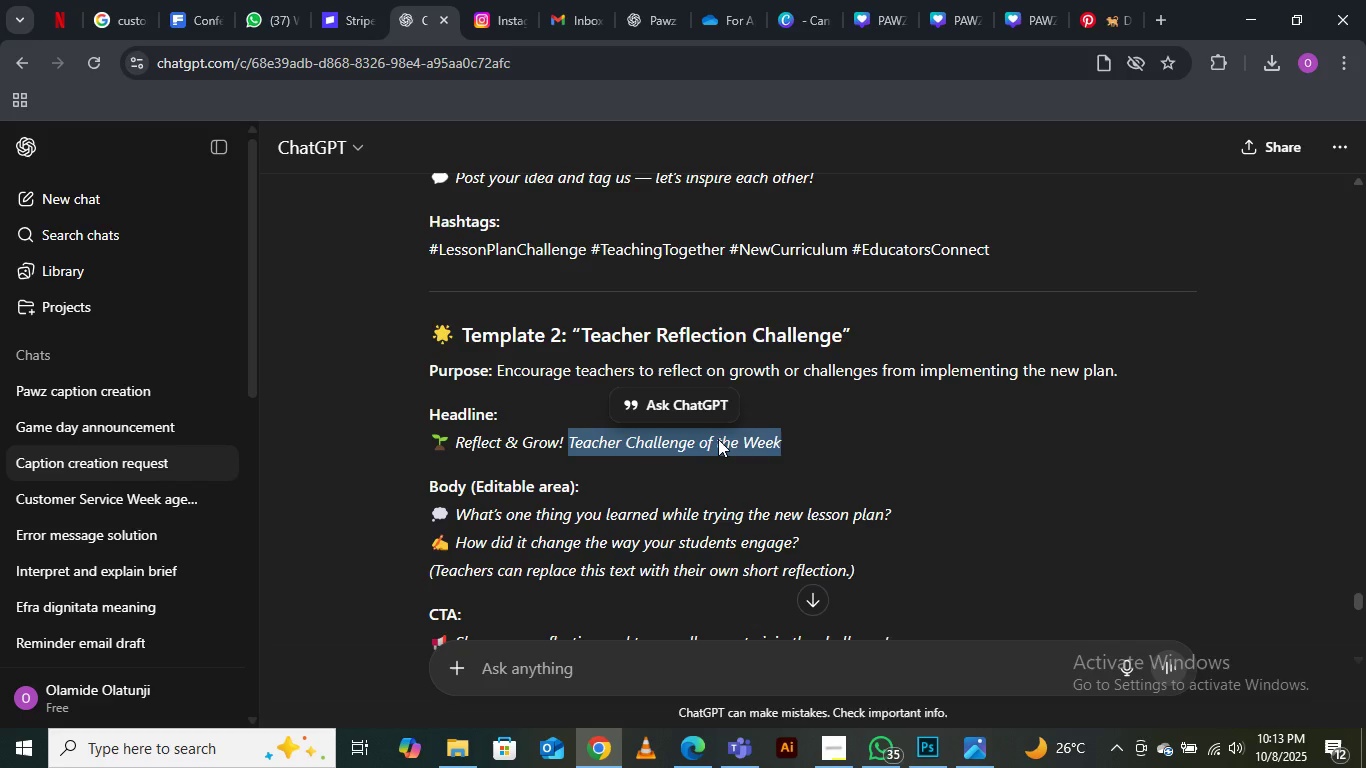 
right_click([718, 439])
 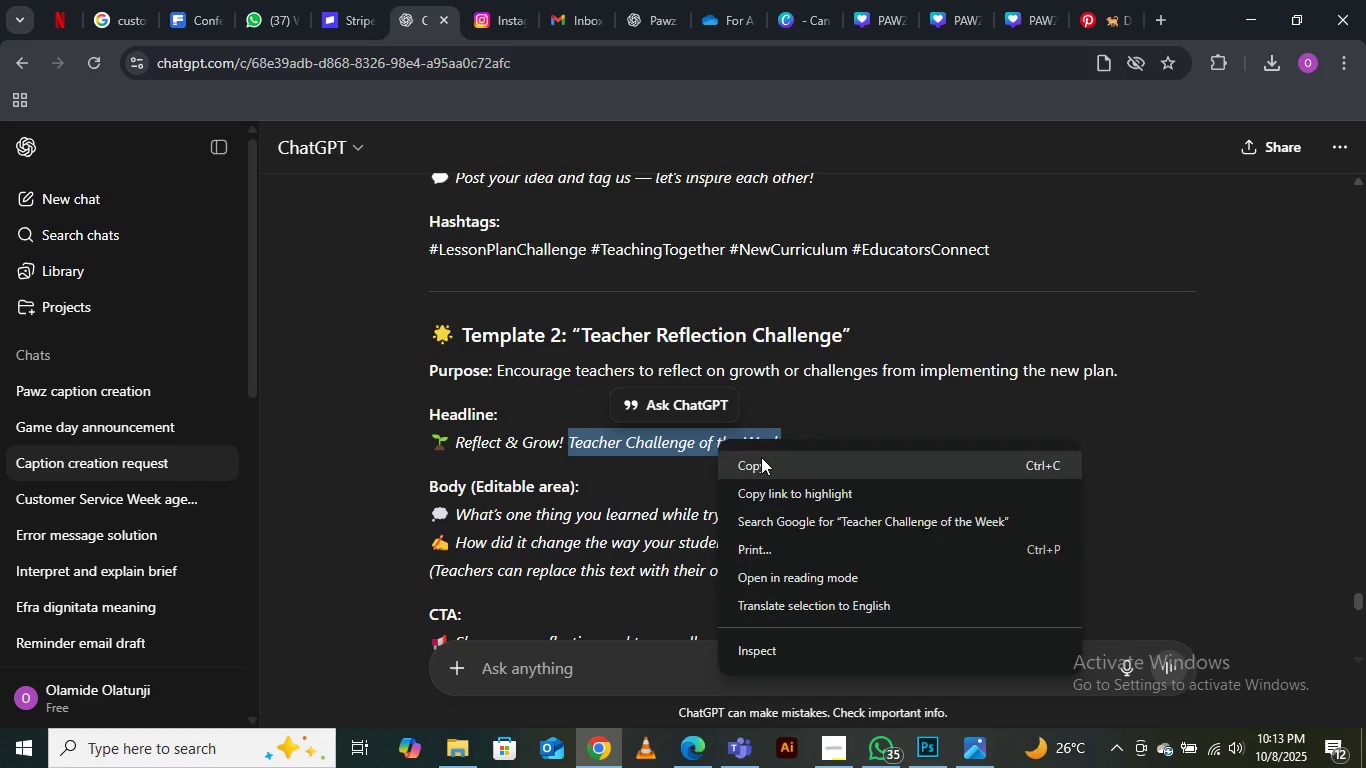 
left_click([761, 457])
 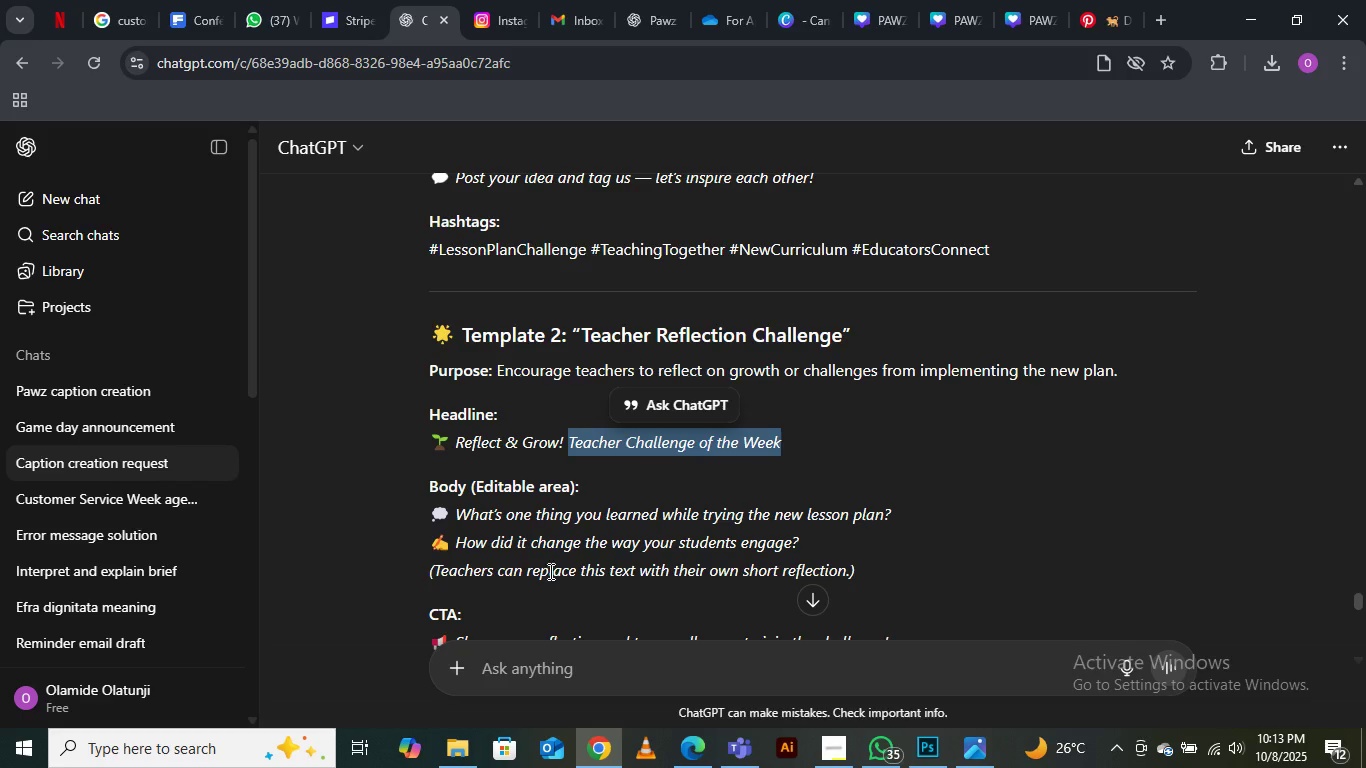 
wait(9.67)
 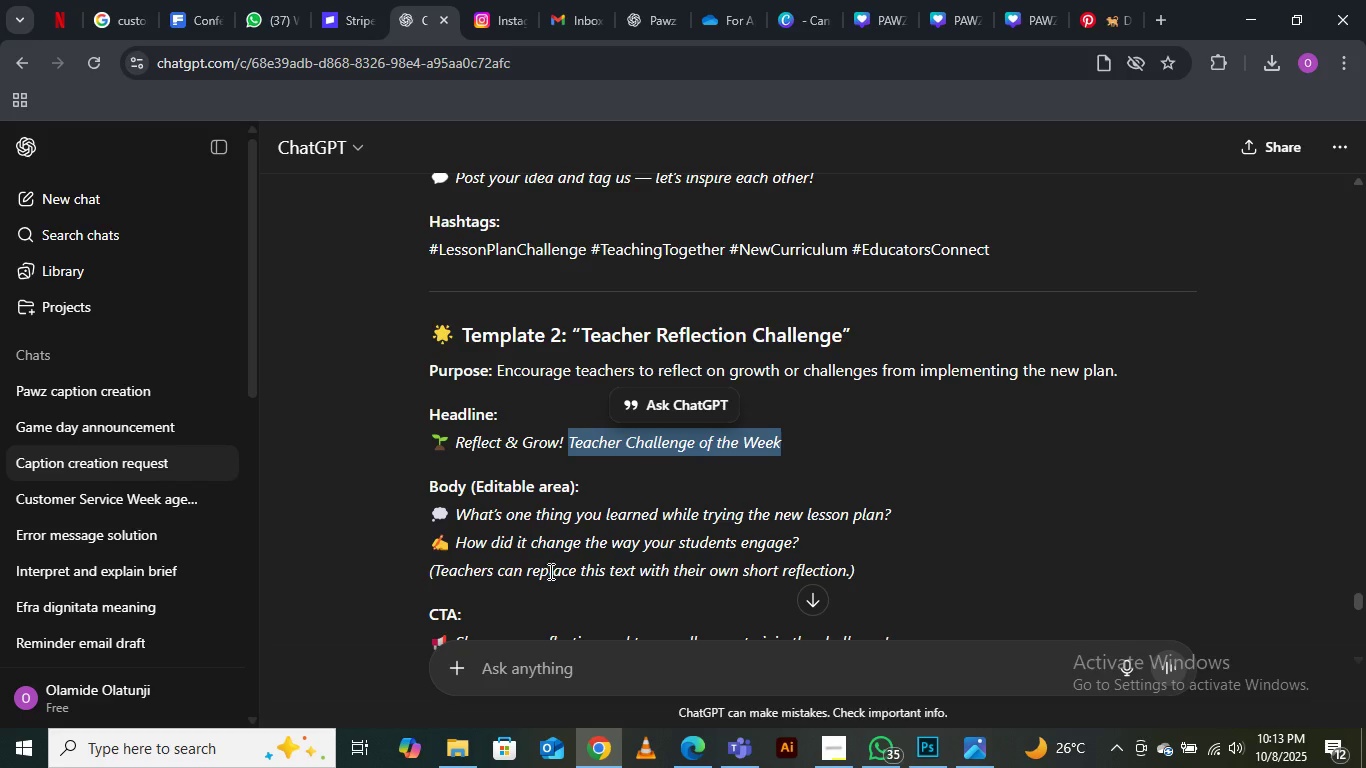 
left_click([1247, 13])
 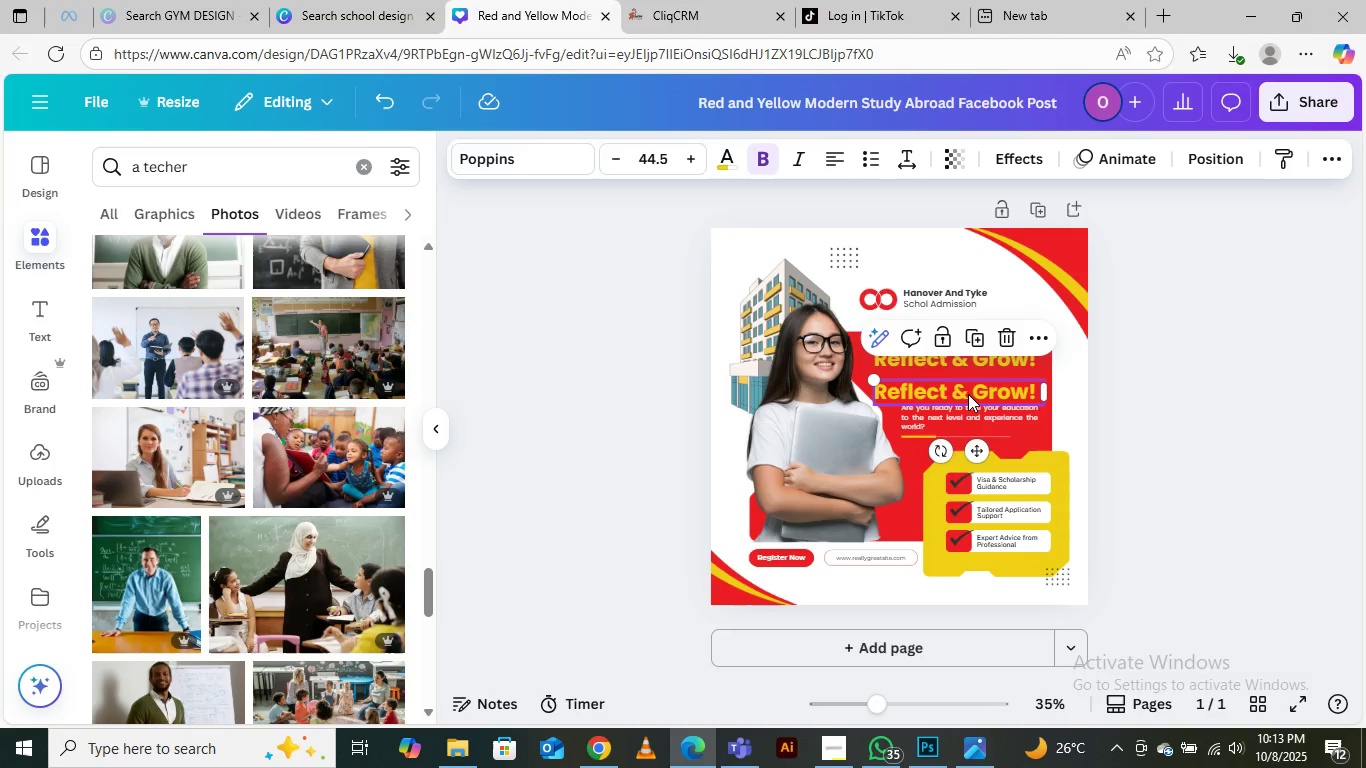 
double_click([968, 394])
 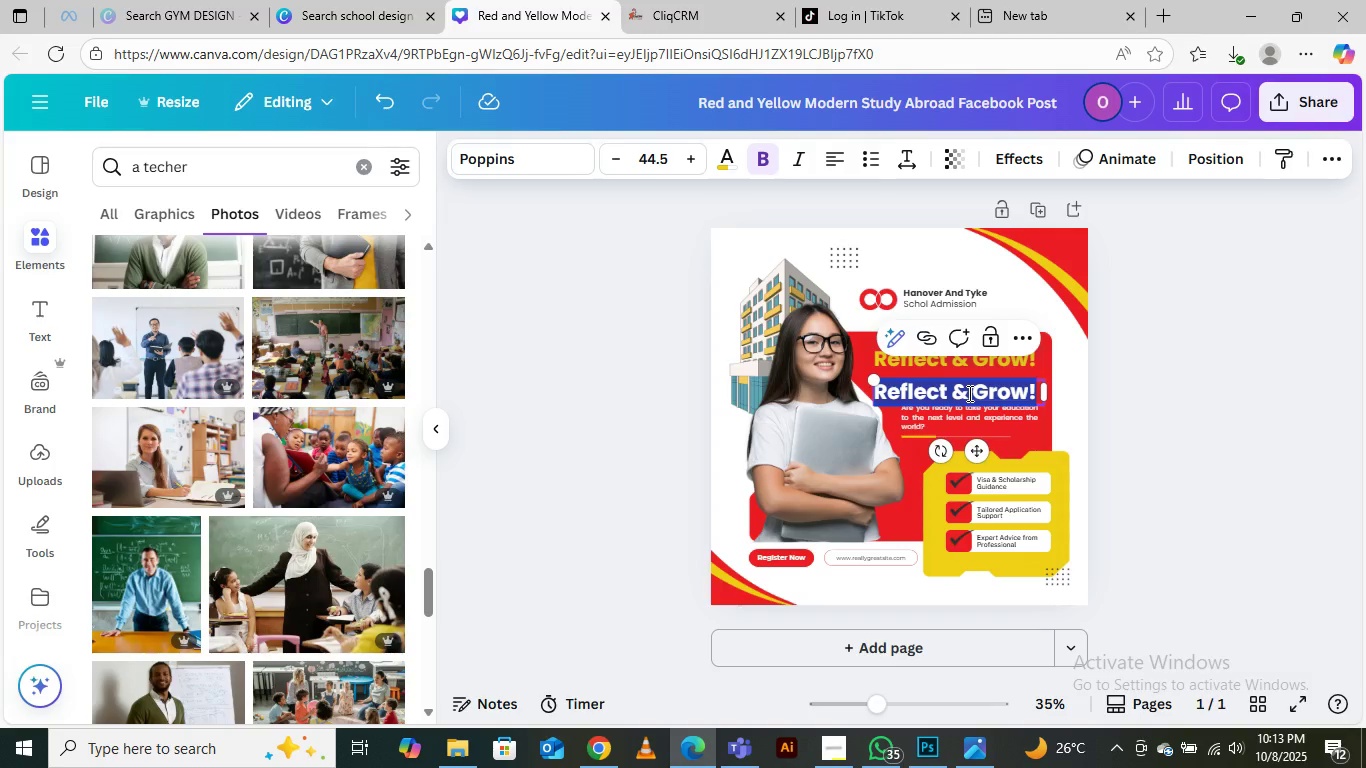 
key(Control+V)
 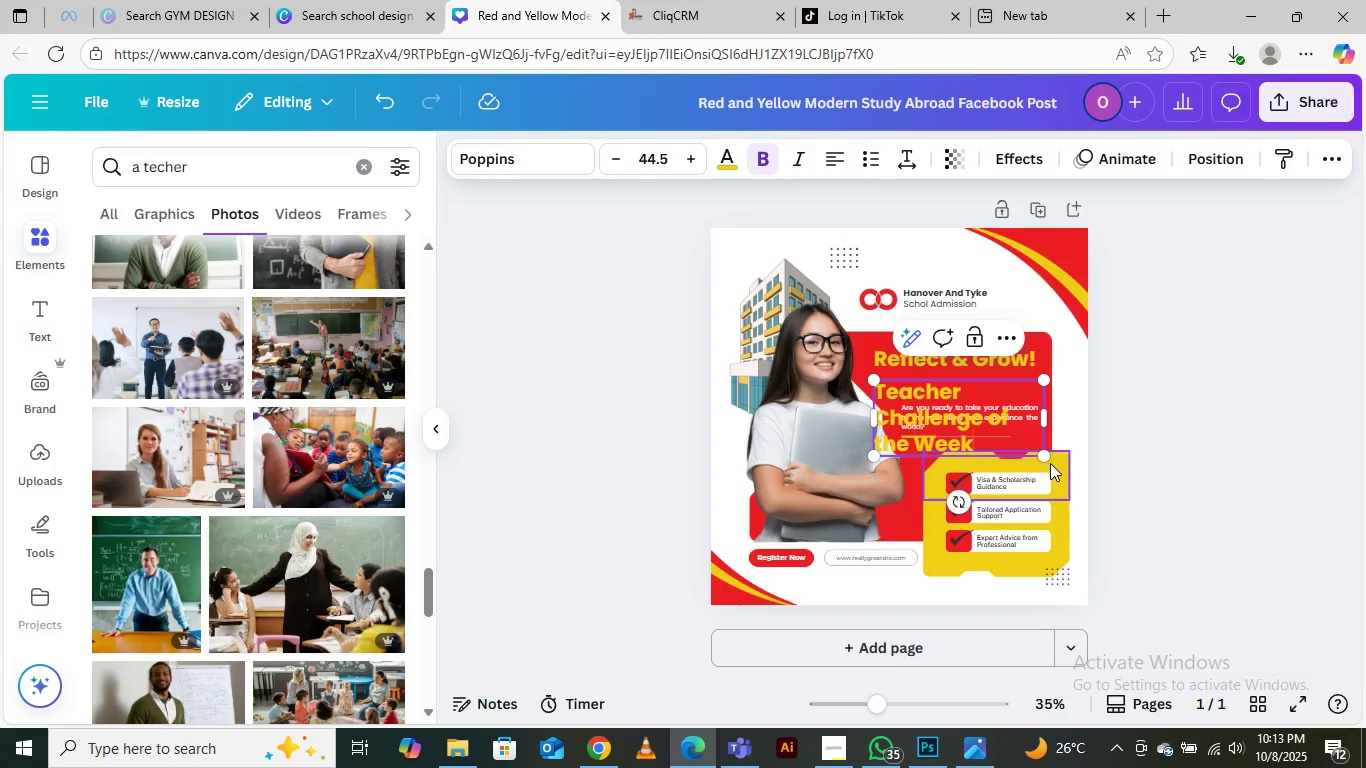 
left_click_drag(start_coordinate=[1045, 455], to_coordinate=[997, 427])
 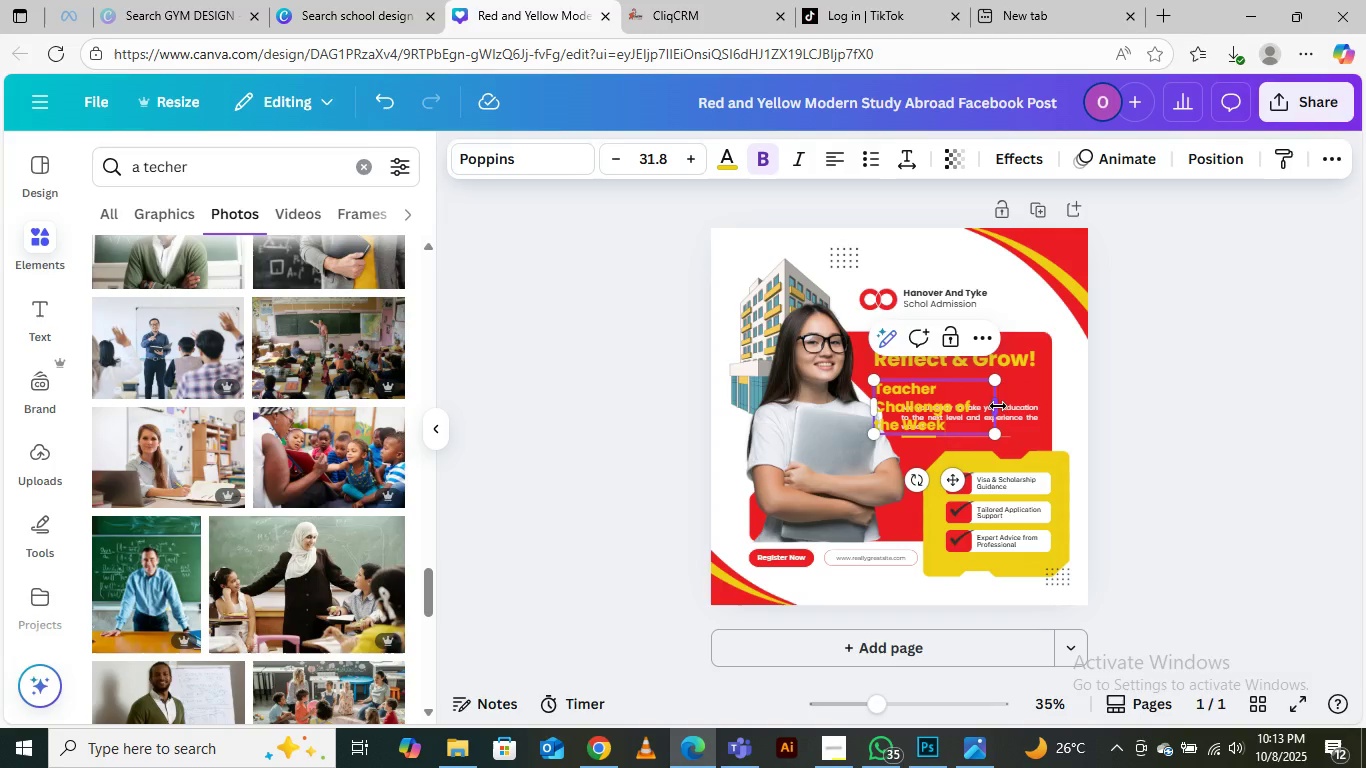 
left_click_drag(start_coordinate=[998, 406], to_coordinate=[1060, 394])
 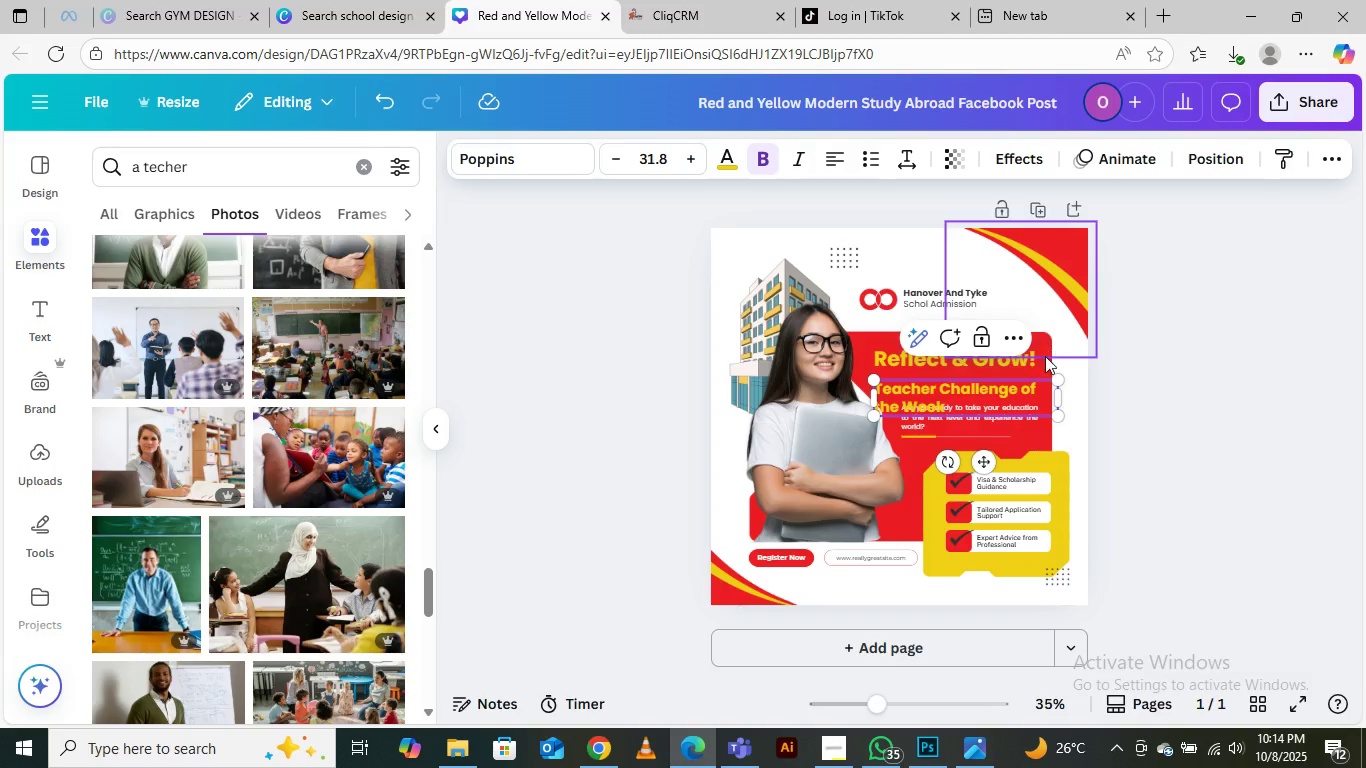 
left_click([1045, 370])
 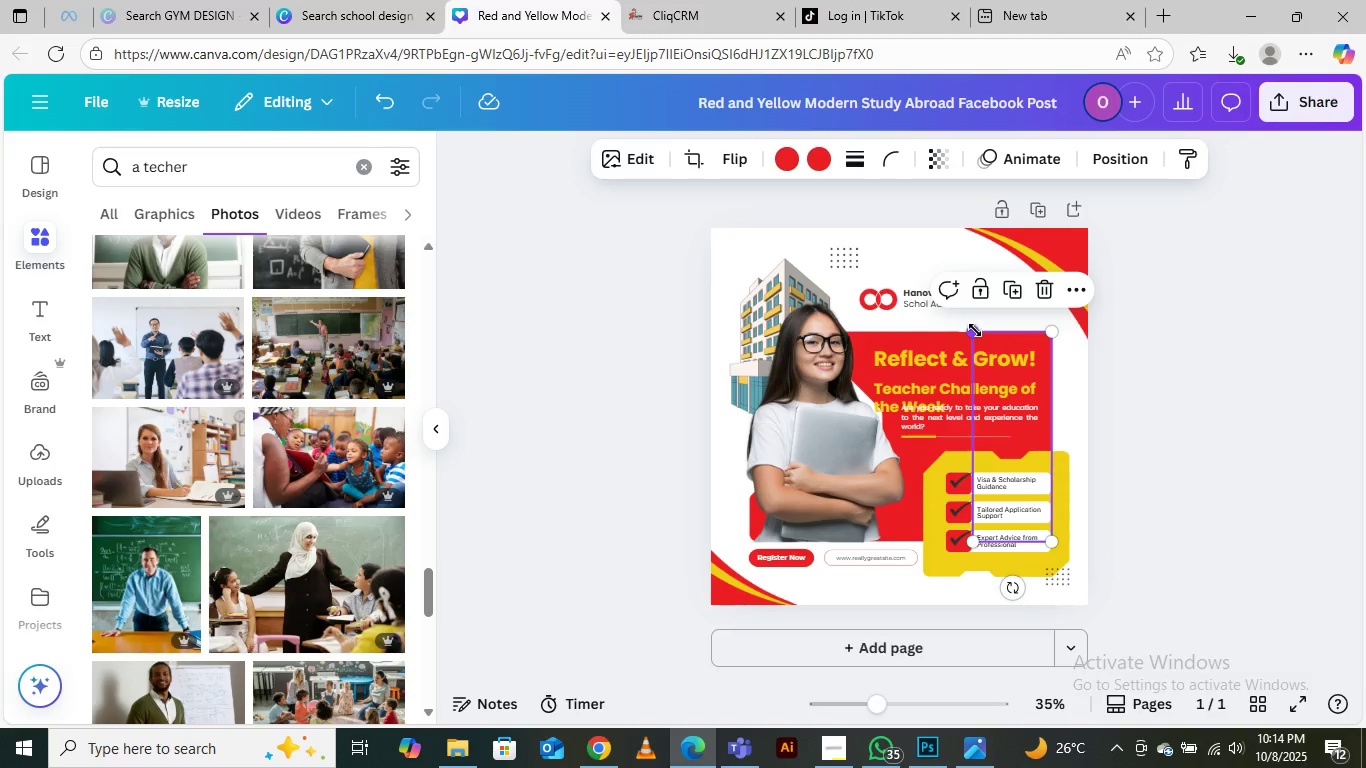 
left_click([975, 330])
 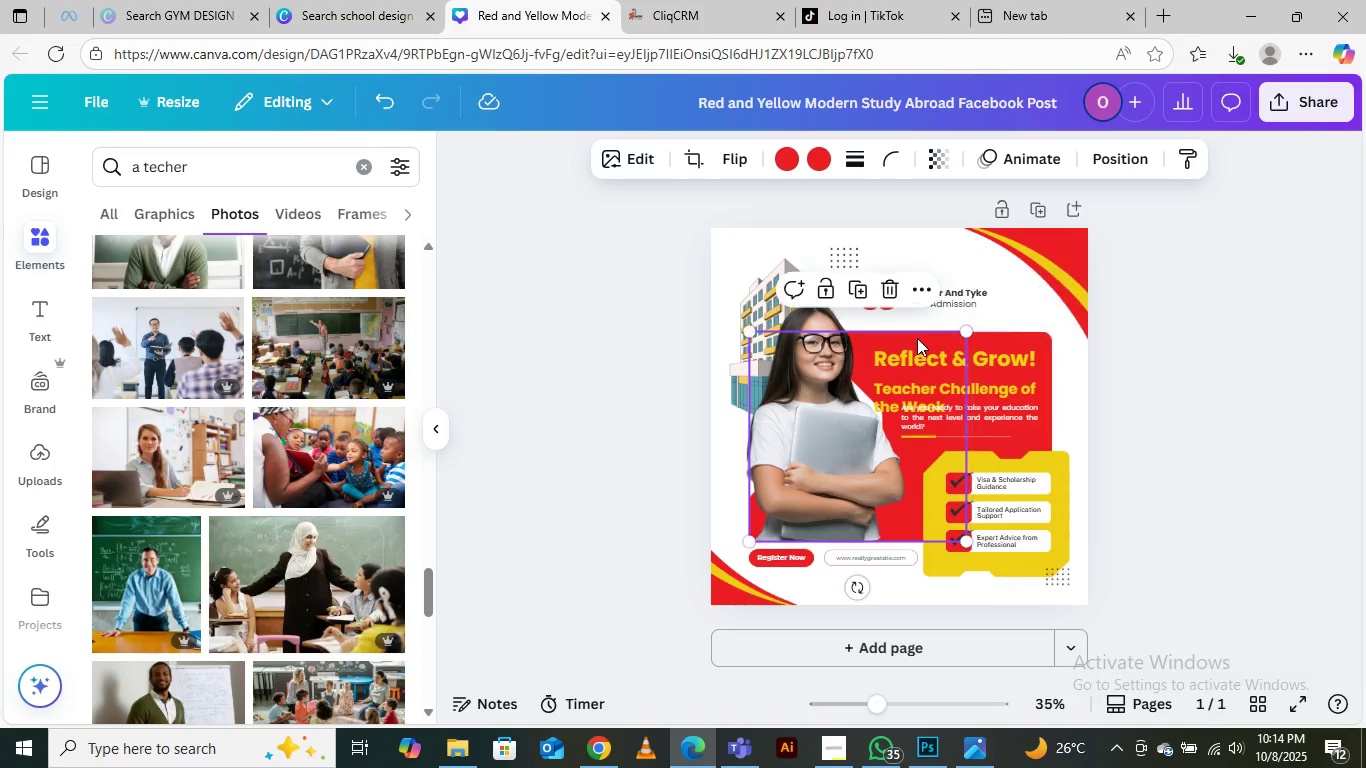 
left_click([917, 338])
 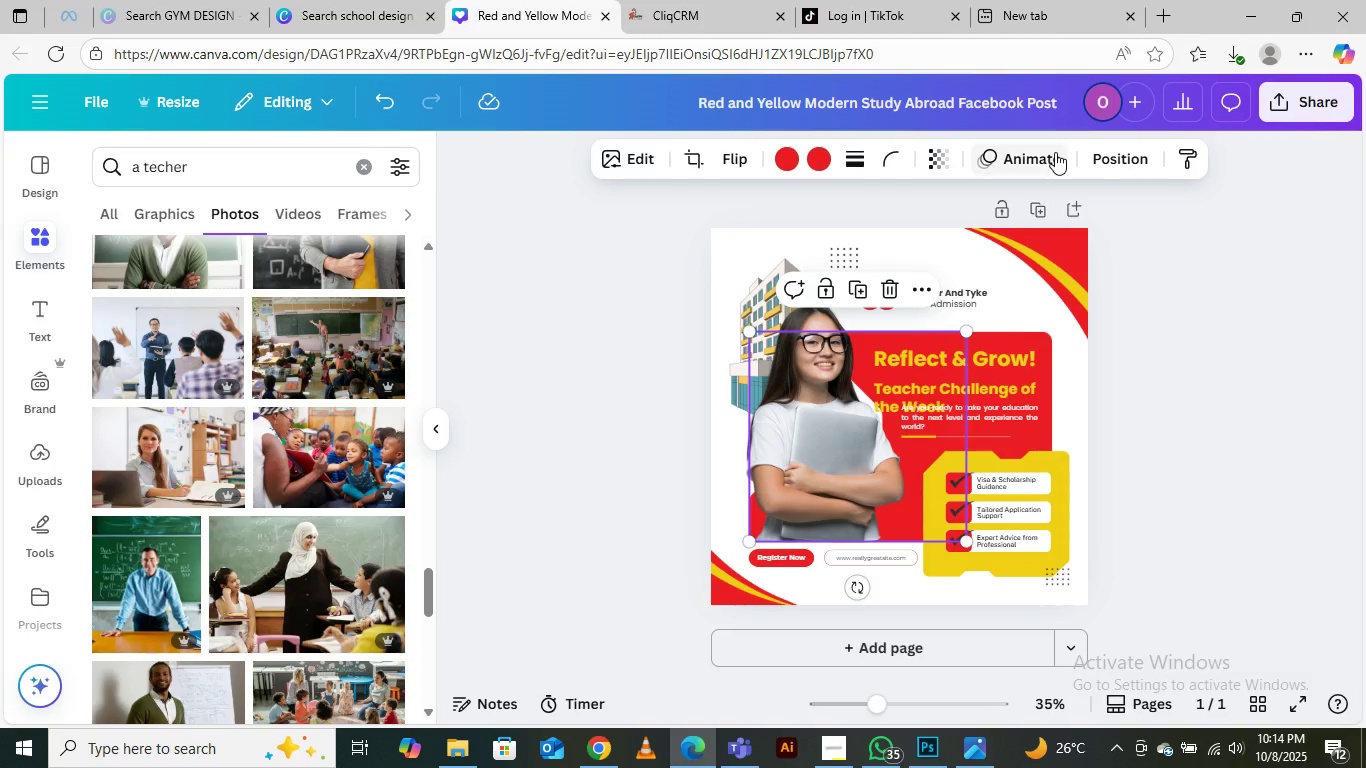 
left_click([1121, 164])
 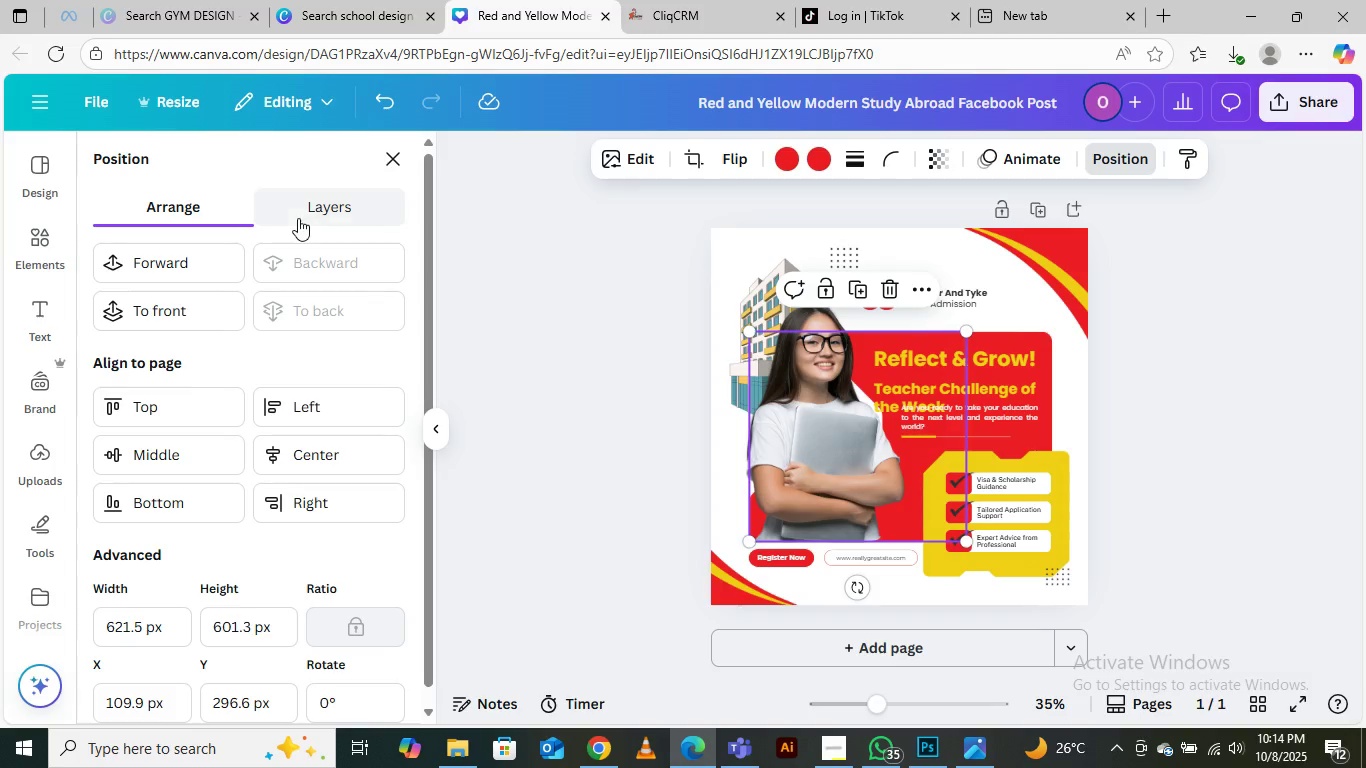 
left_click([310, 207])
 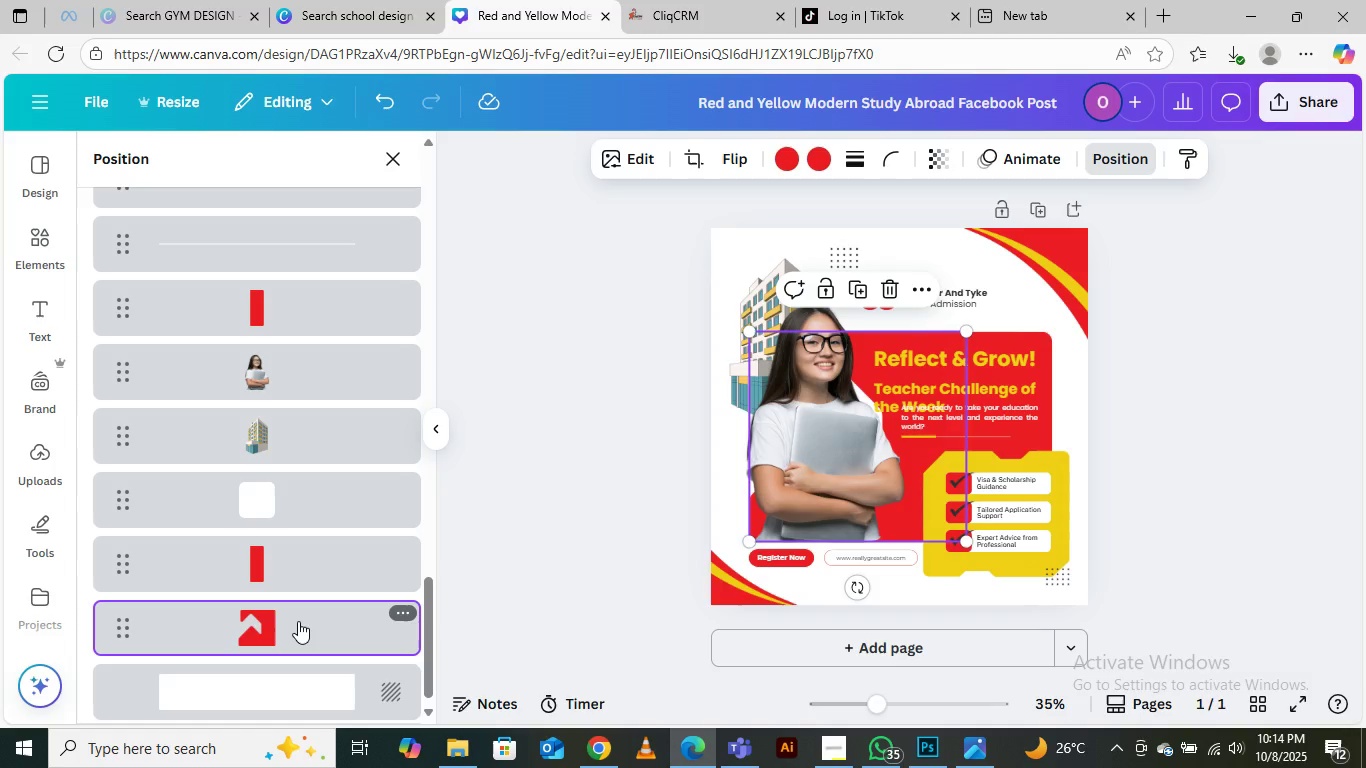 
left_click([312, 615])
 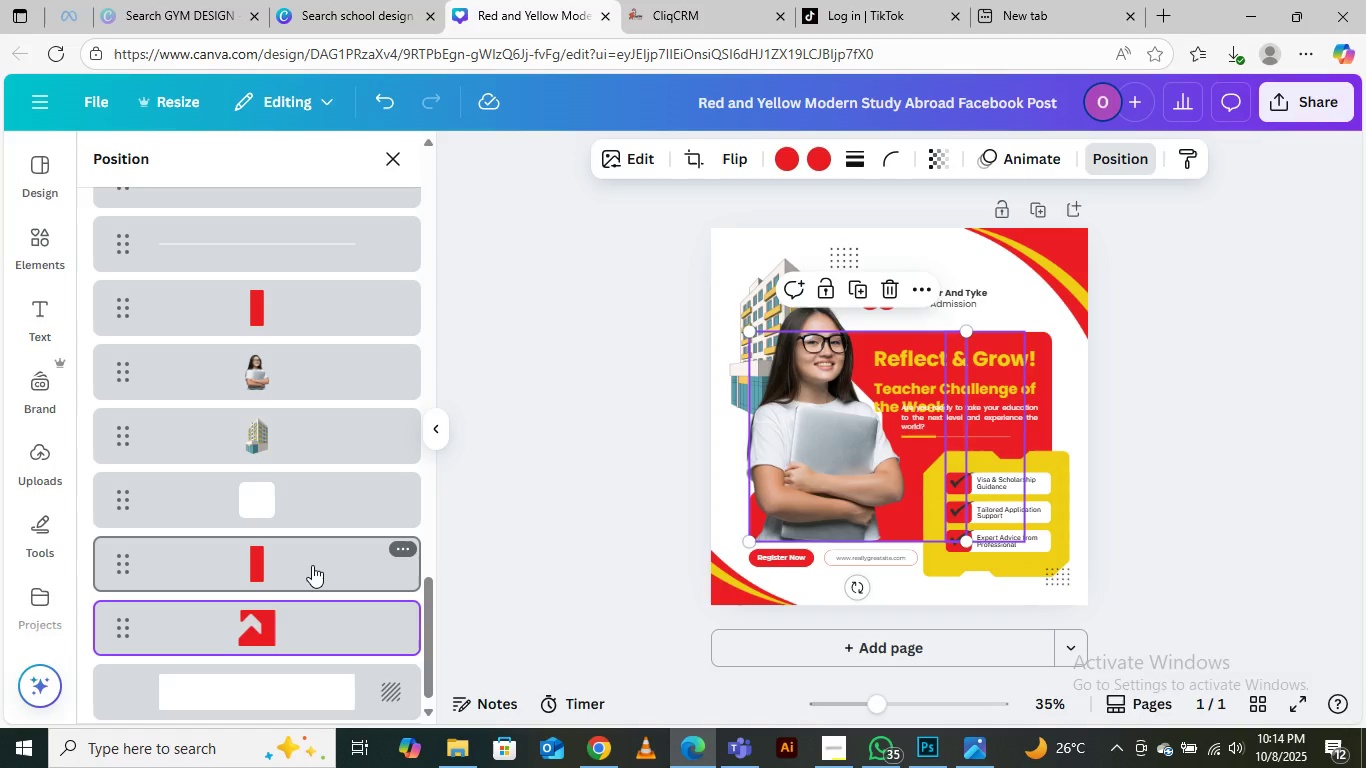 
left_click([312, 565])
 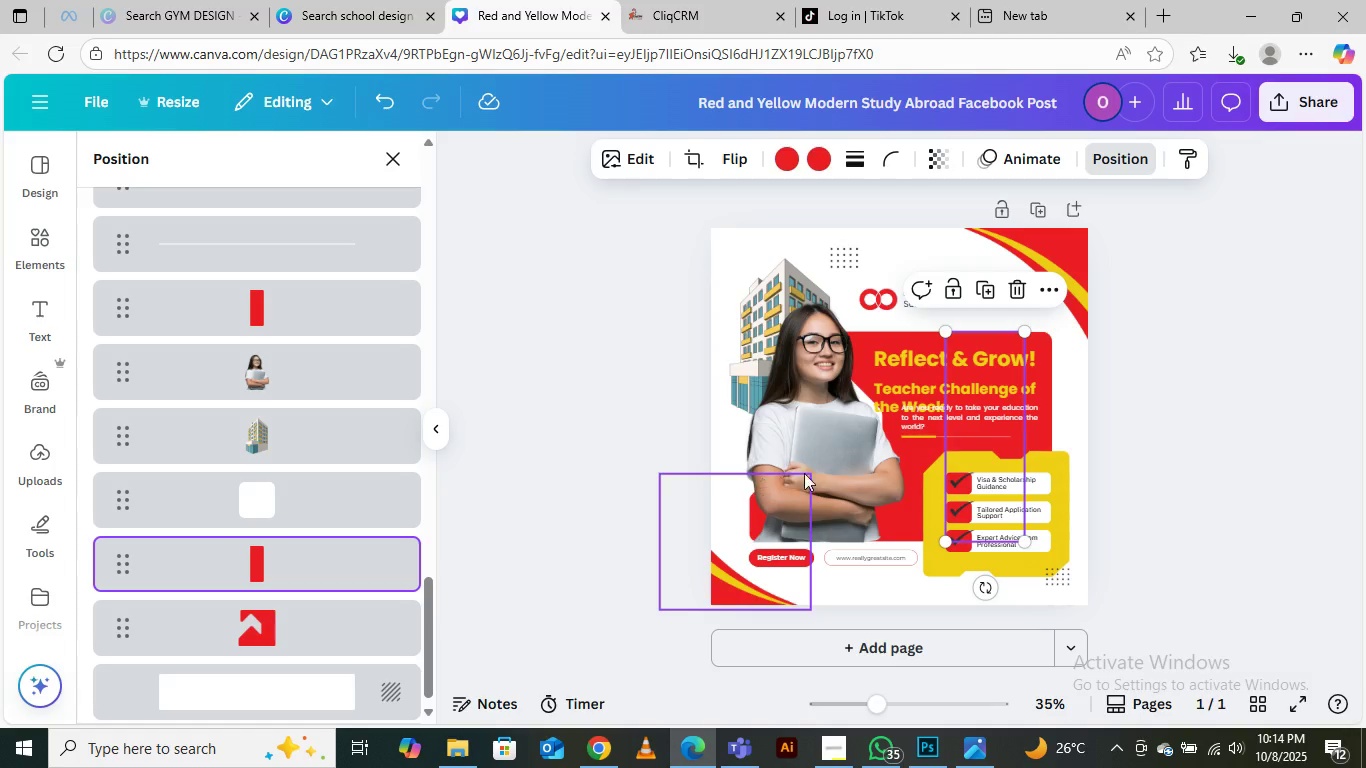 
left_click([1185, 373])
 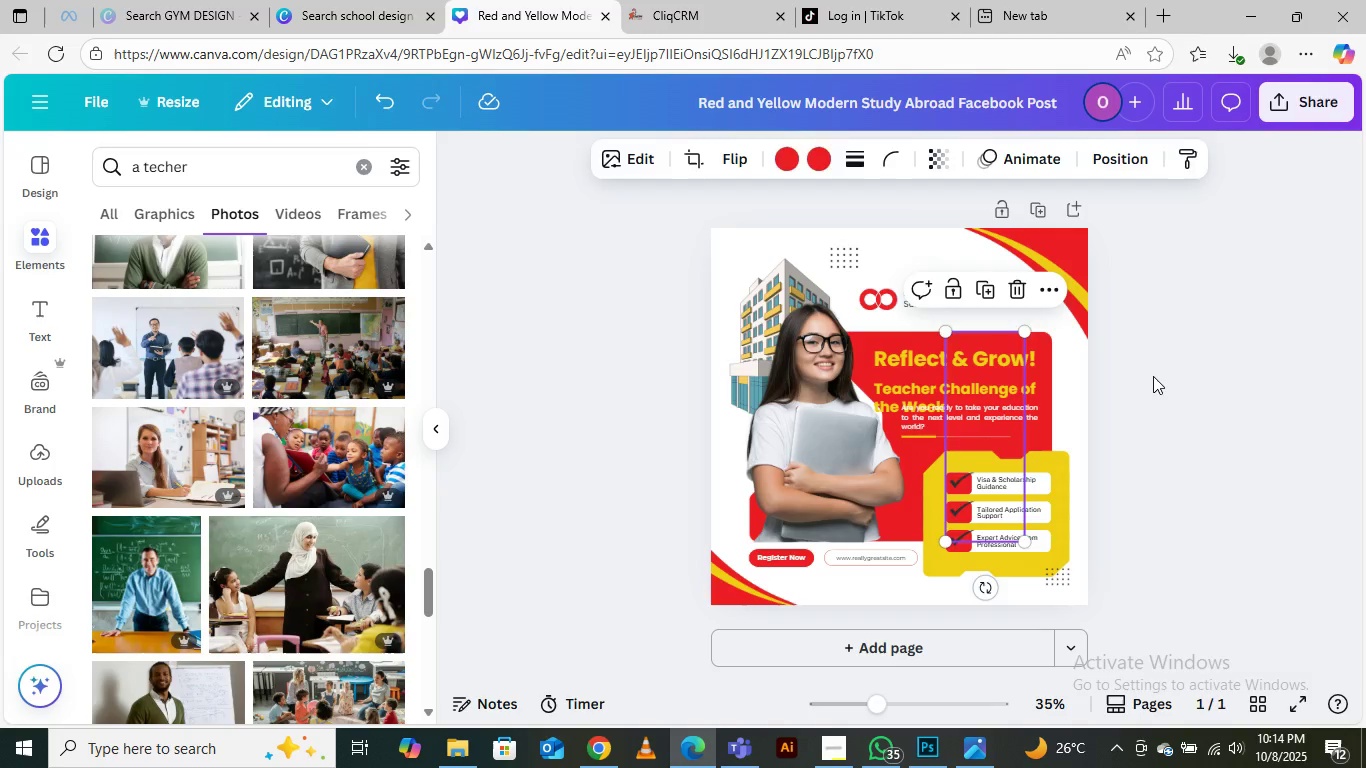 
left_click([1153, 376])
 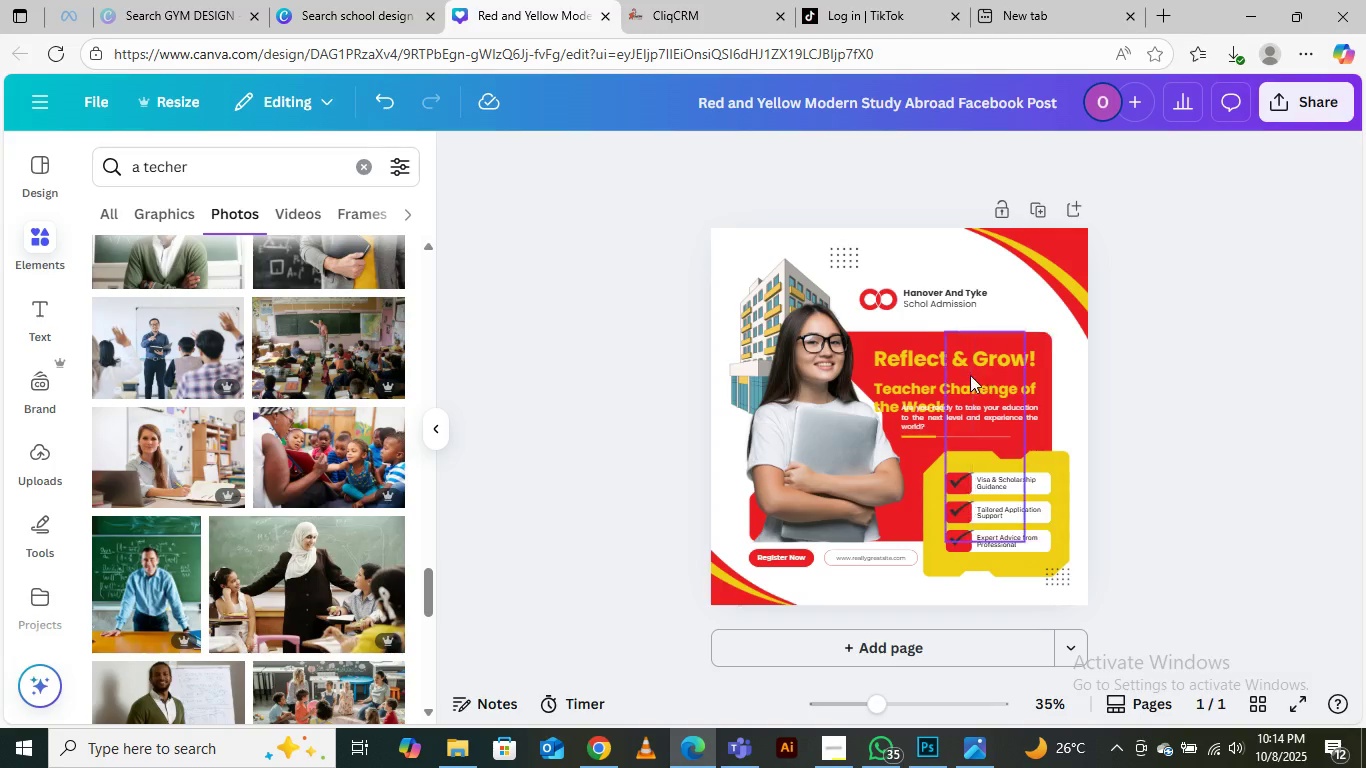 
mouse_move([943, 367])
 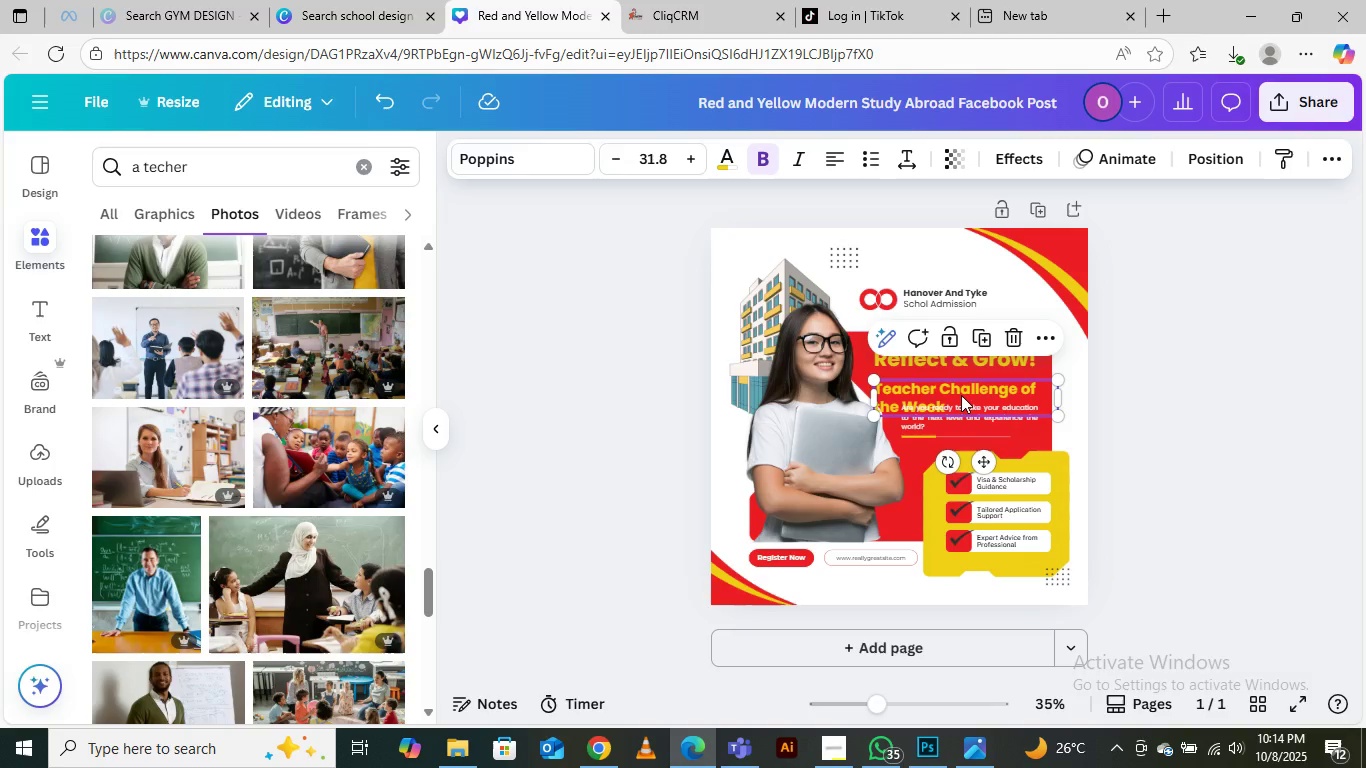 
left_click_drag(start_coordinate=[961, 395], to_coordinate=[962, 385])
 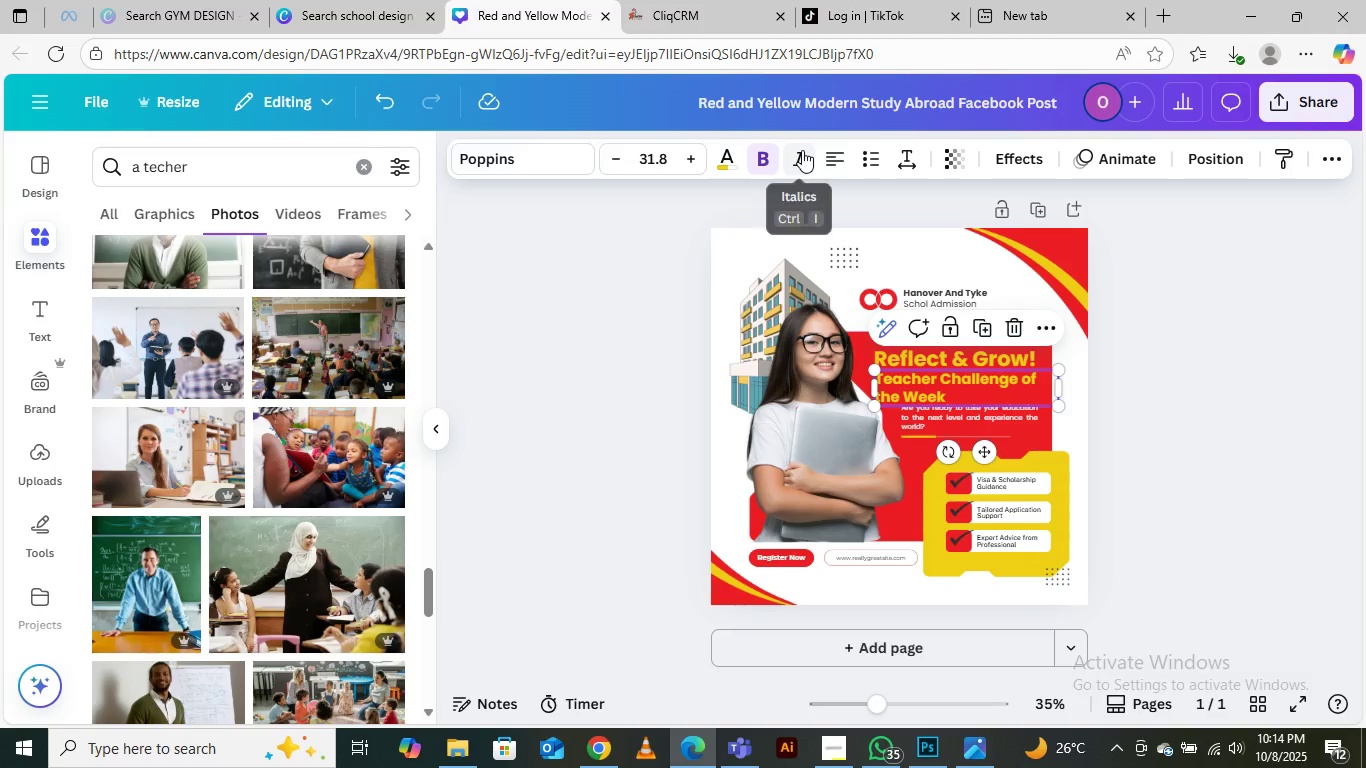 
left_click([802, 150])
 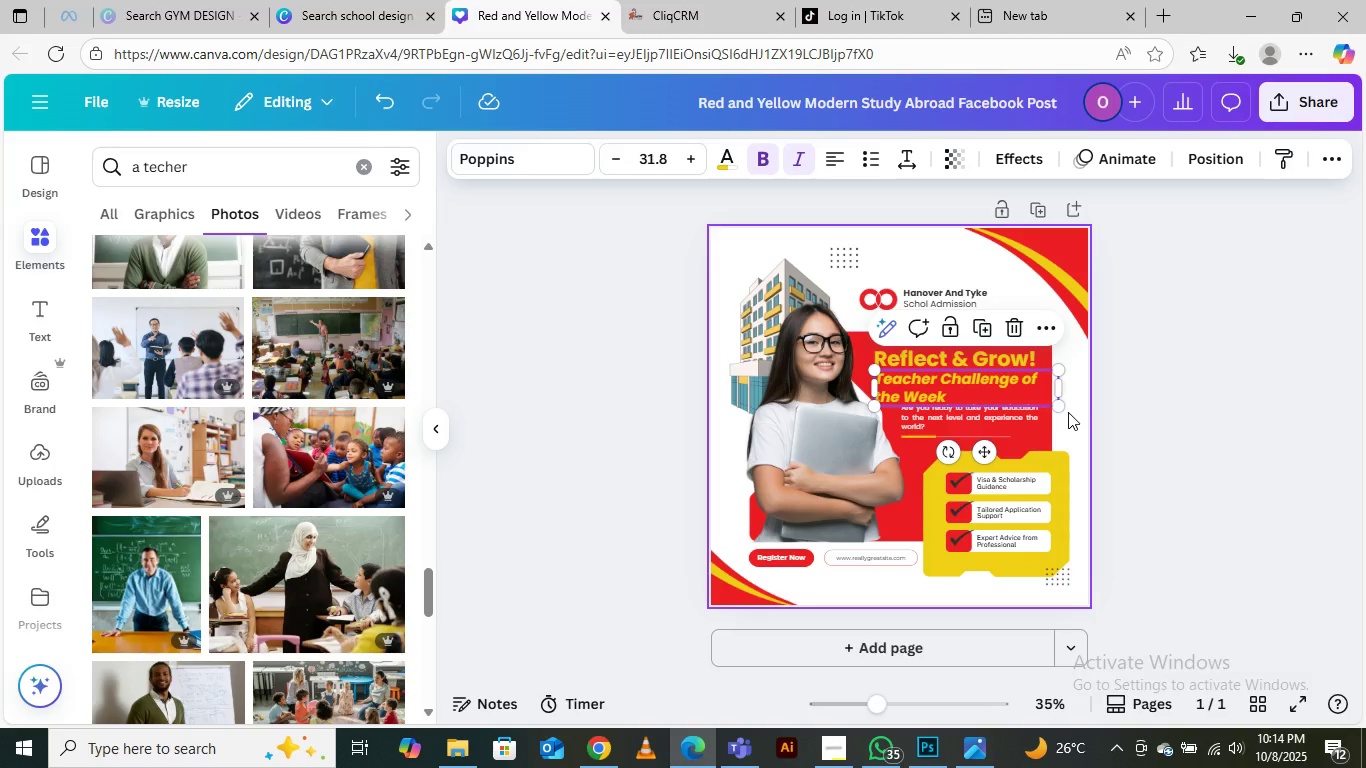 
left_click_drag(start_coordinate=[1059, 409], to_coordinate=[1017, 400])
 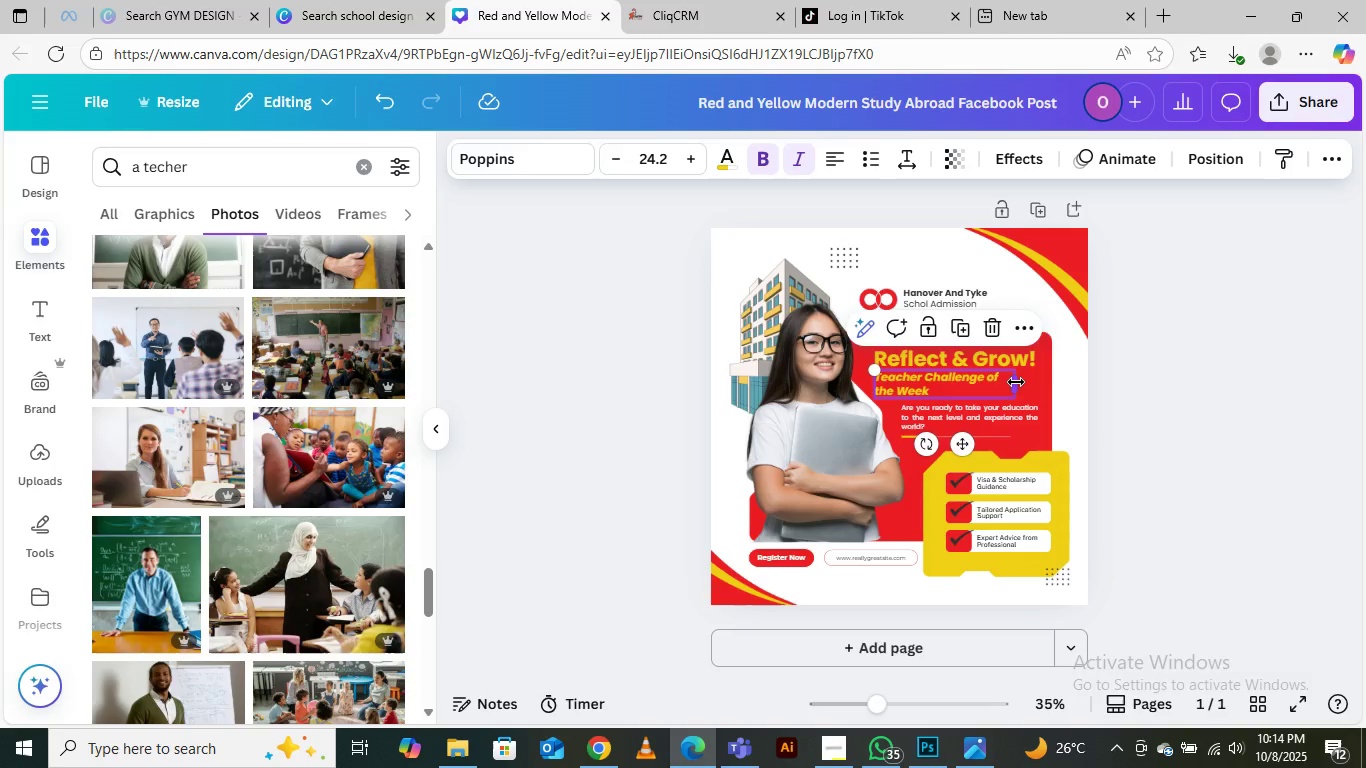 
left_click_drag(start_coordinate=[1016, 382], to_coordinate=[1066, 370])
 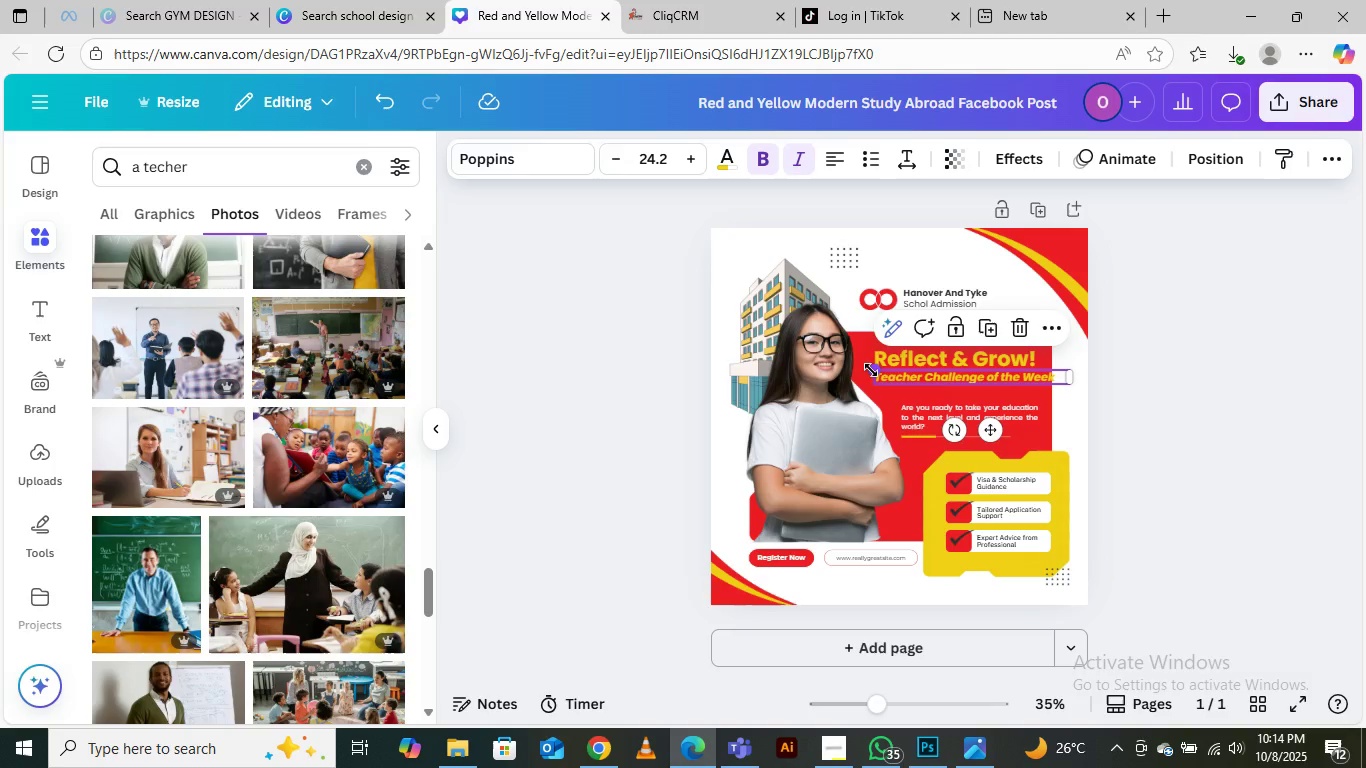 
left_click_drag(start_coordinate=[874, 370], to_coordinate=[894, 370])
 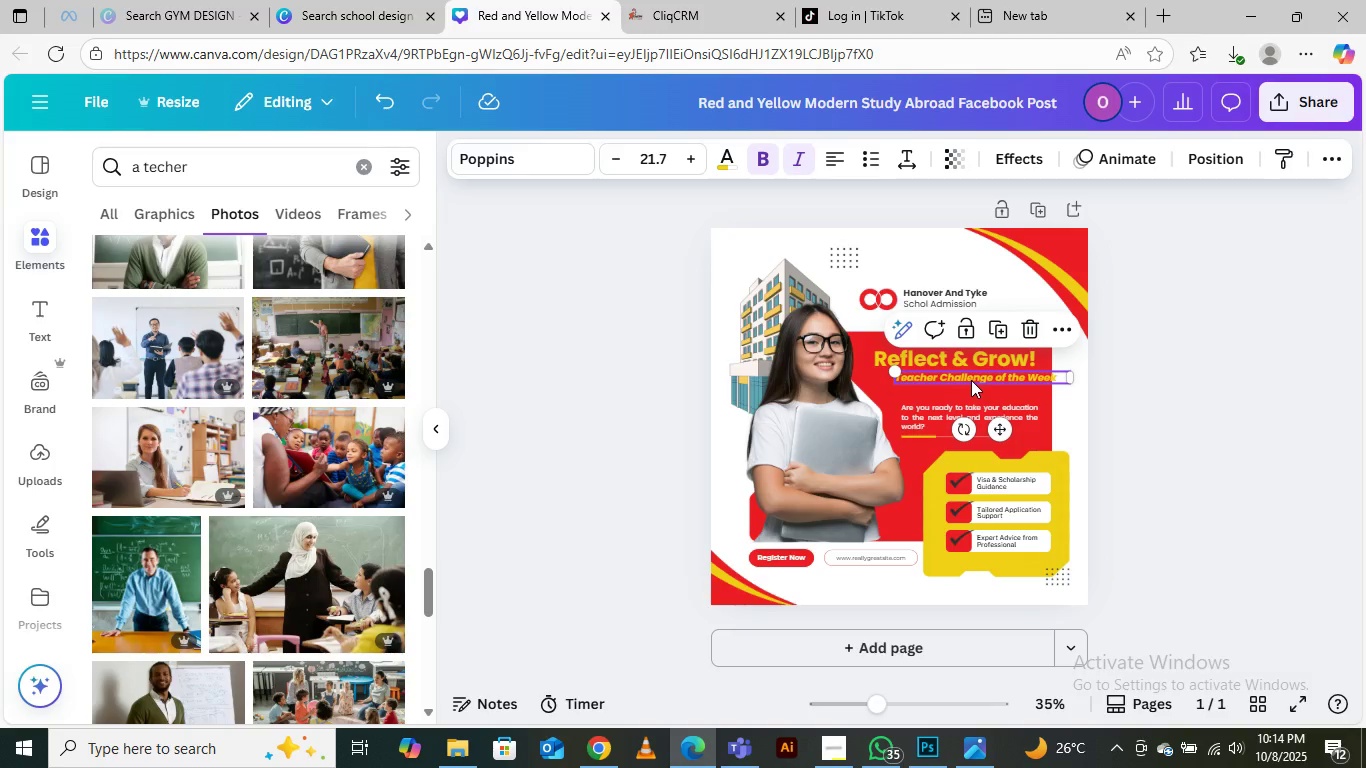 
left_click_drag(start_coordinate=[972, 380], to_coordinate=[950, 380])
 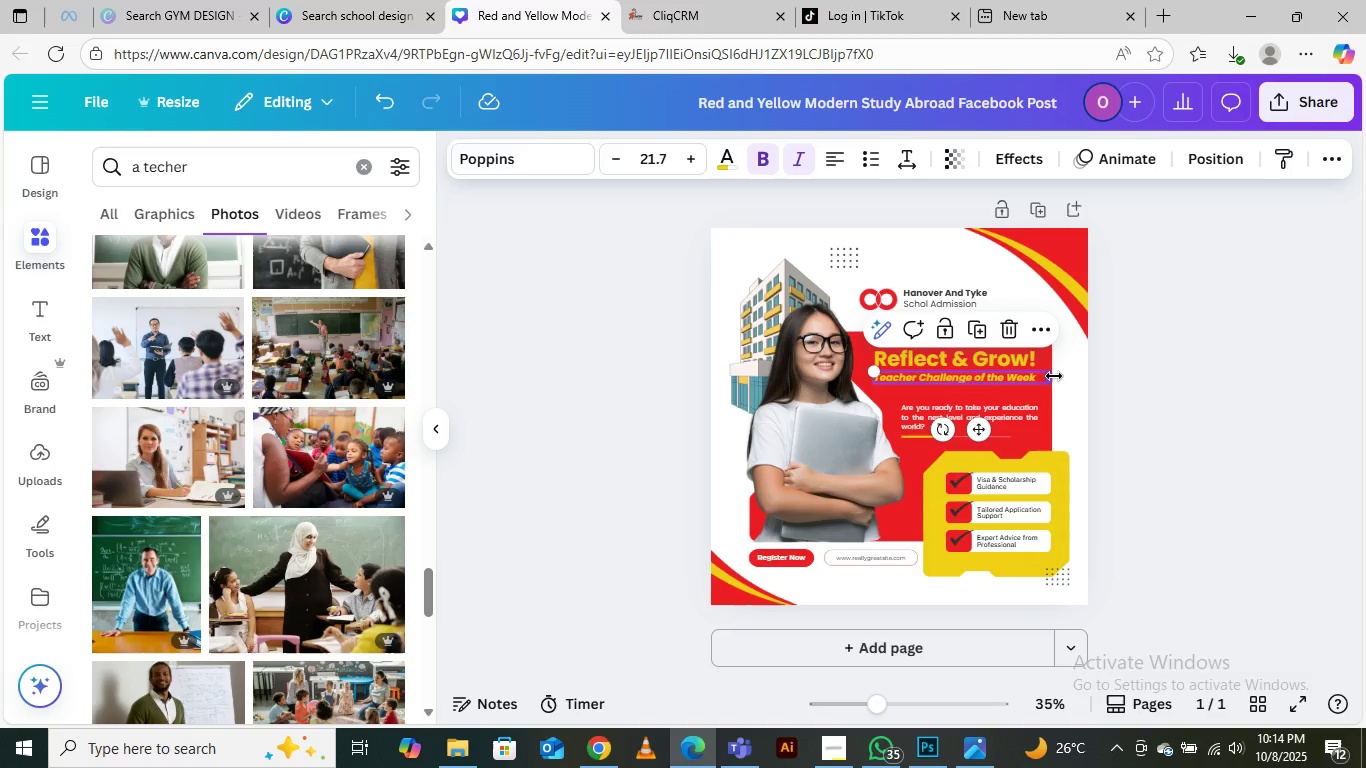 
left_click([1054, 376])
 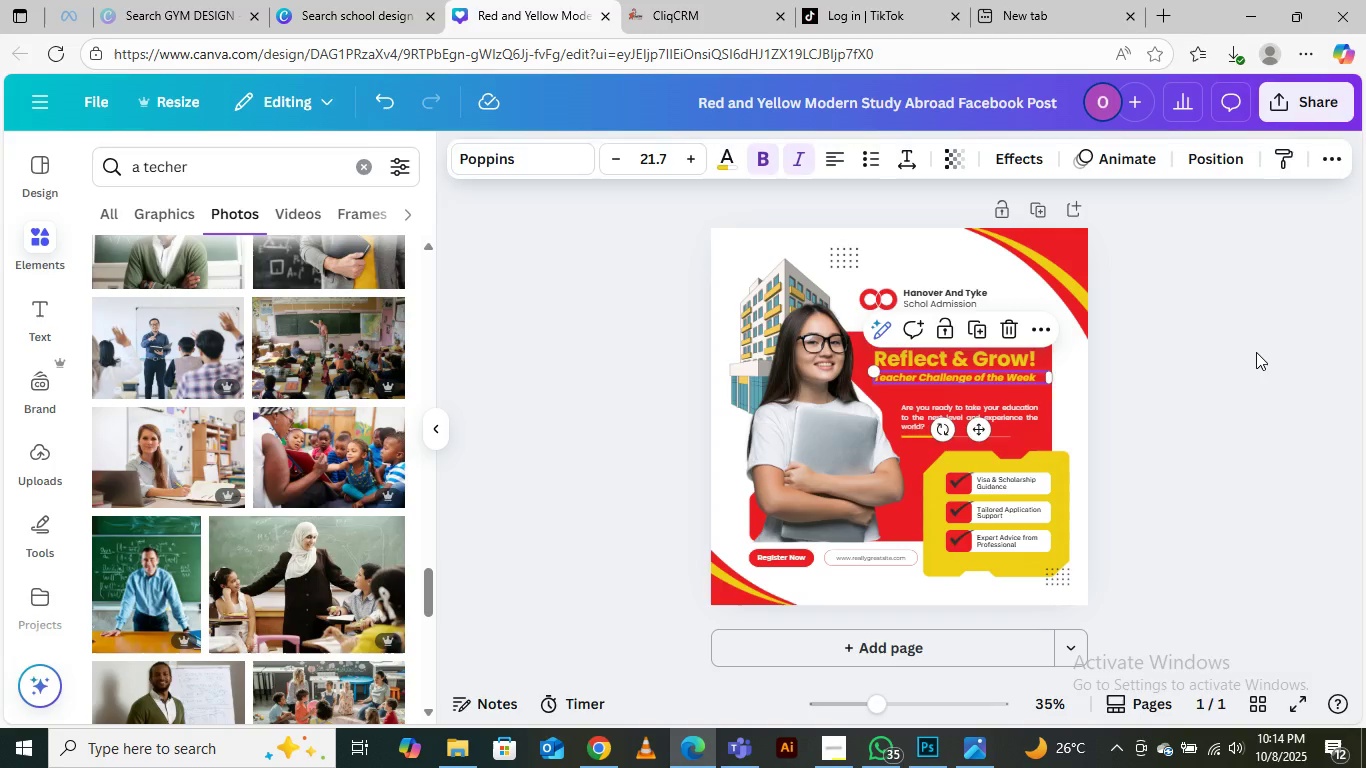 
left_click([1256, 352])
 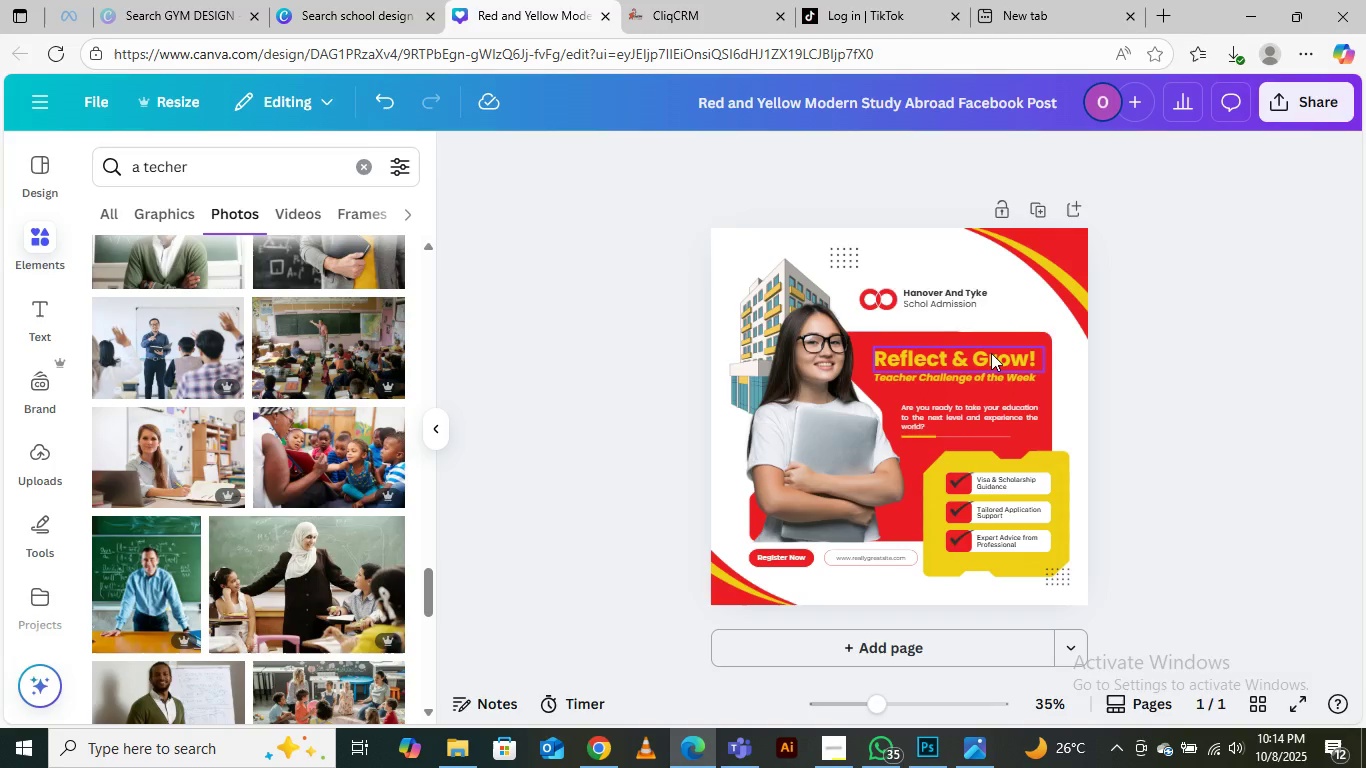 
left_click([991, 353])
 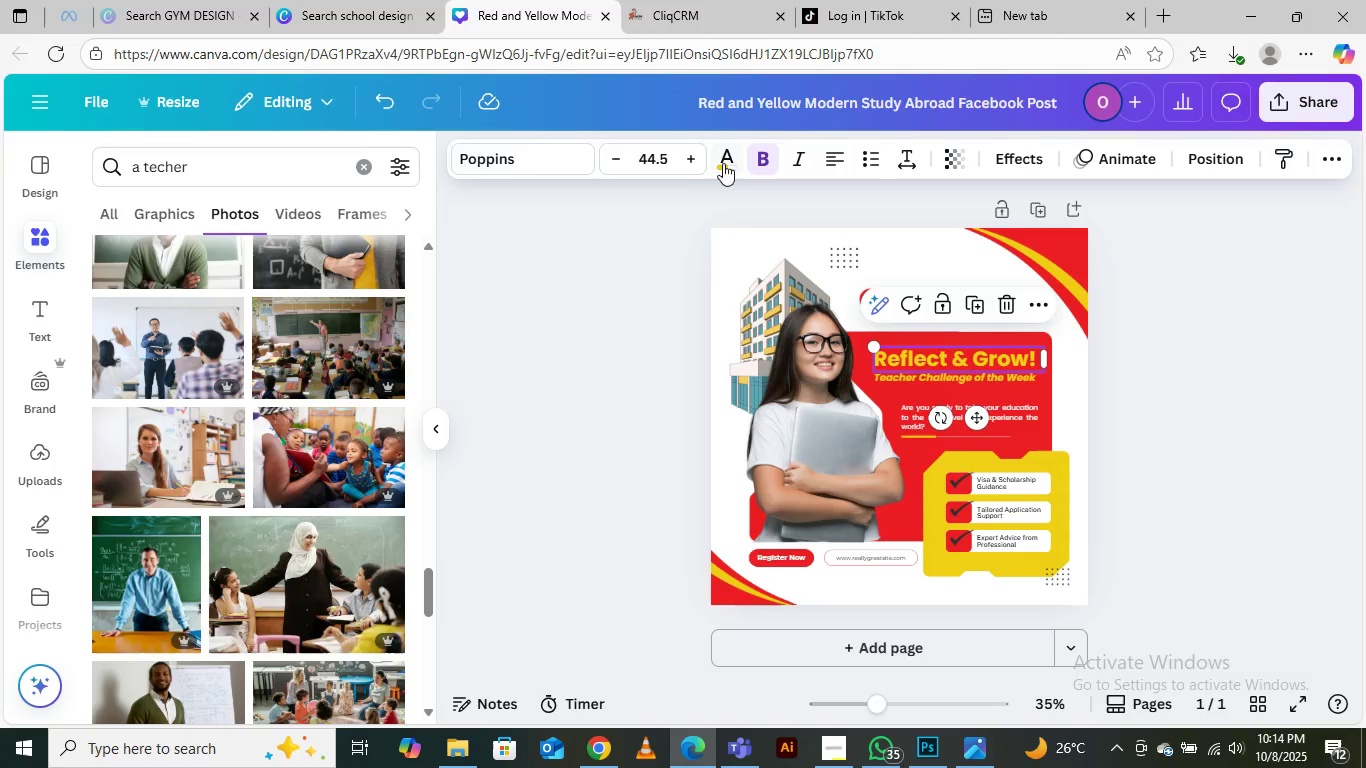 
left_click([723, 160])
 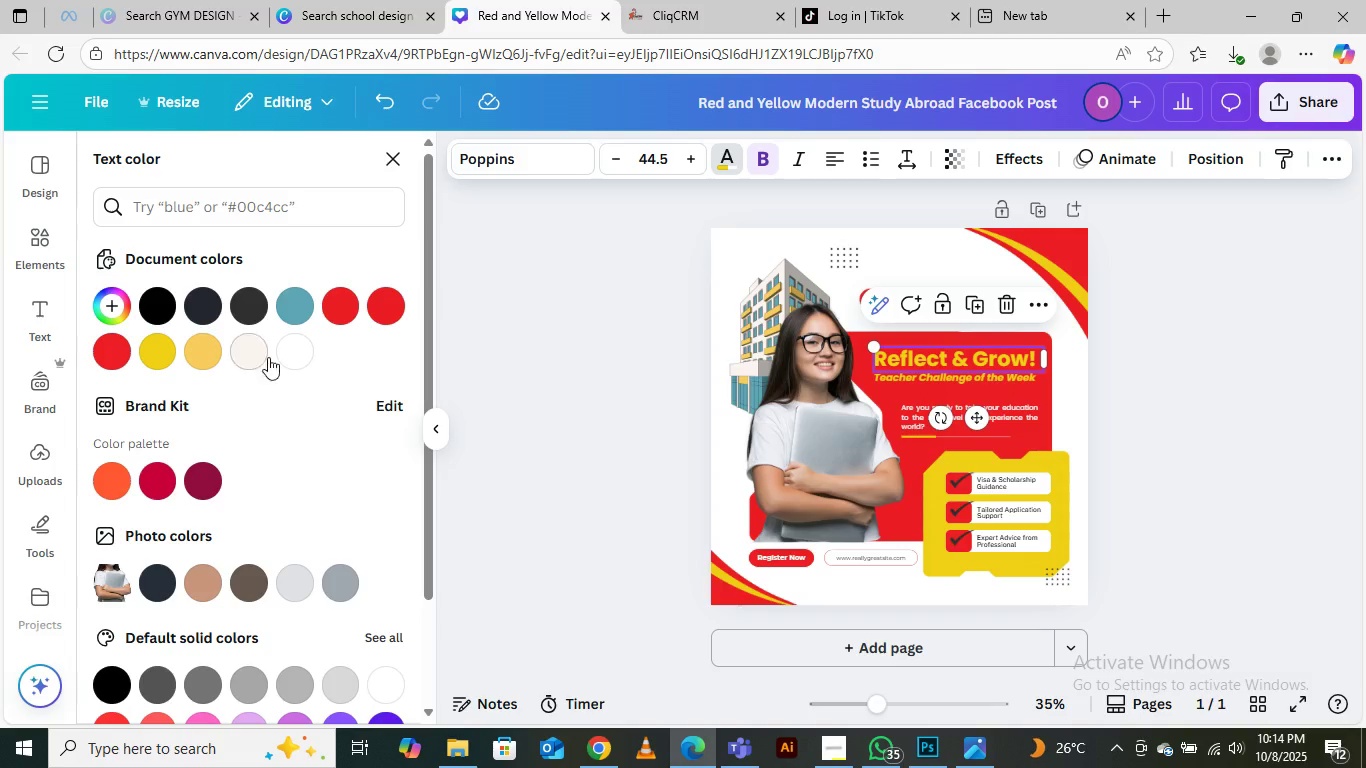 
left_click([289, 351])
 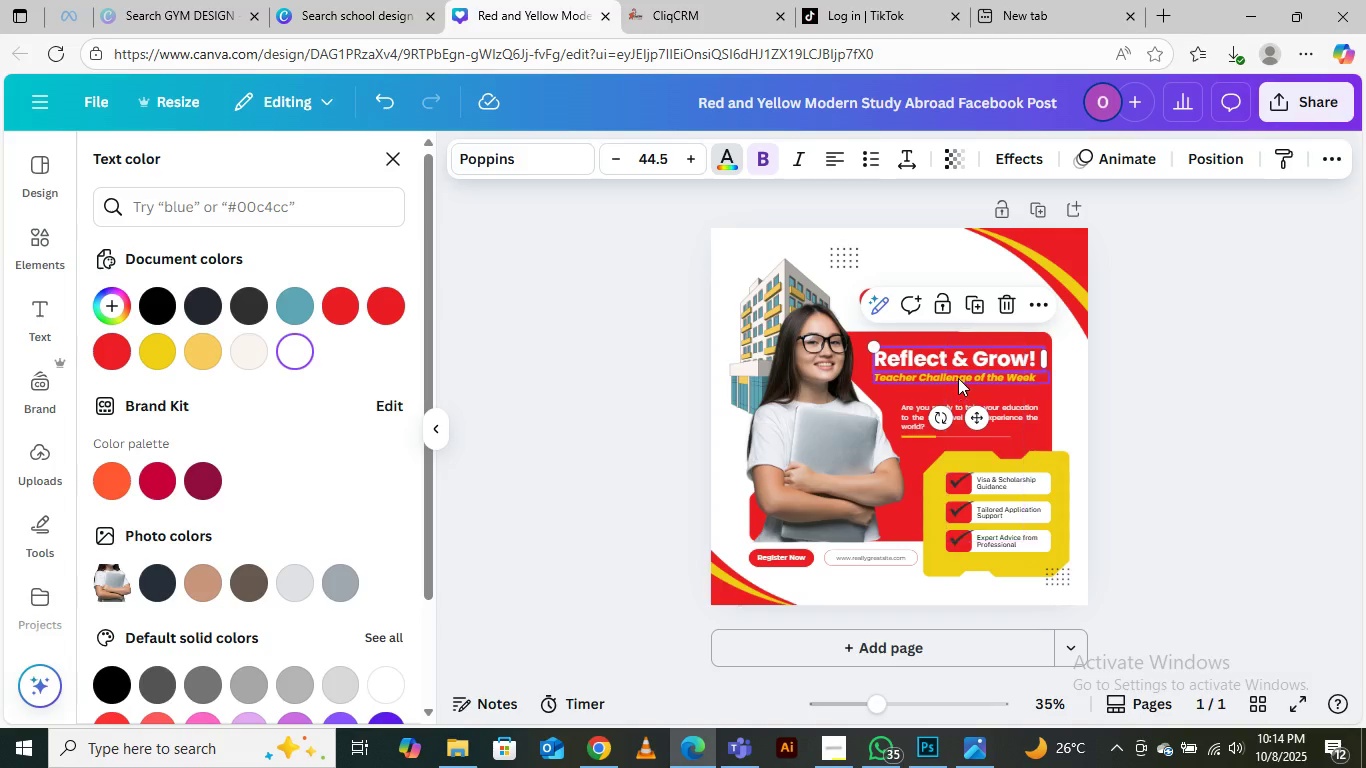 
left_click([958, 378])
 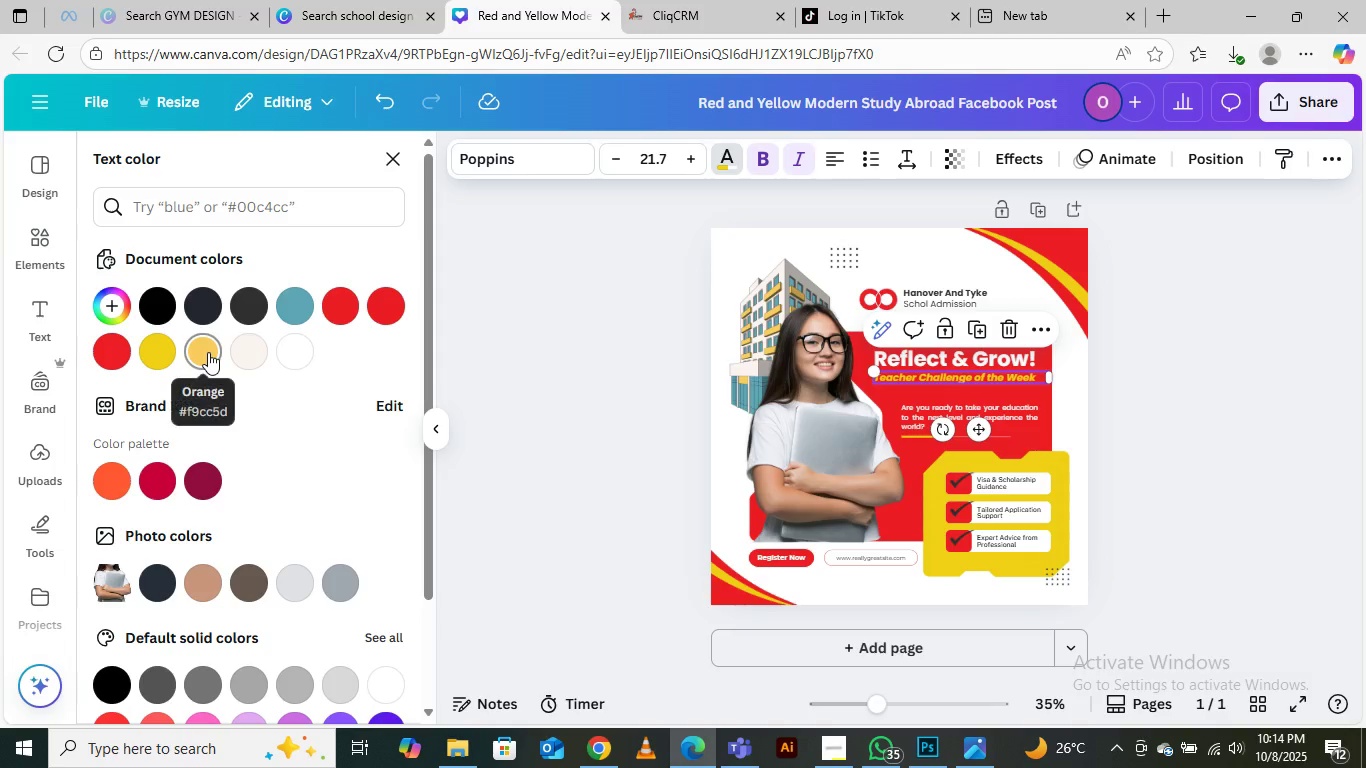 
left_click([208, 352])
 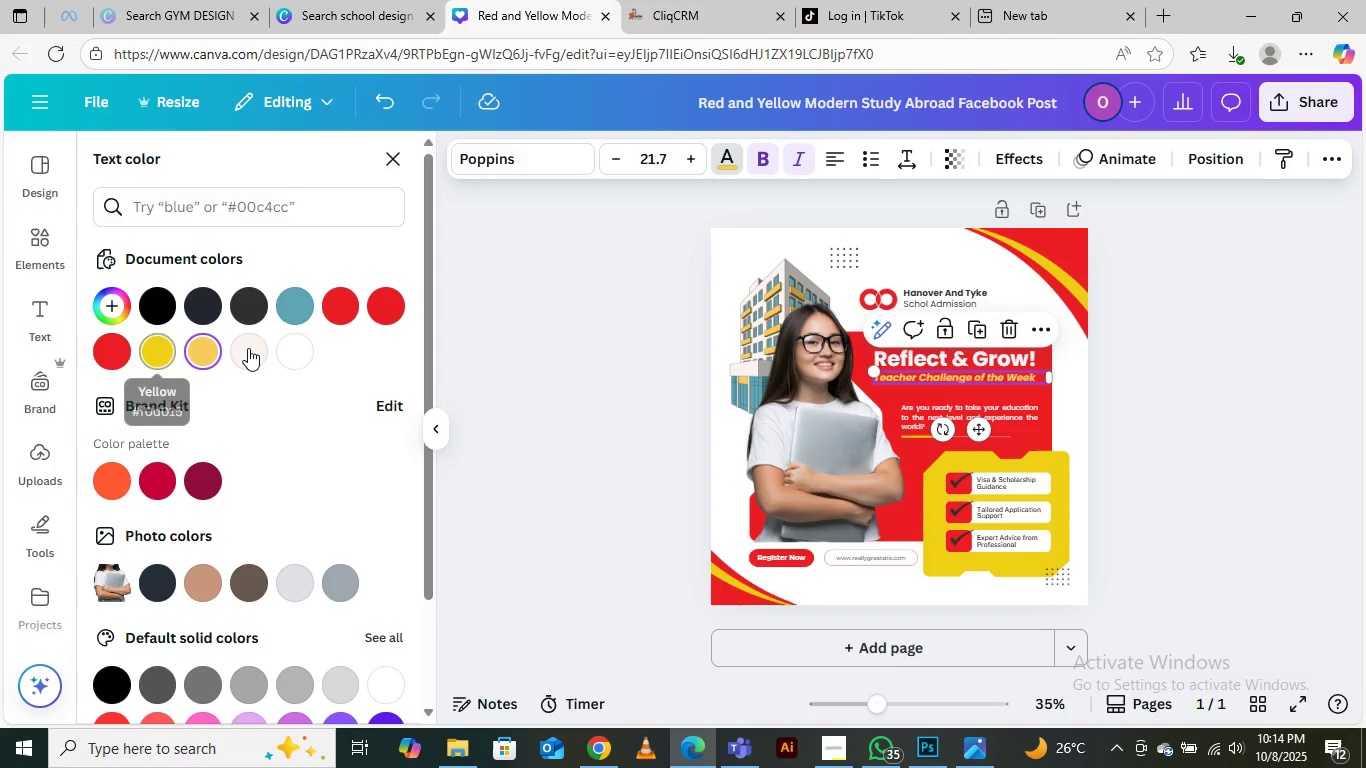 
left_click([250, 347])
 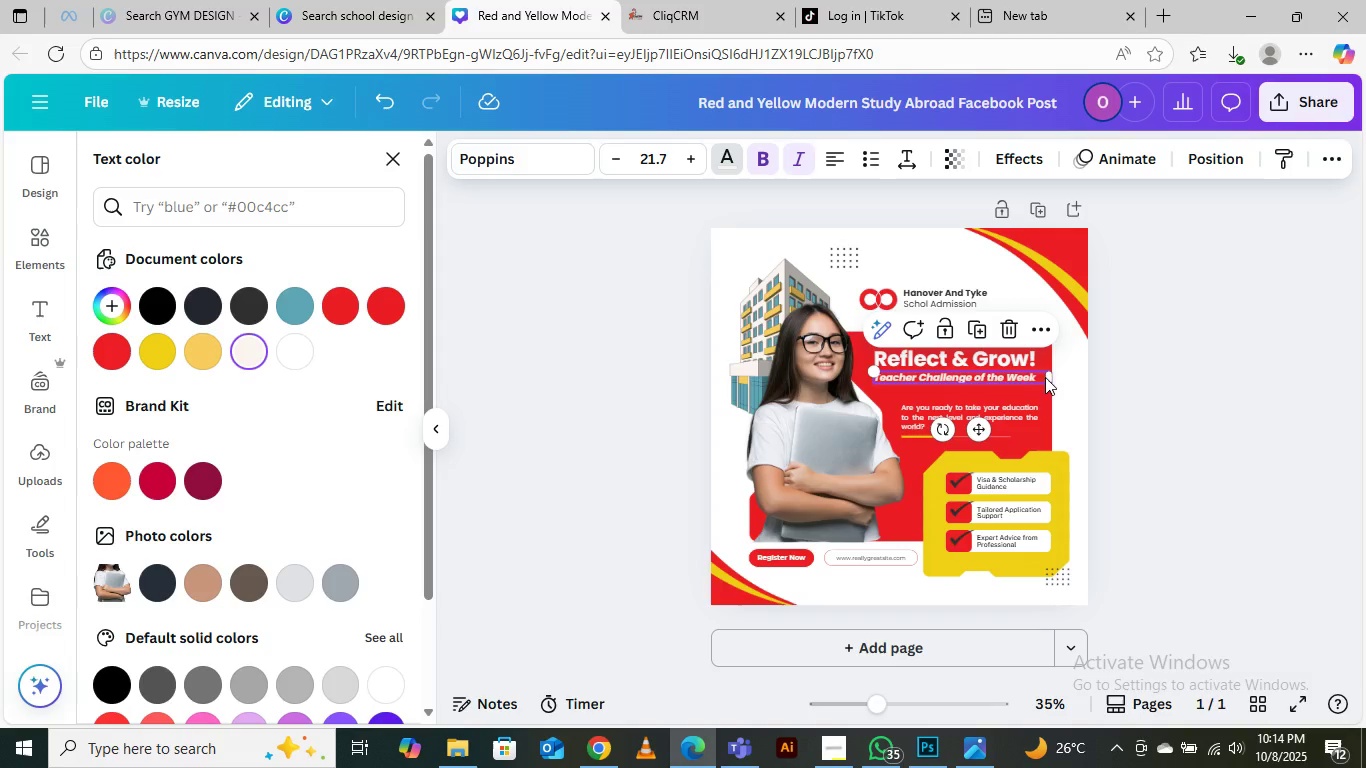 
left_click_drag(start_coordinate=[1051, 377], to_coordinate=[1025, 383])
 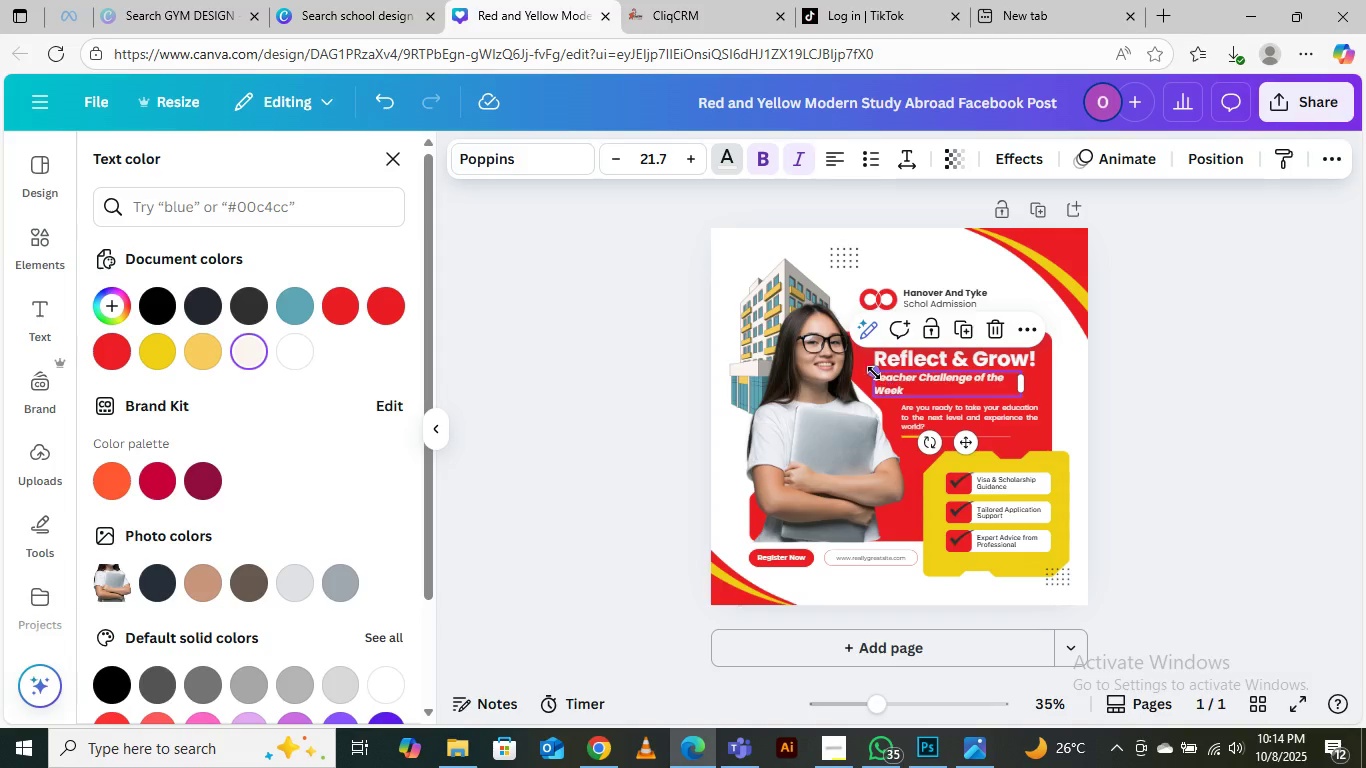 
left_click_drag(start_coordinate=[874, 373], to_coordinate=[855, 364])
 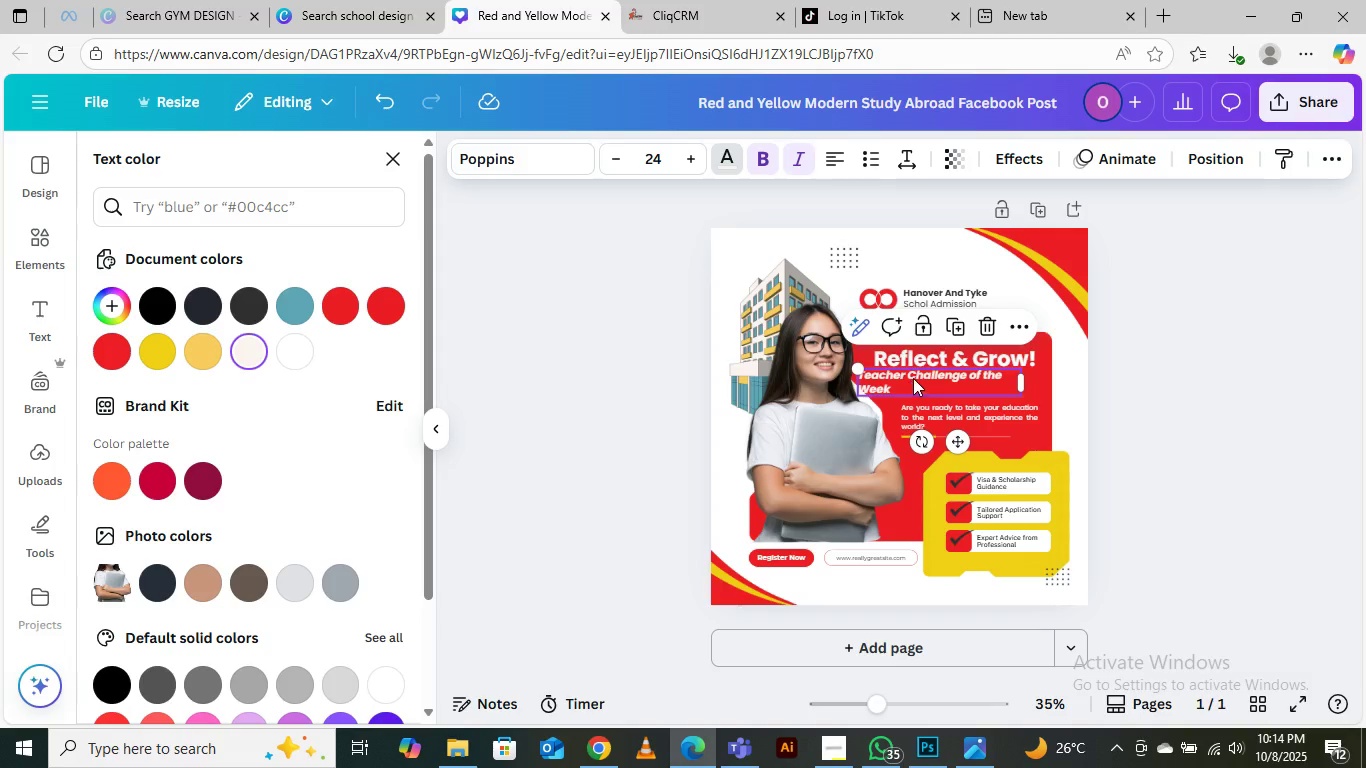 
left_click_drag(start_coordinate=[913, 378], to_coordinate=[930, 380])
 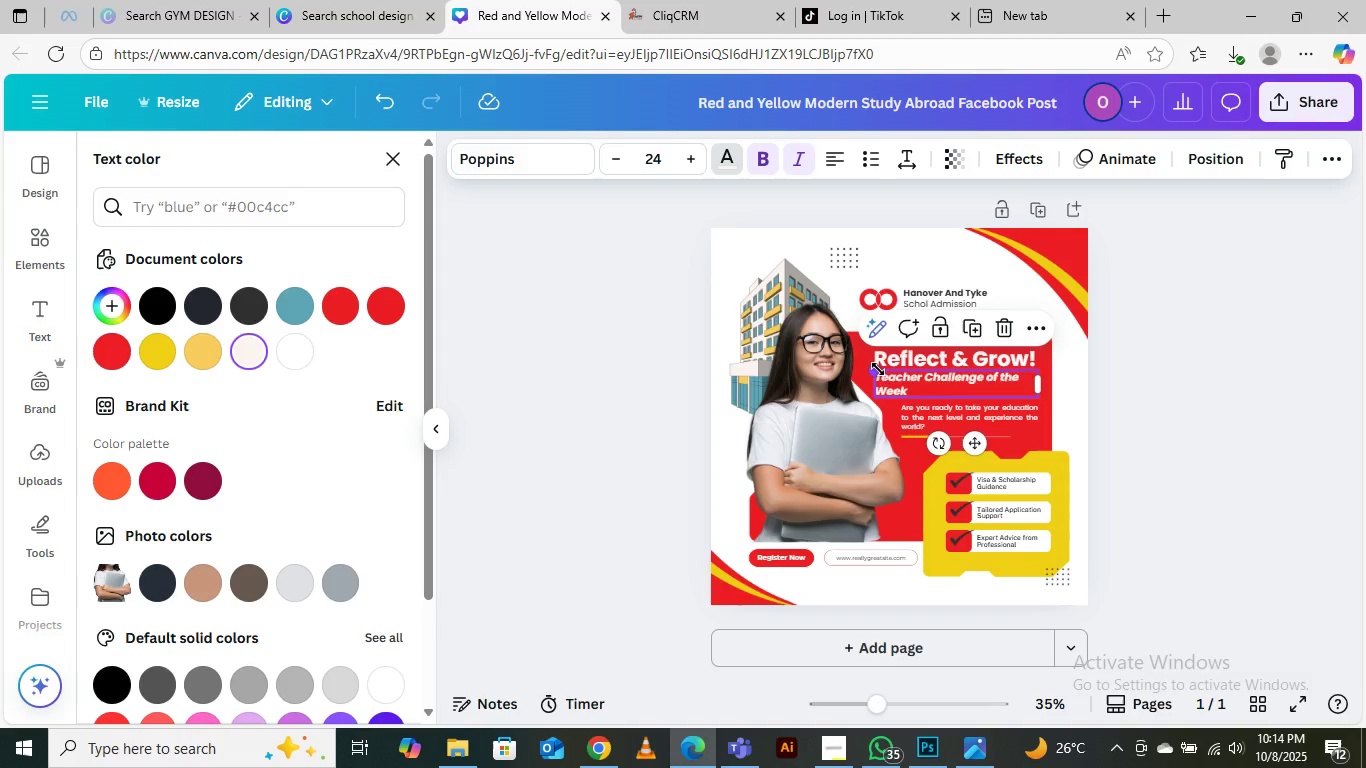 
left_click_drag(start_coordinate=[876, 369], to_coordinate=[852, 358])
 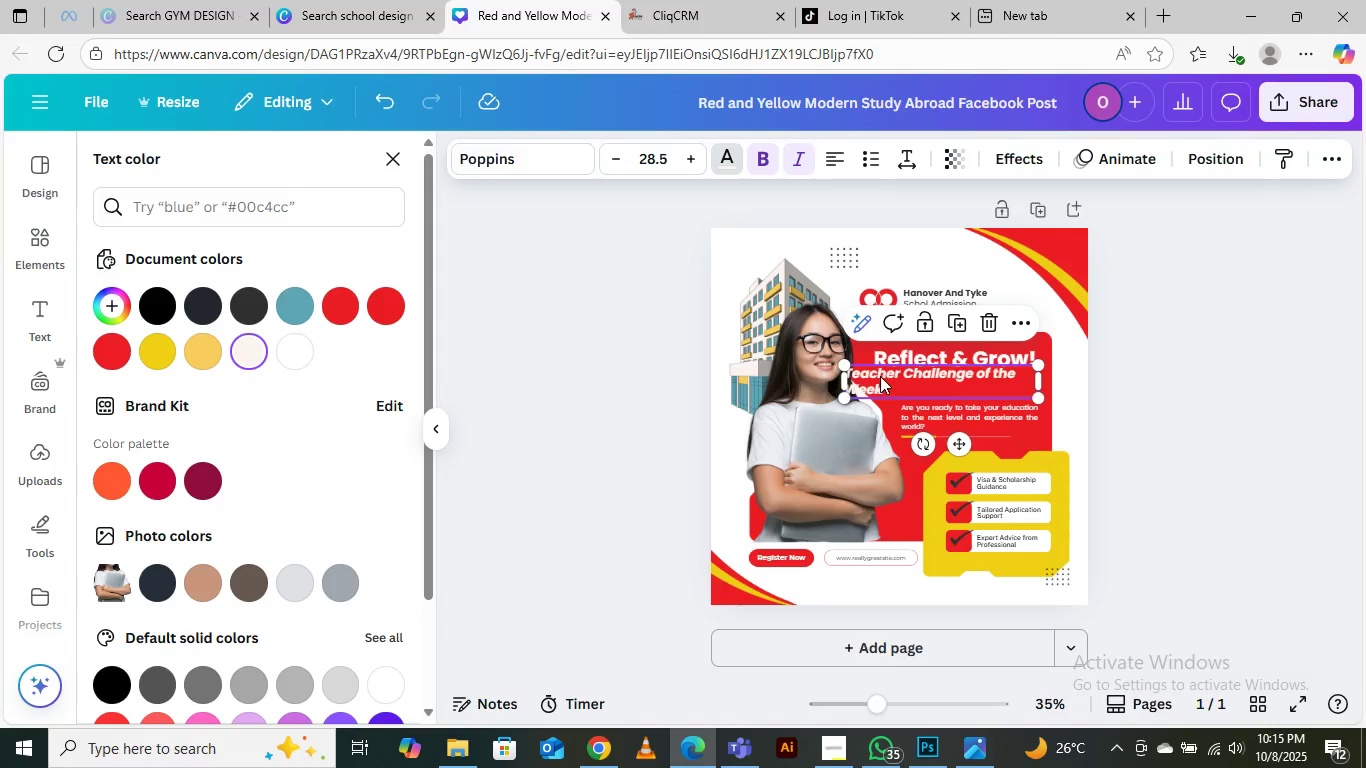 
left_click_drag(start_coordinate=[879, 376], to_coordinate=[907, 379])
 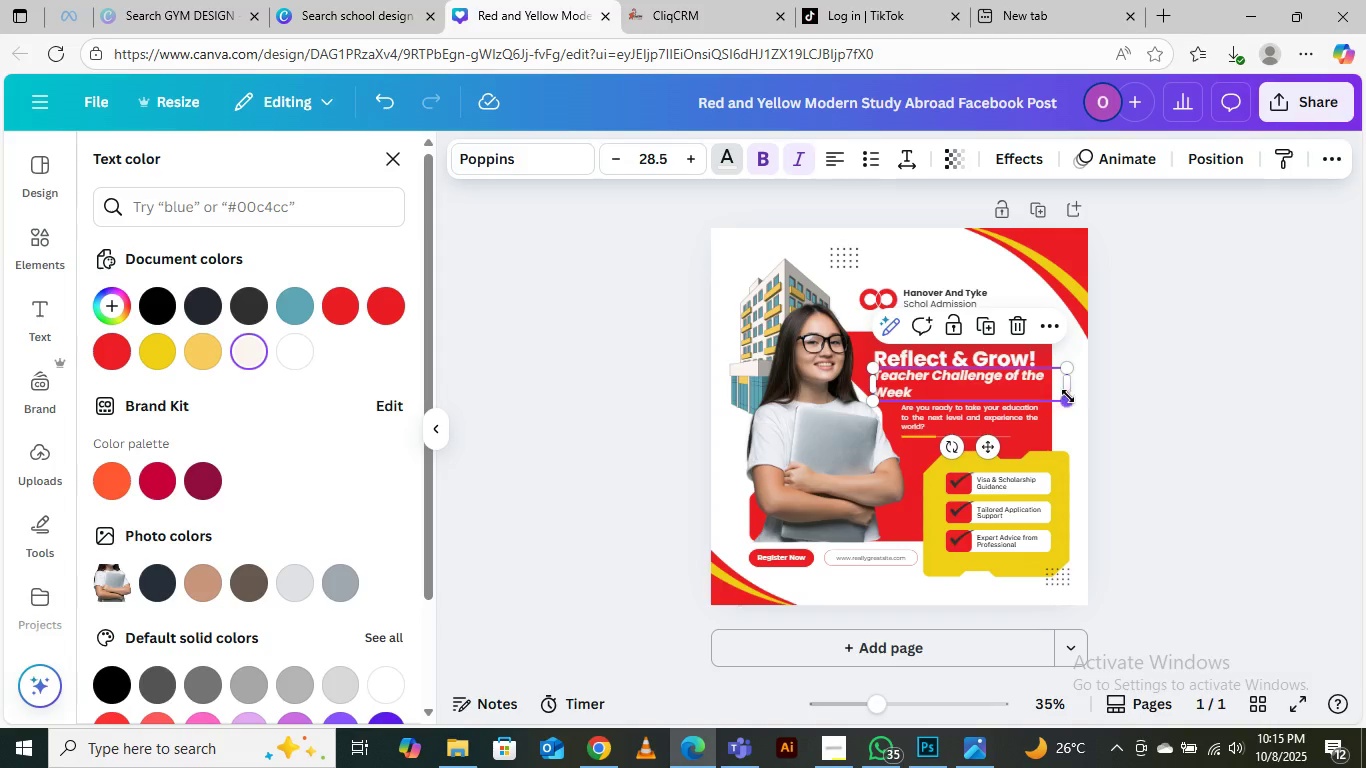 
left_click_drag(start_coordinate=[1068, 400], to_coordinate=[1056, 400])
 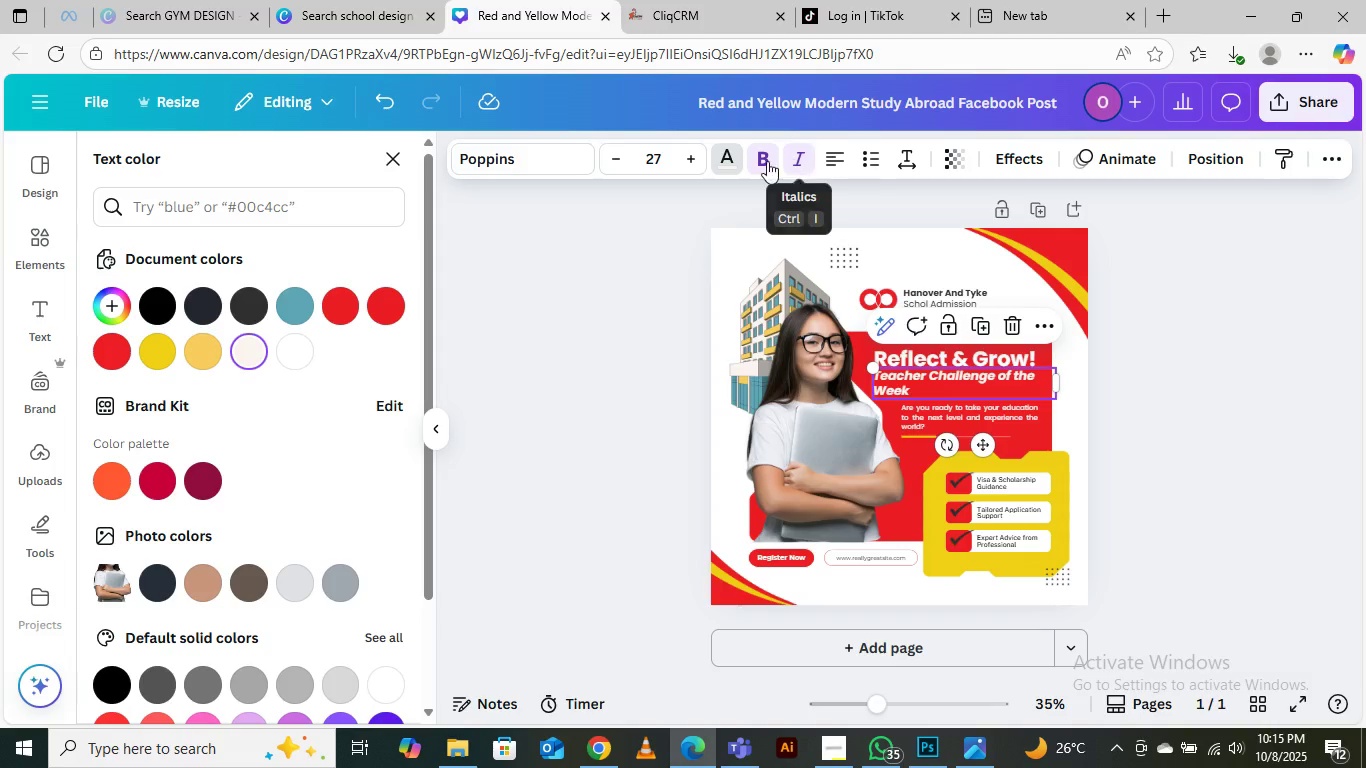 
left_click([763, 163])
 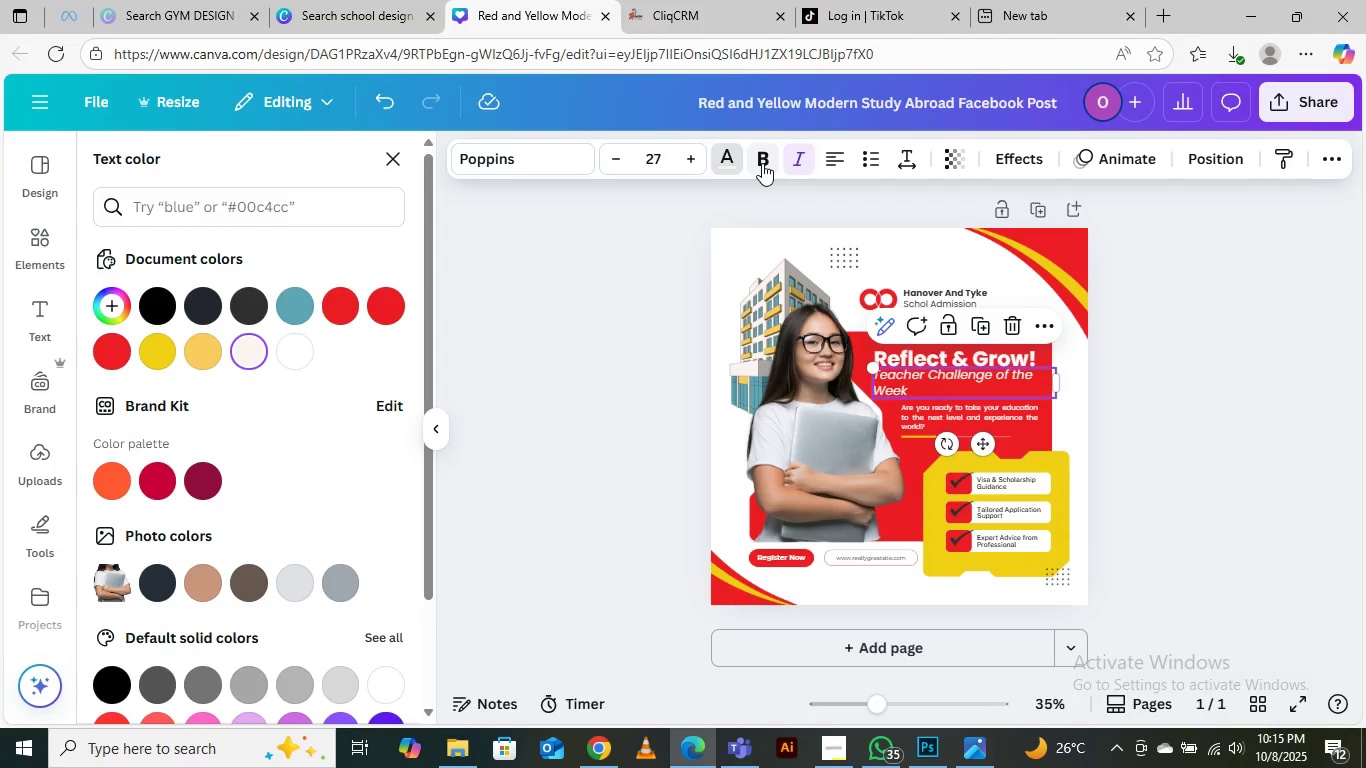 
left_click([762, 163])
 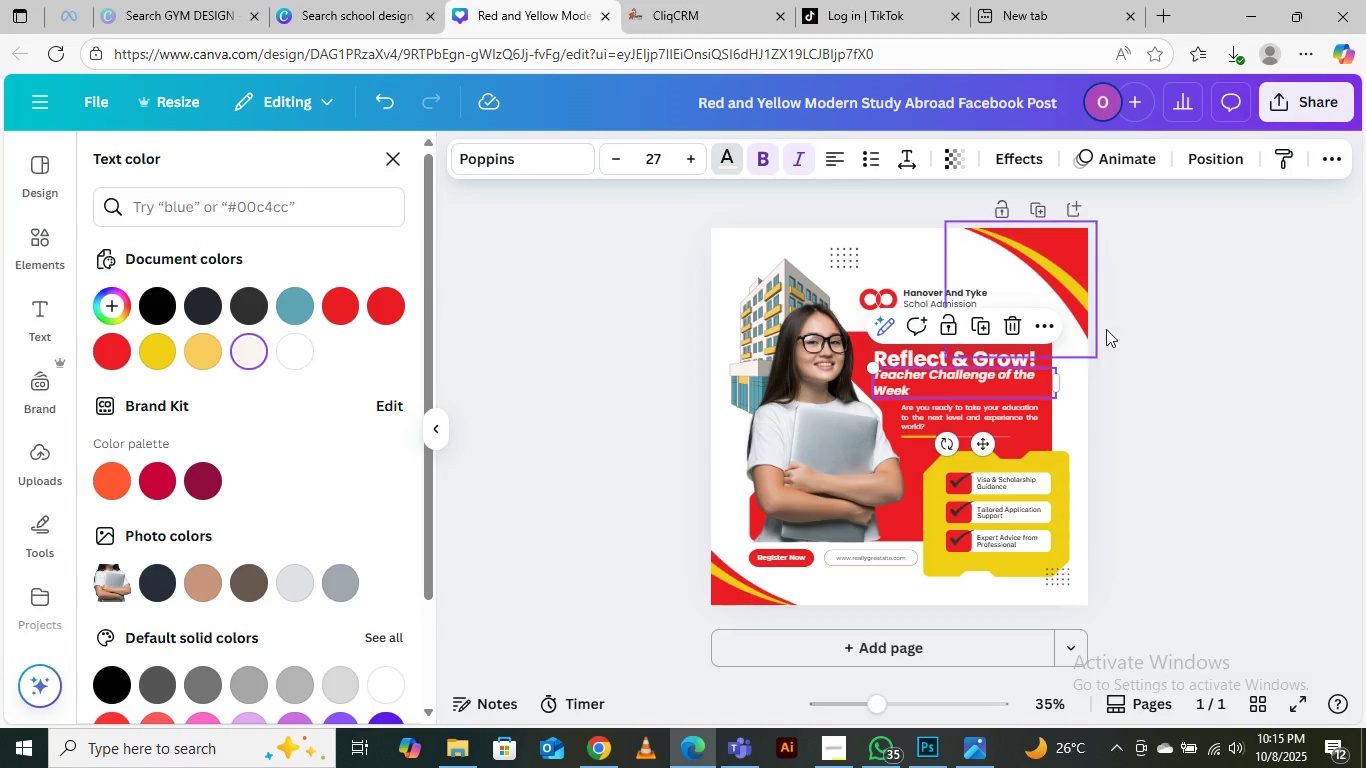 
left_click([1191, 336])
 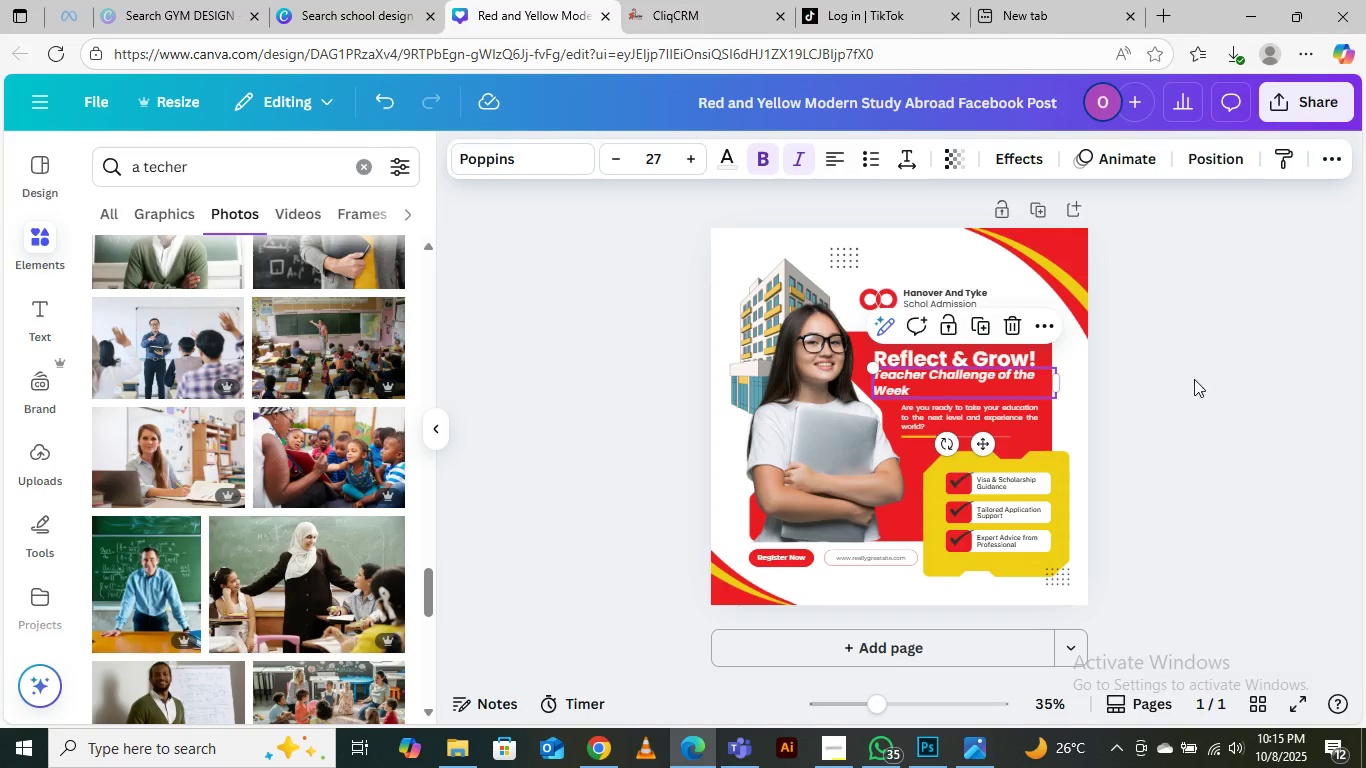 
left_click([1203, 375])
 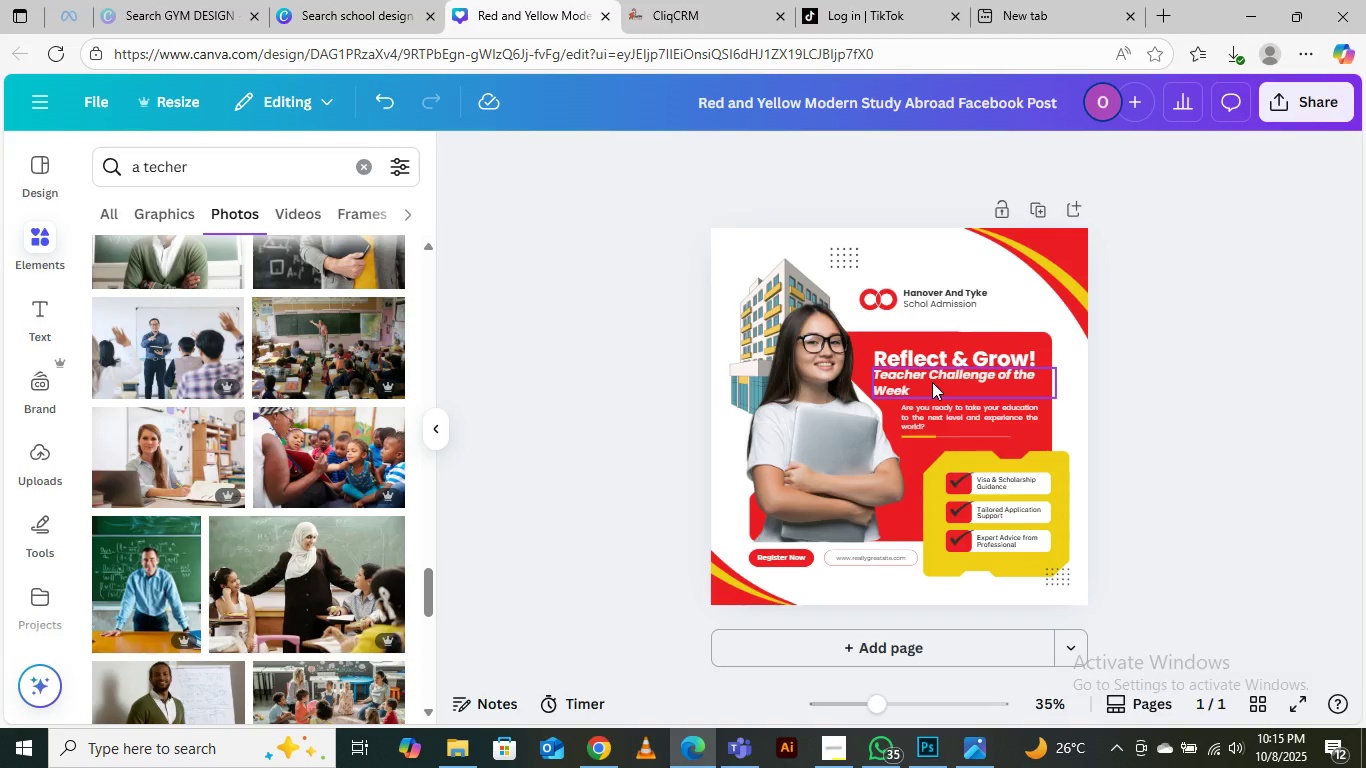 
left_click_drag(start_coordinate=[932, 382], to_coordinate=[932, 387])
 